 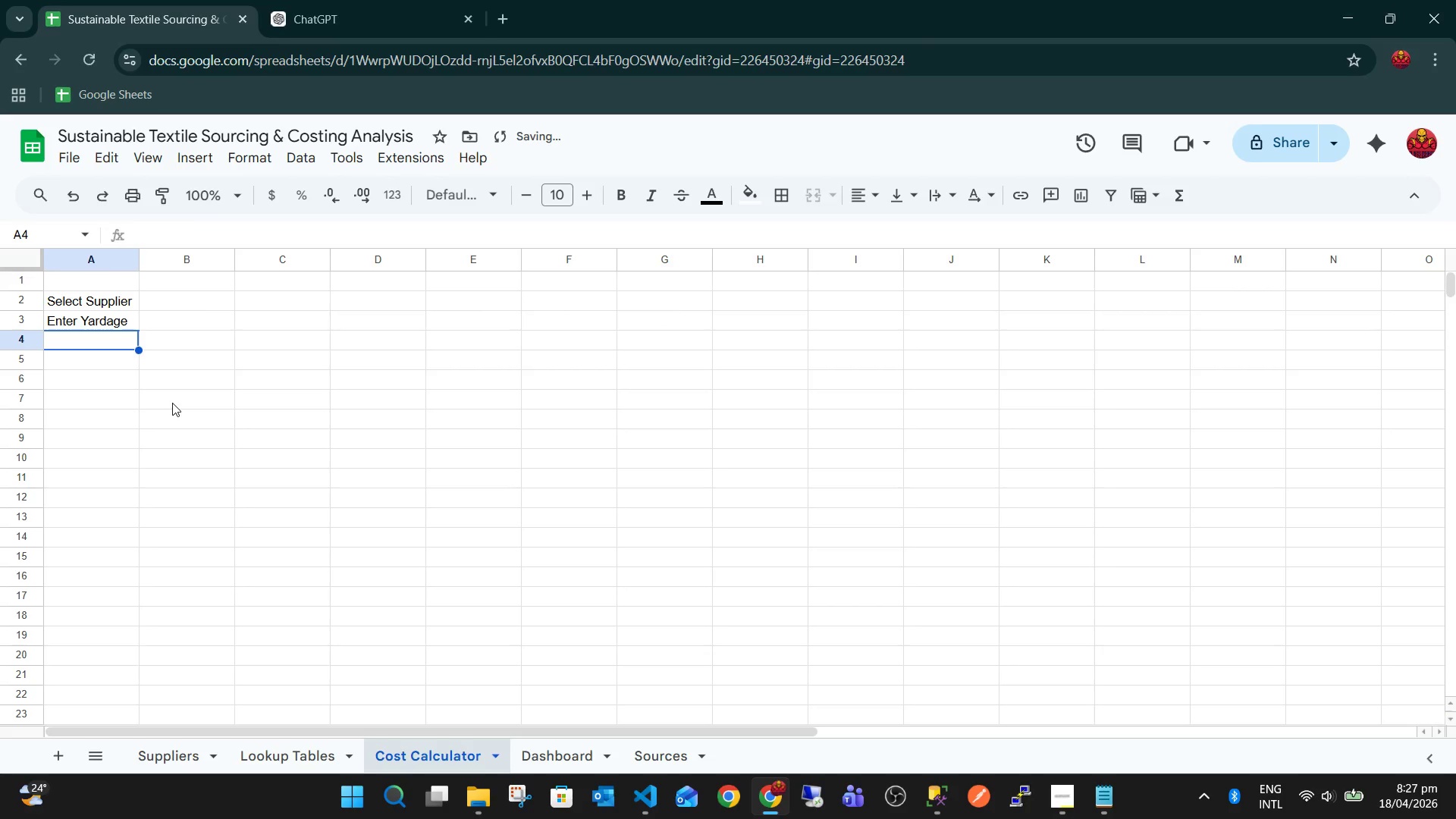 
type(Price Per Yard)
 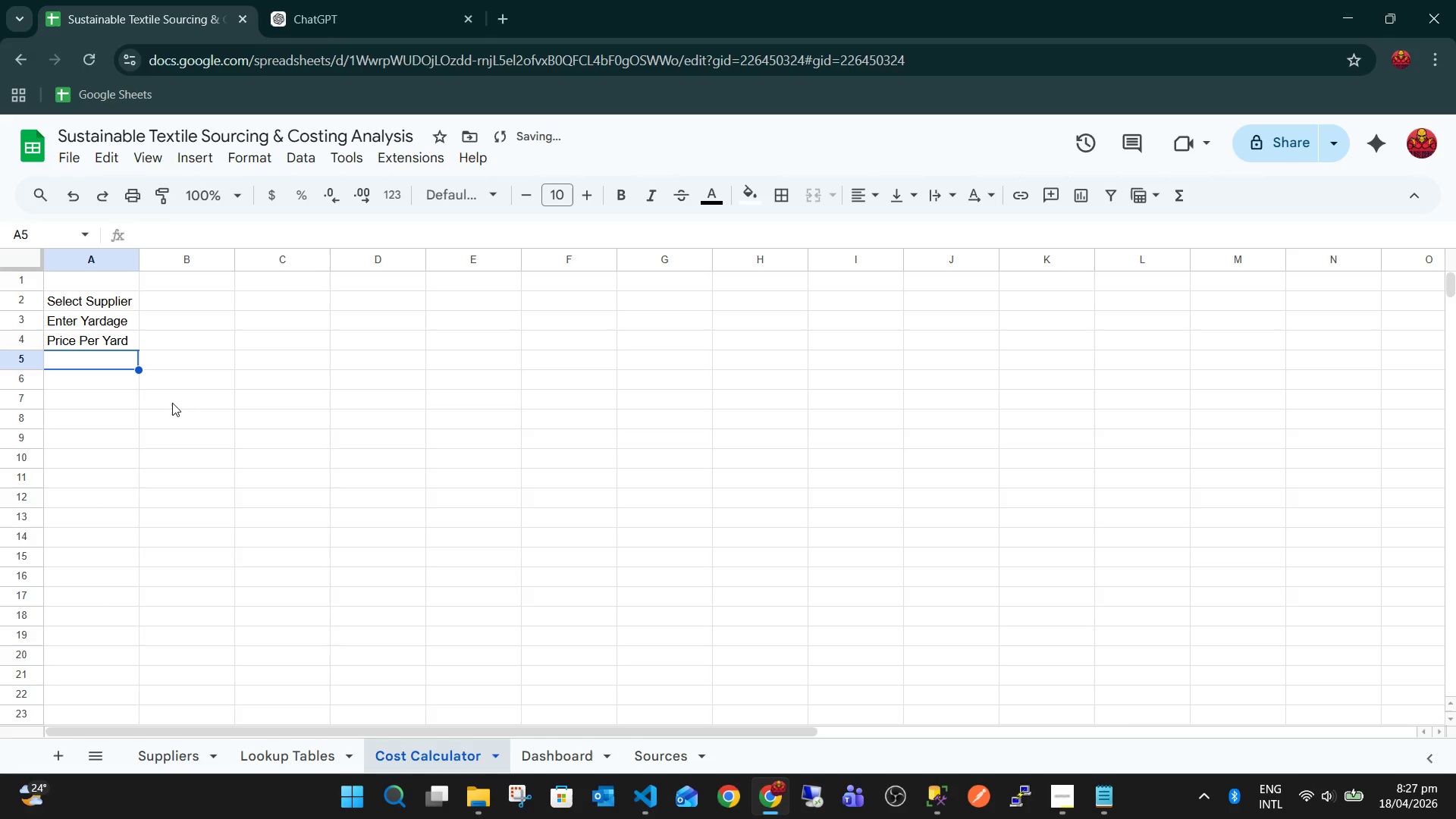 
 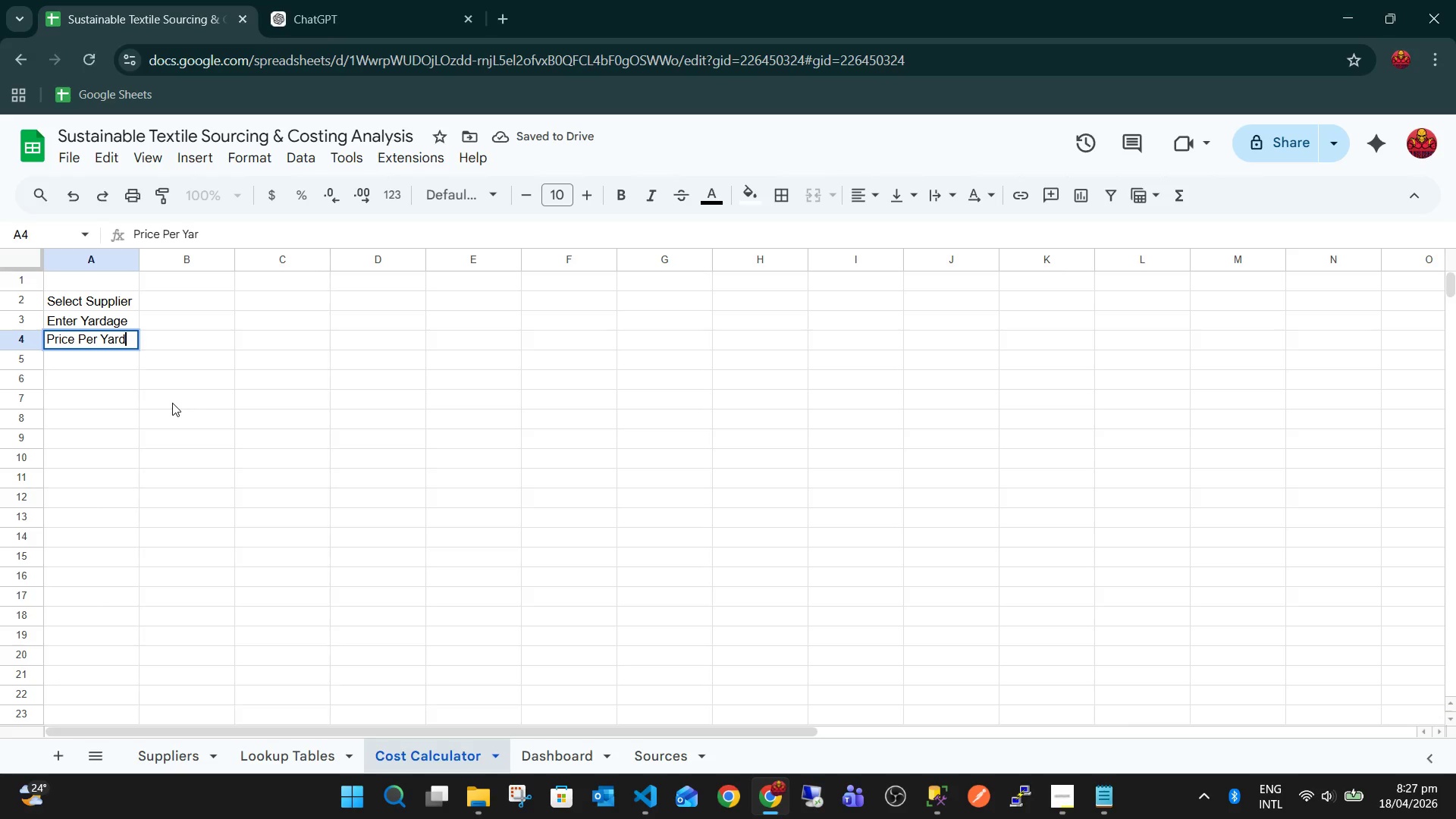 
key(Enter)
 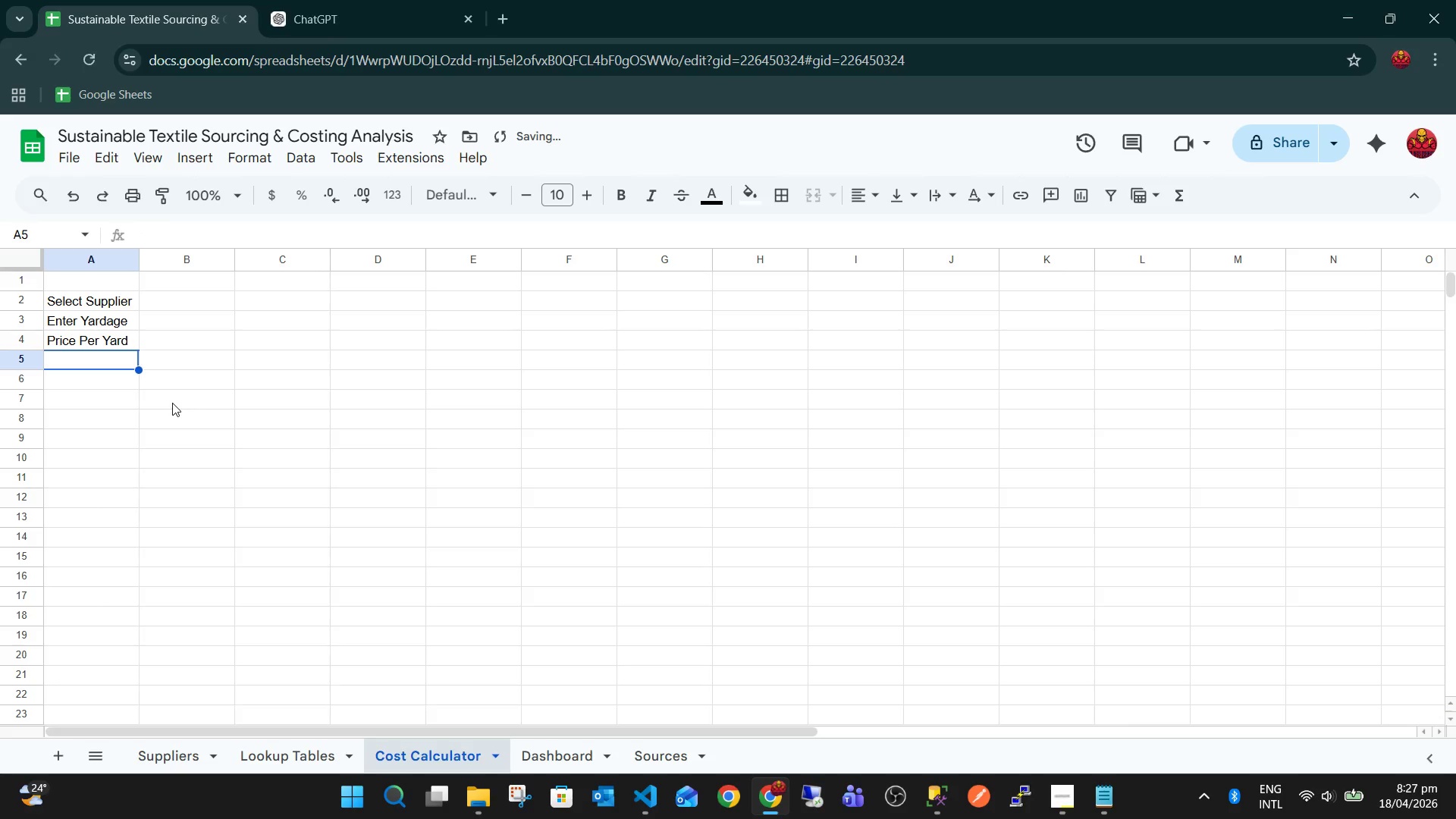 
type(Material Cost)
 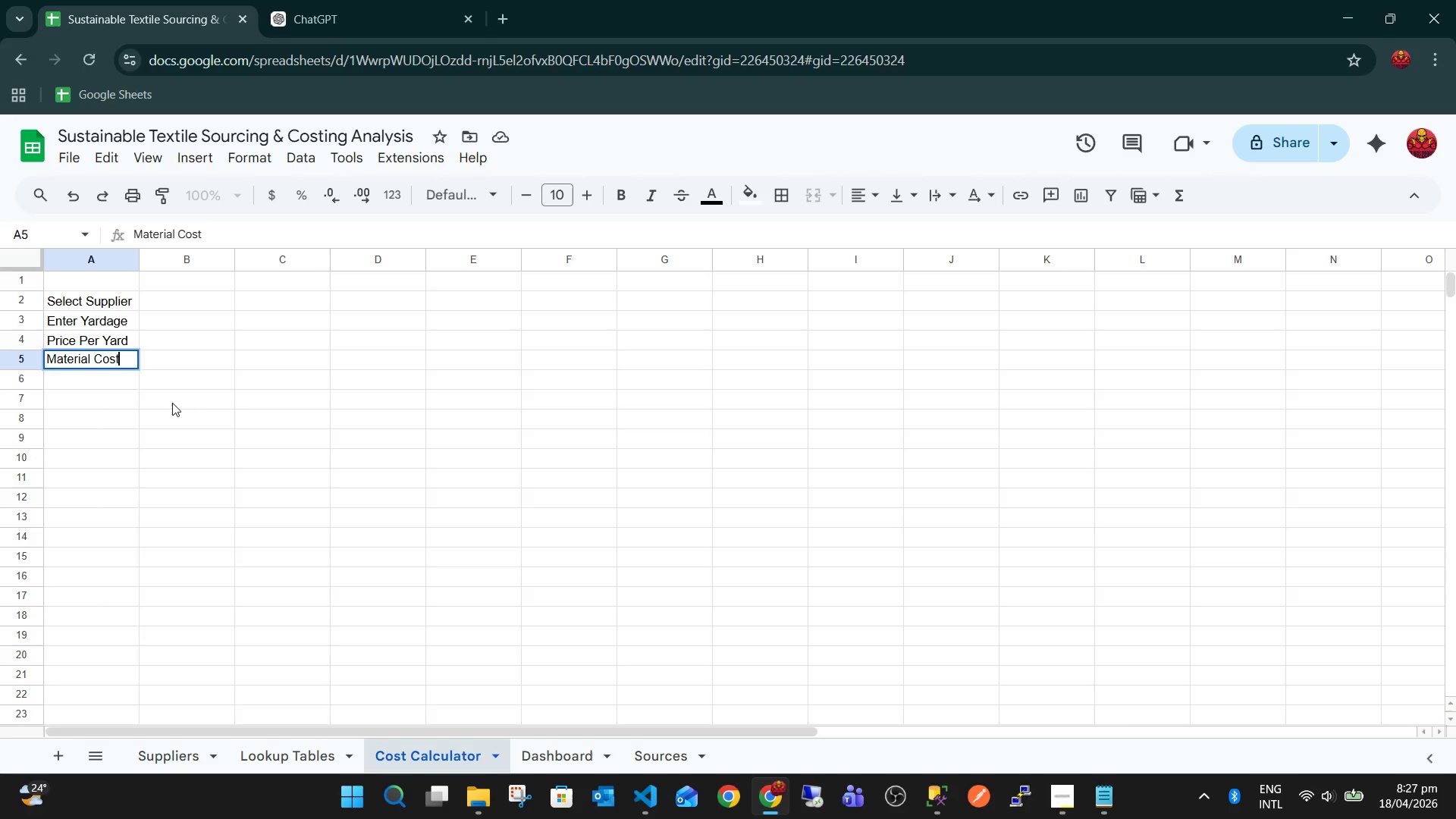 
key(Enter)
 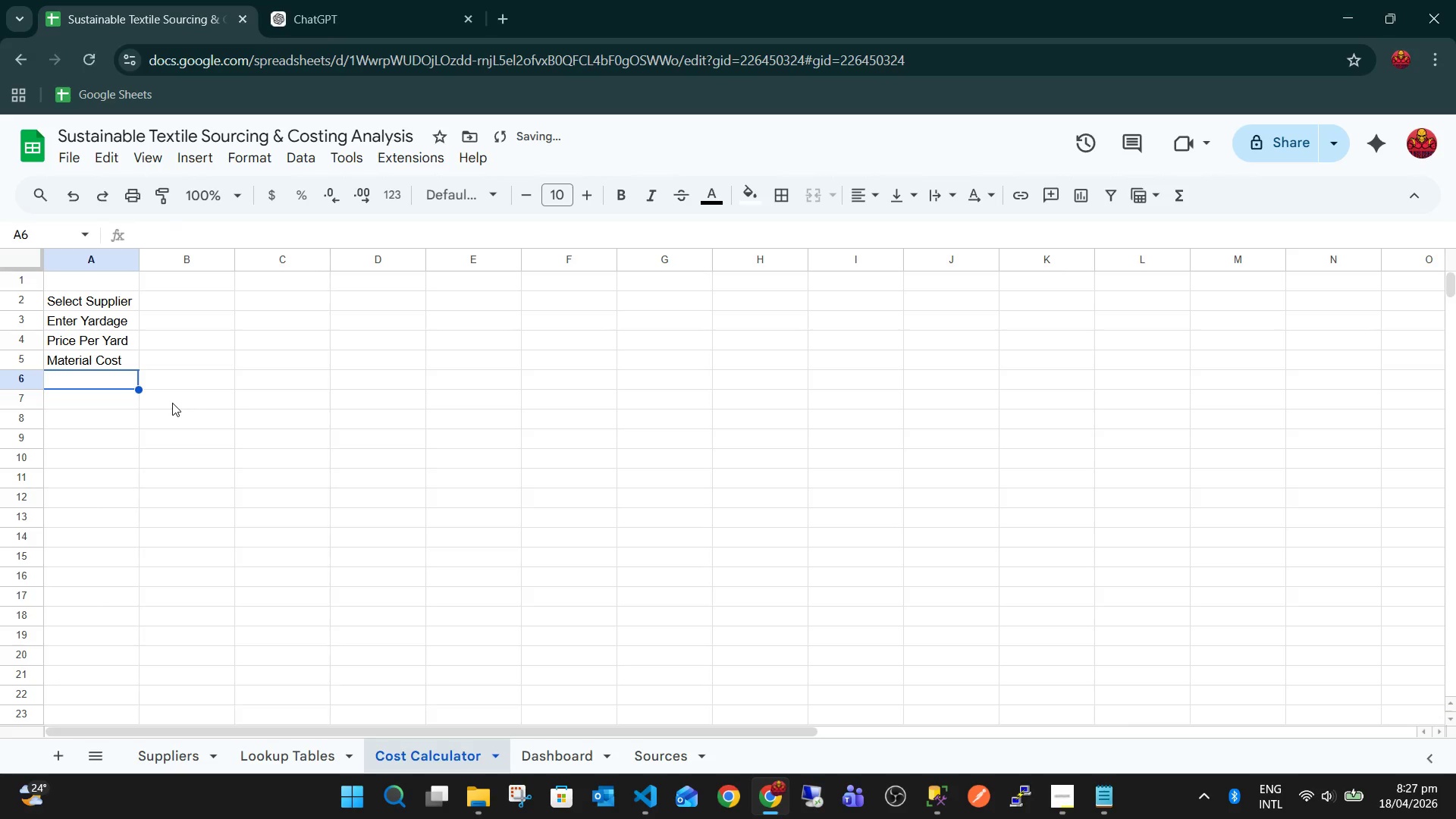 
type(Shipping Cost)
 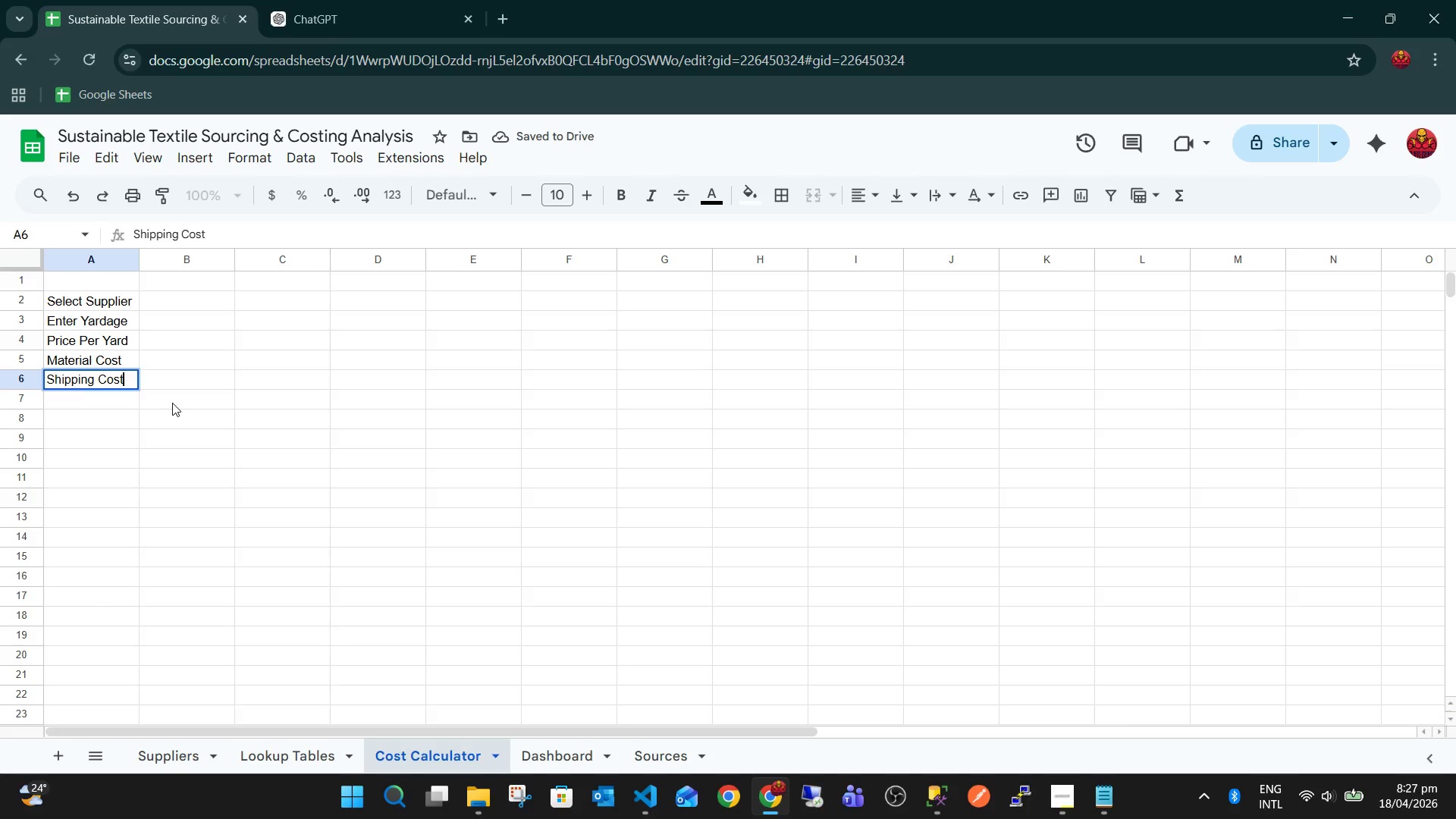 
key(Enter)
 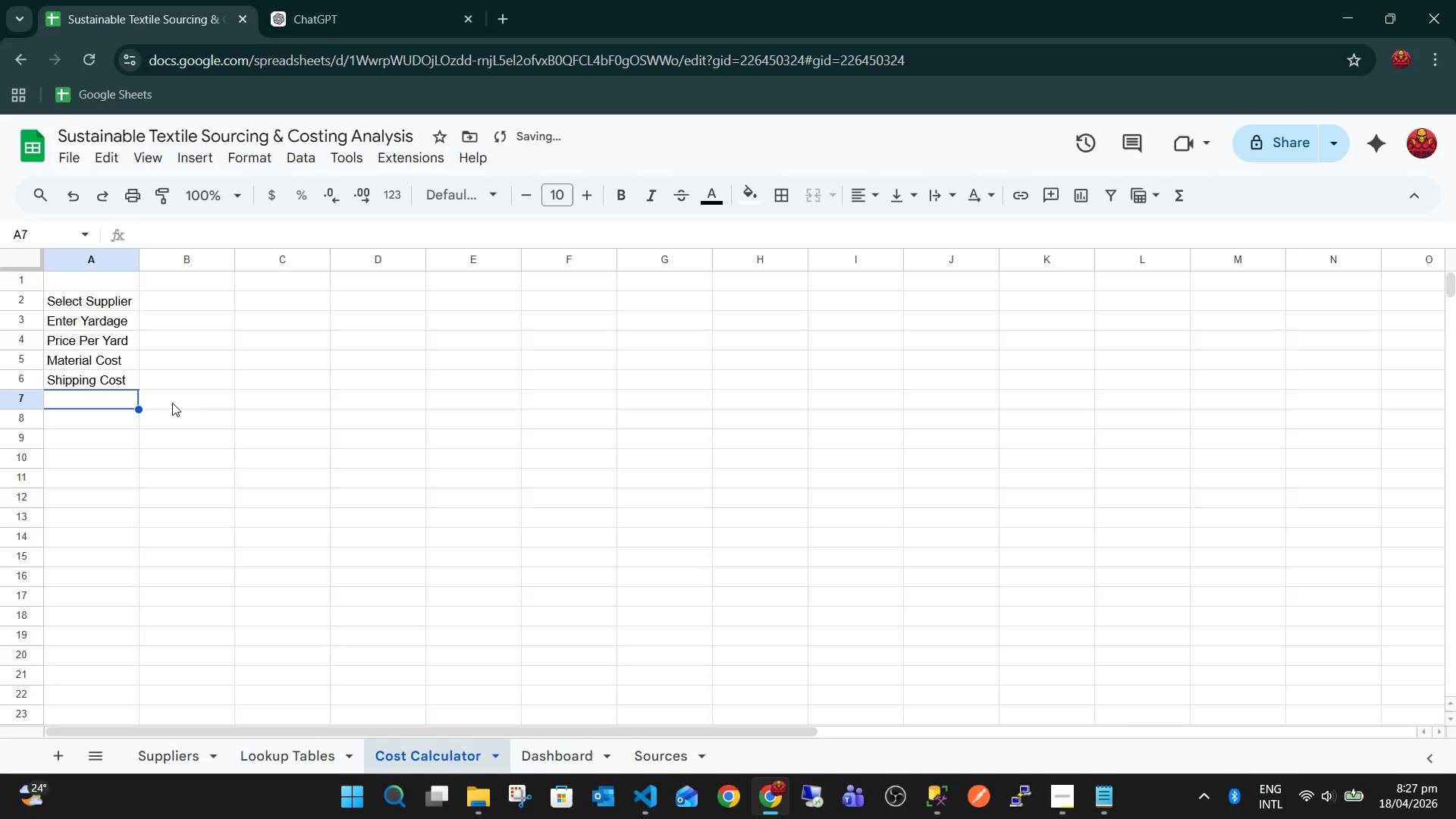 
type(Total Cost)
 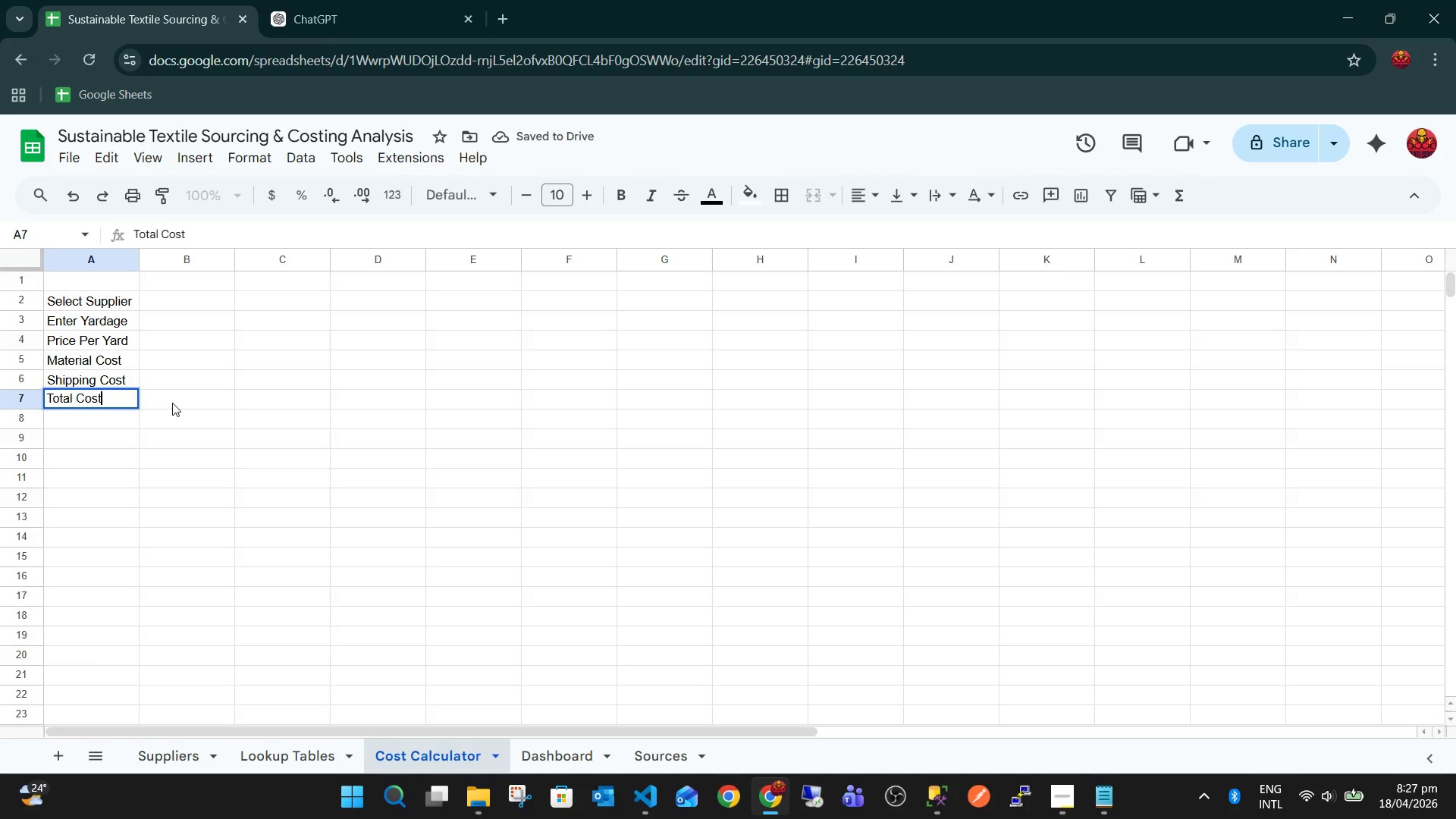 
key(Enter)
 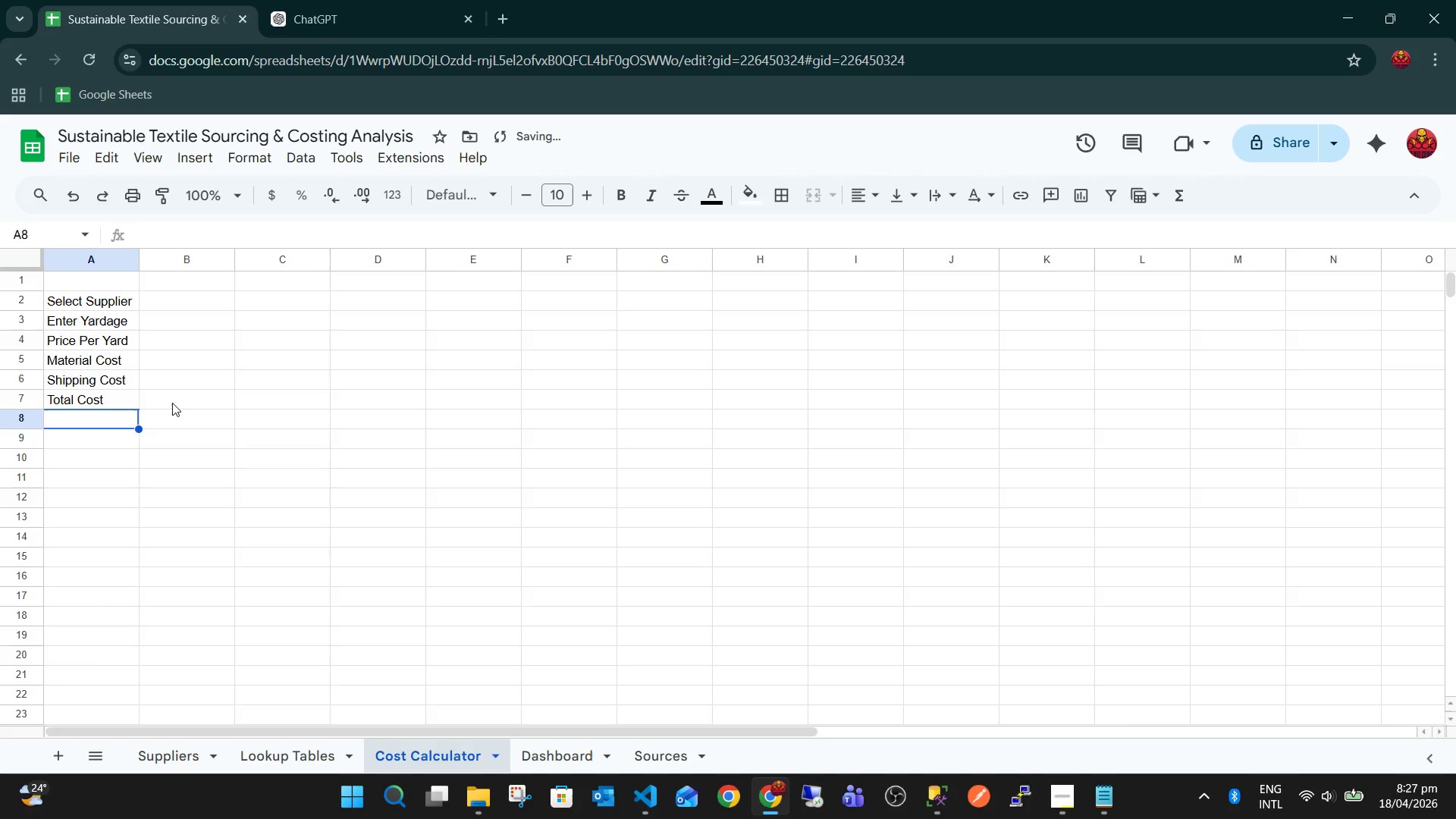 
key(ArrowUp)
 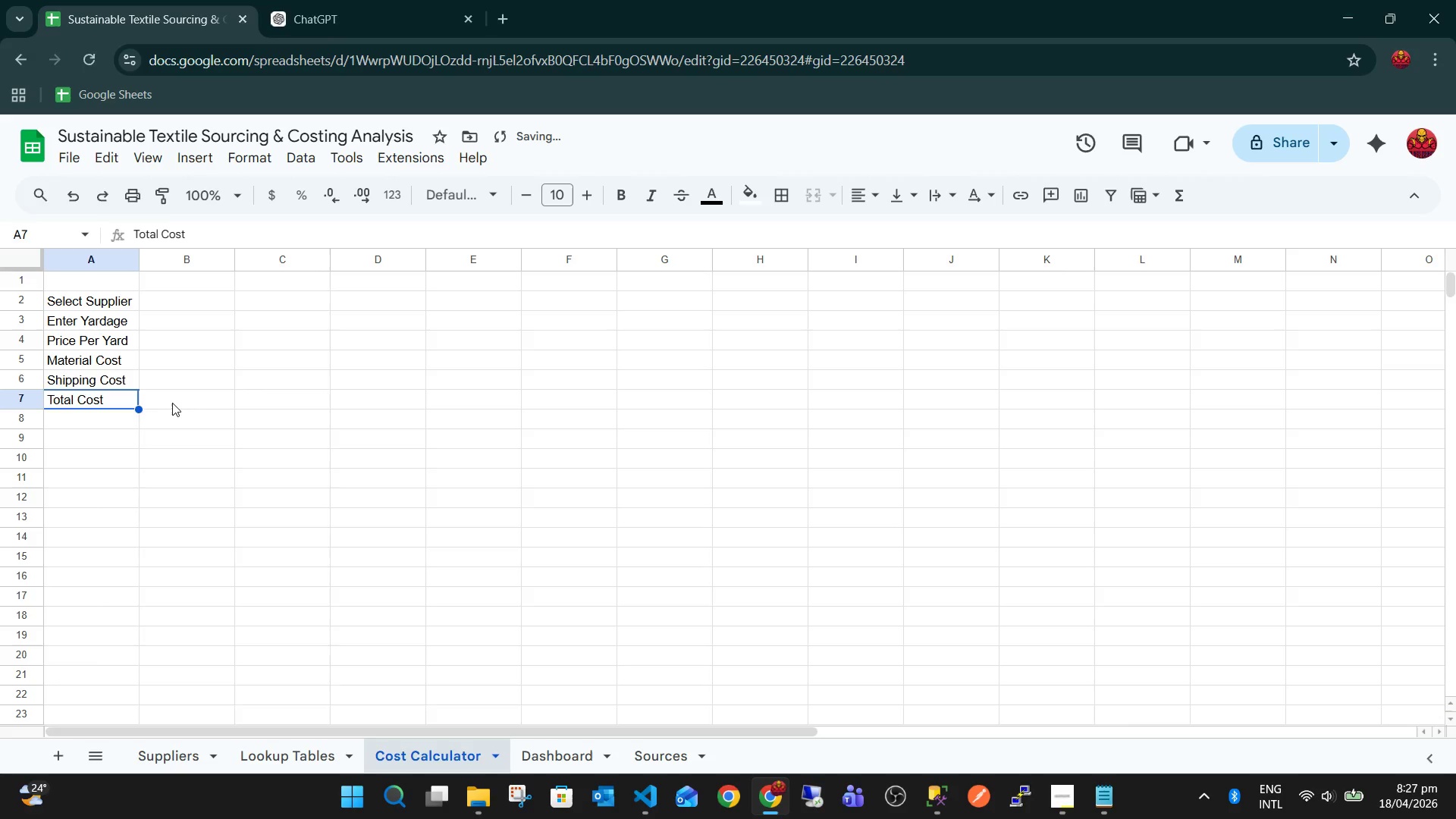 
key(ArrowUp)
 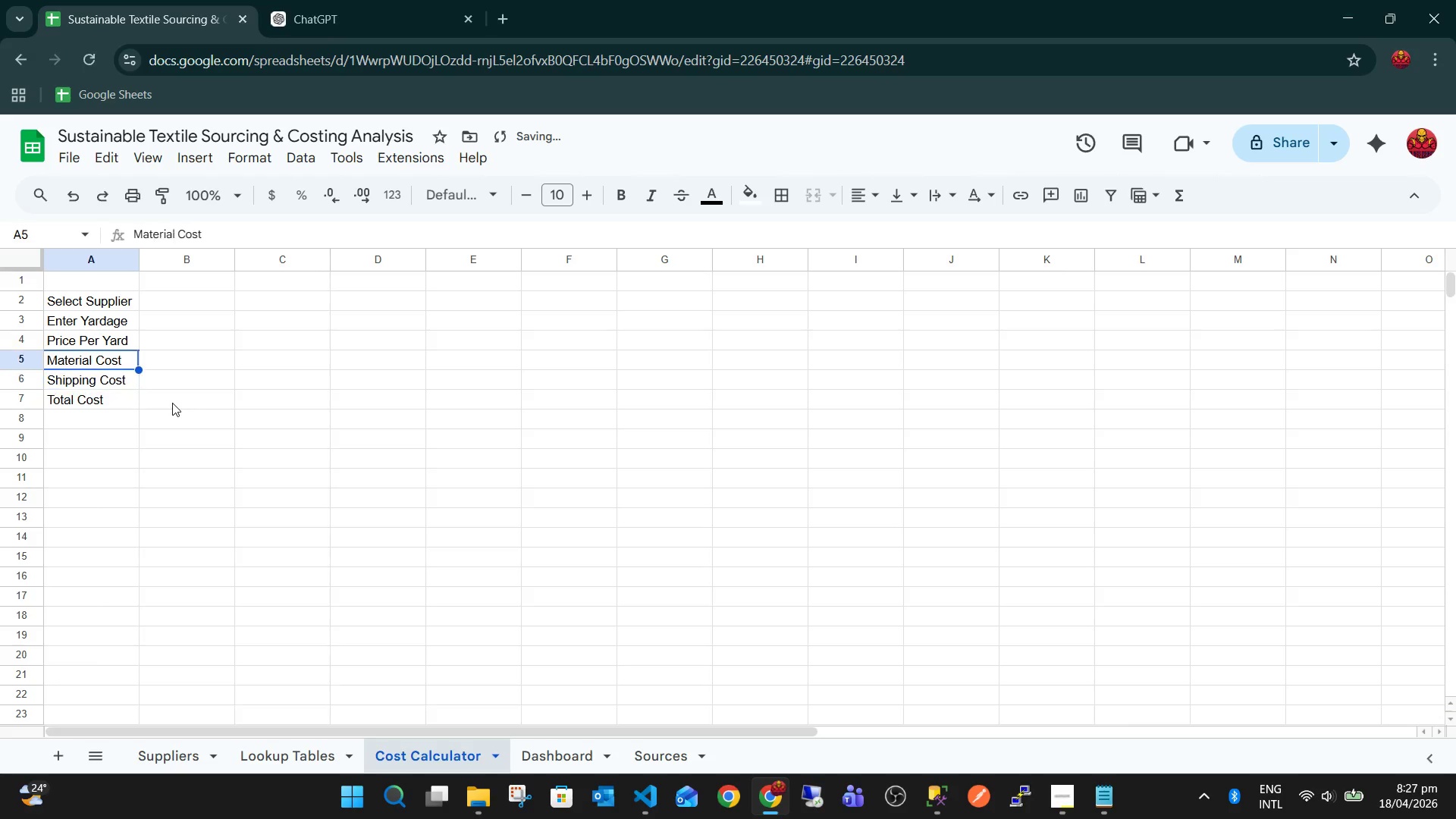 
hold_key(key=ArrowUp, duration=0.61)
 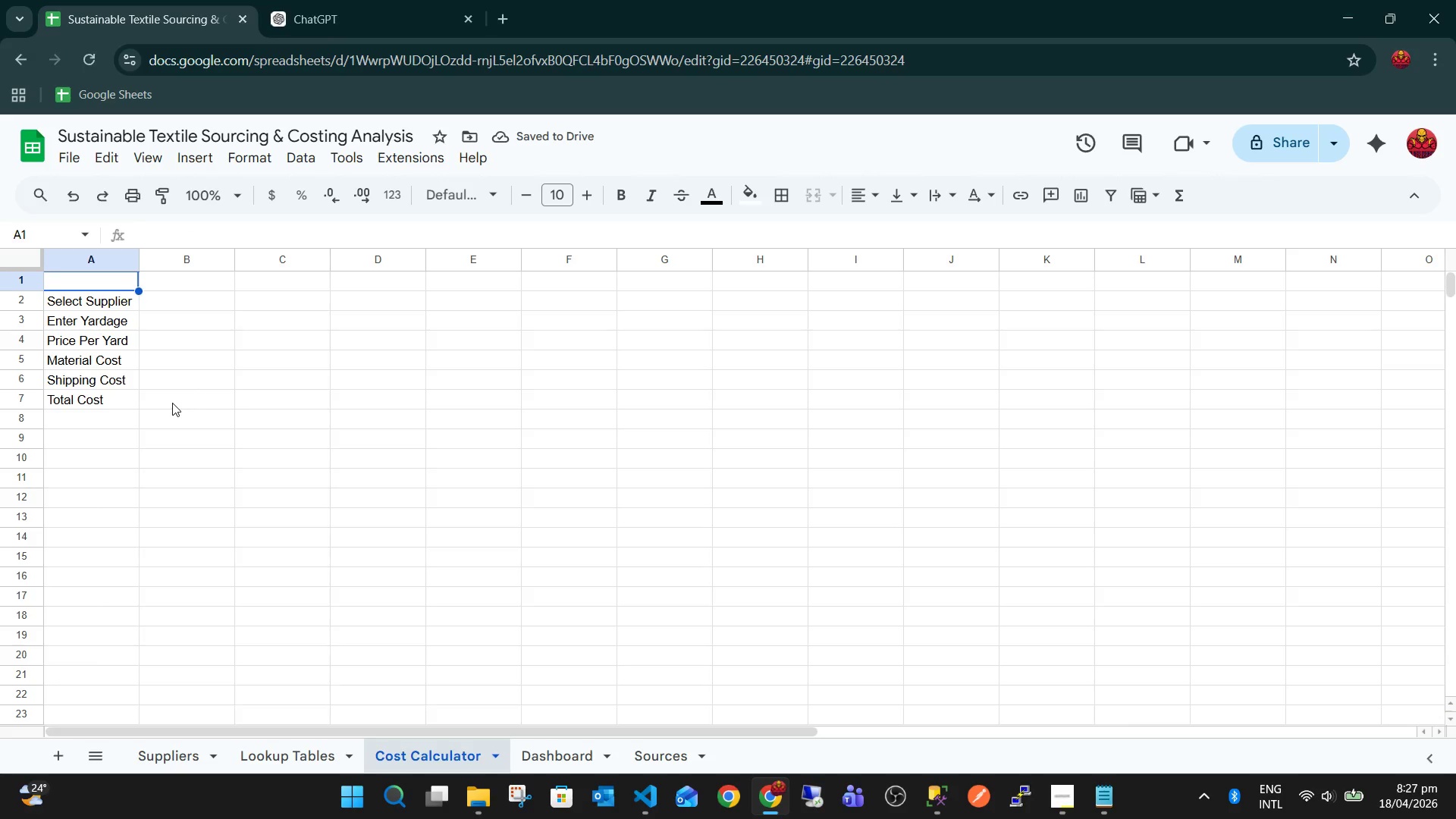 
type(COST CALCULATOR)
 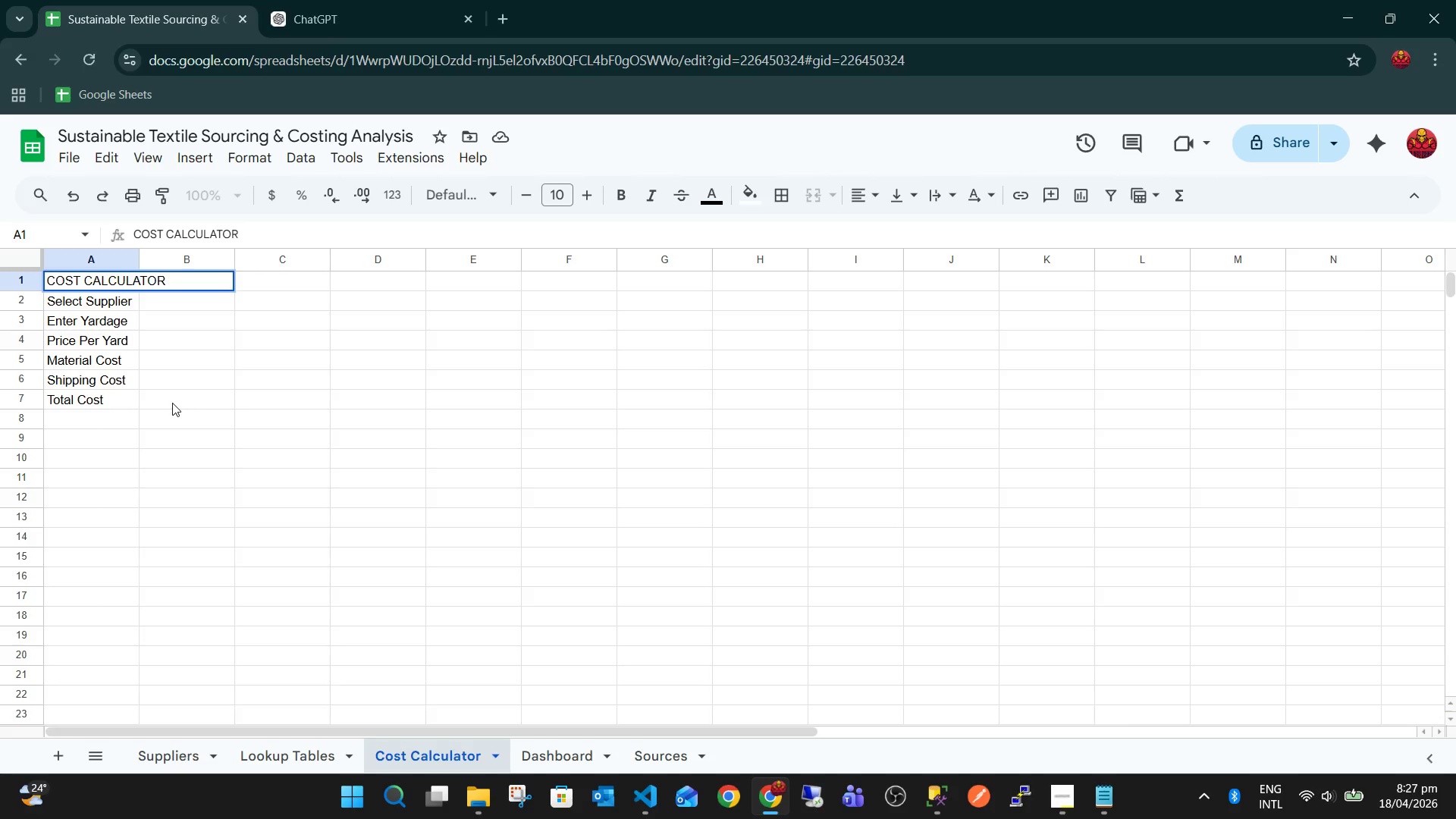 
key(Enter)
 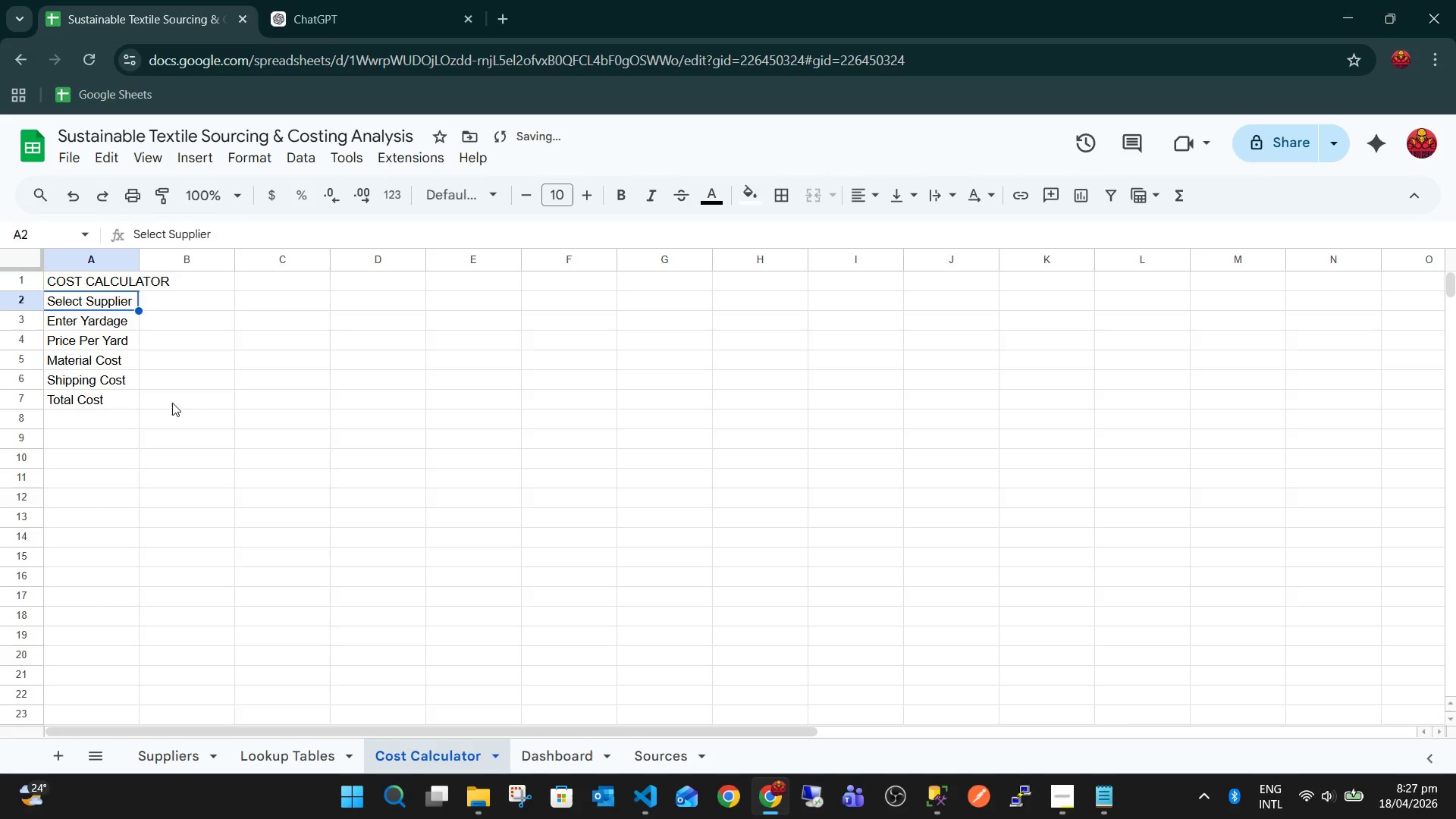 
key(ArrowUp)
 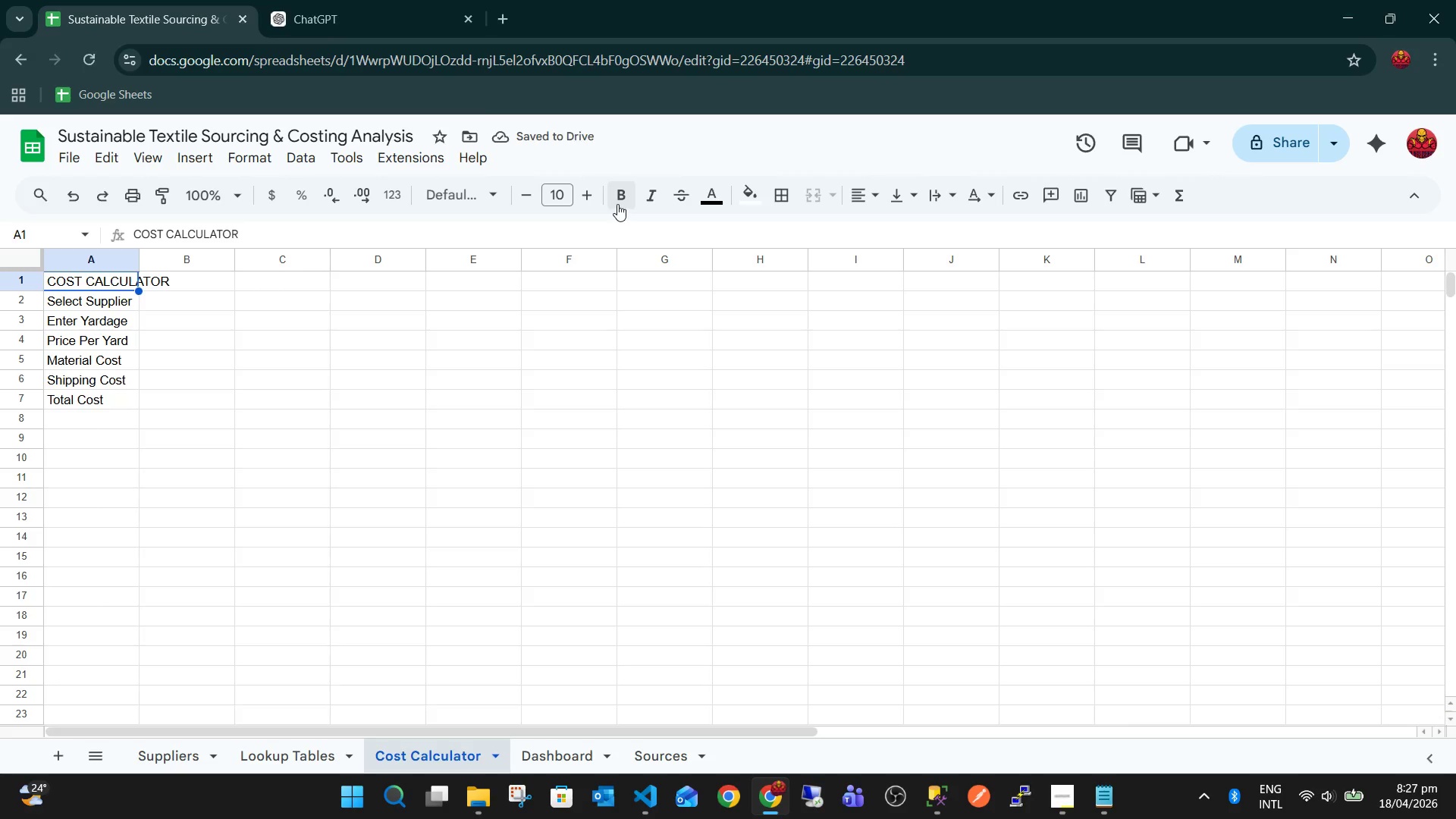 
double_click([598, 194])
 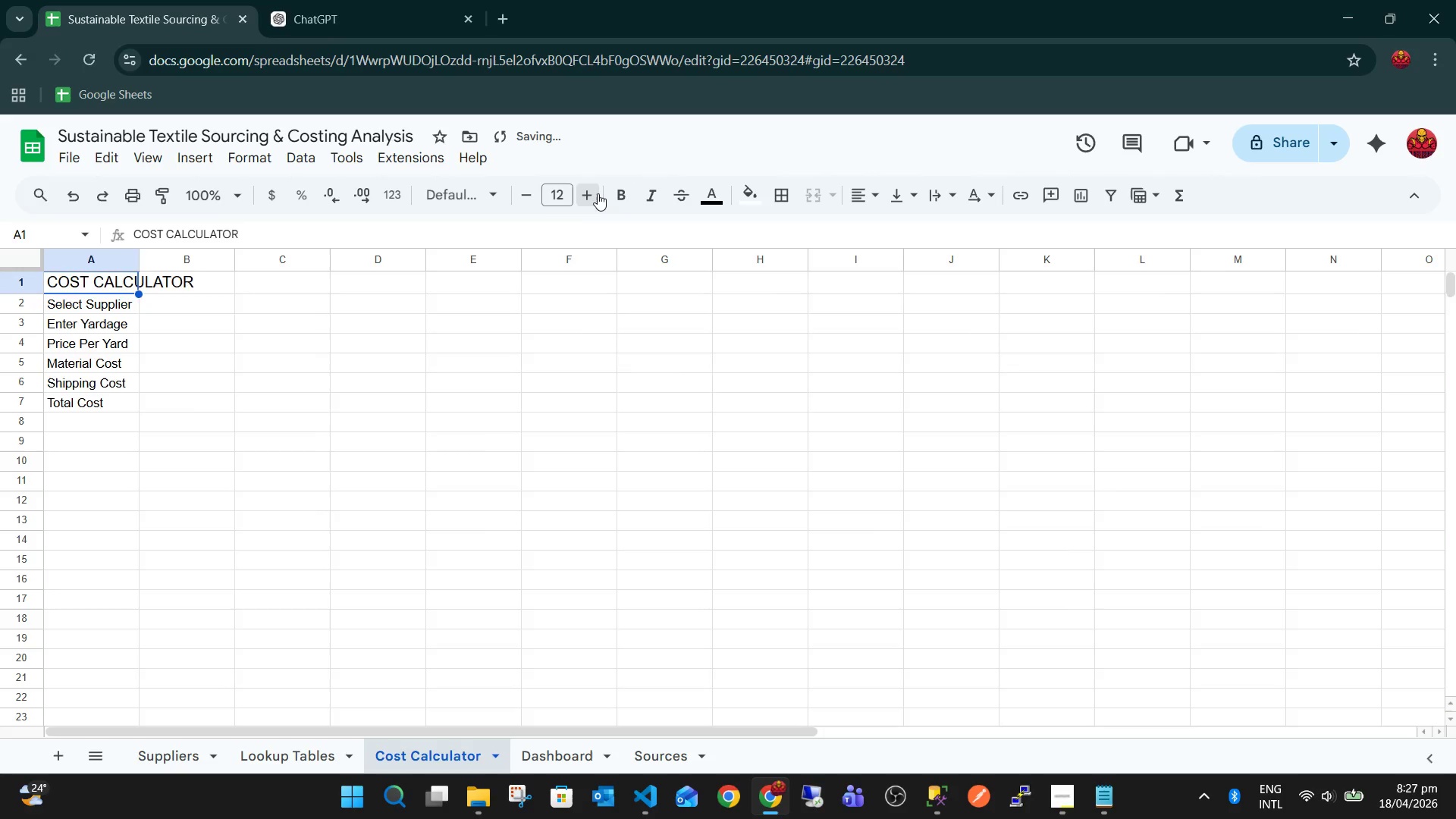 
triple_click([598, 193])
 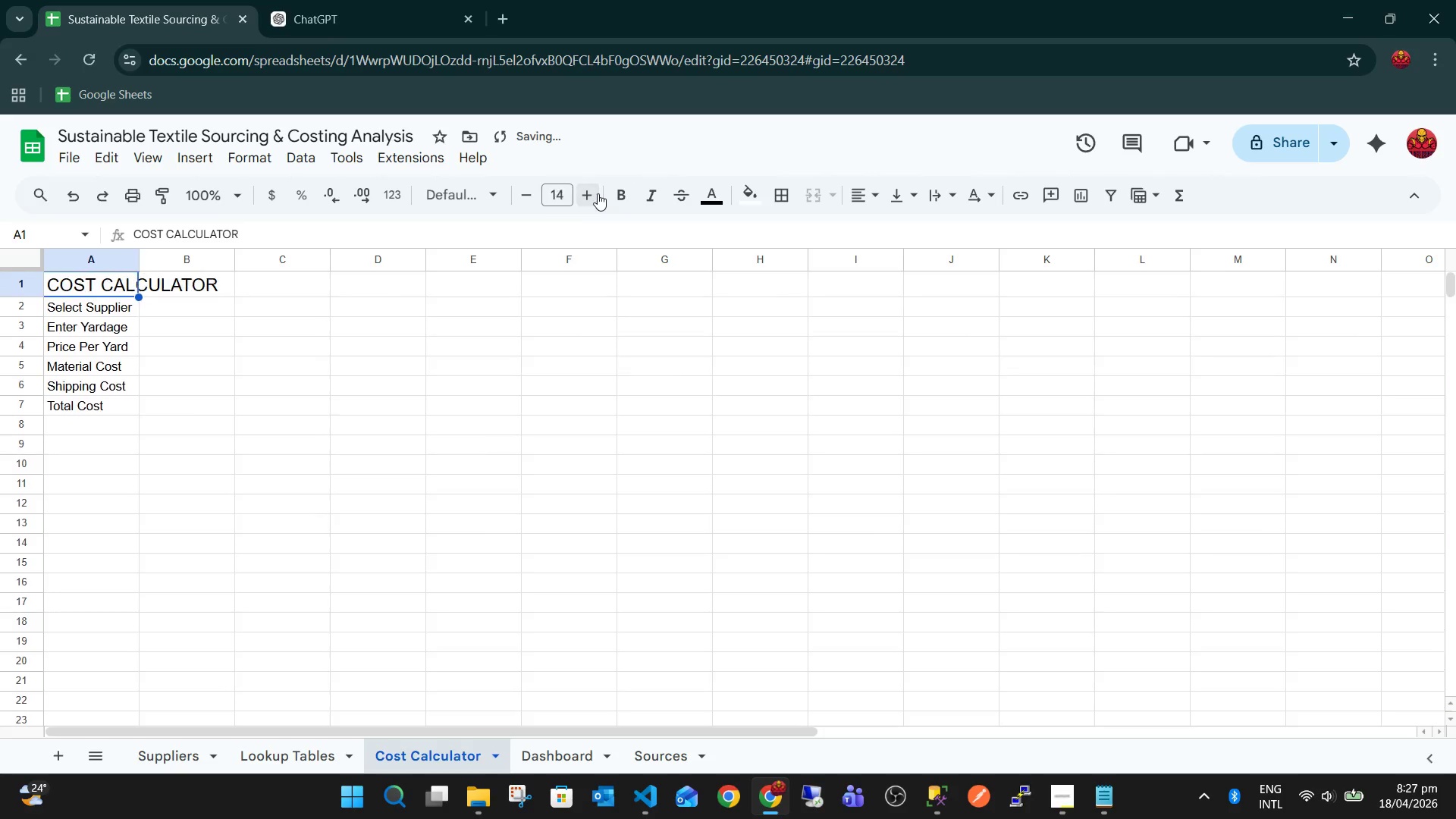 
triple_click([598, 193])
 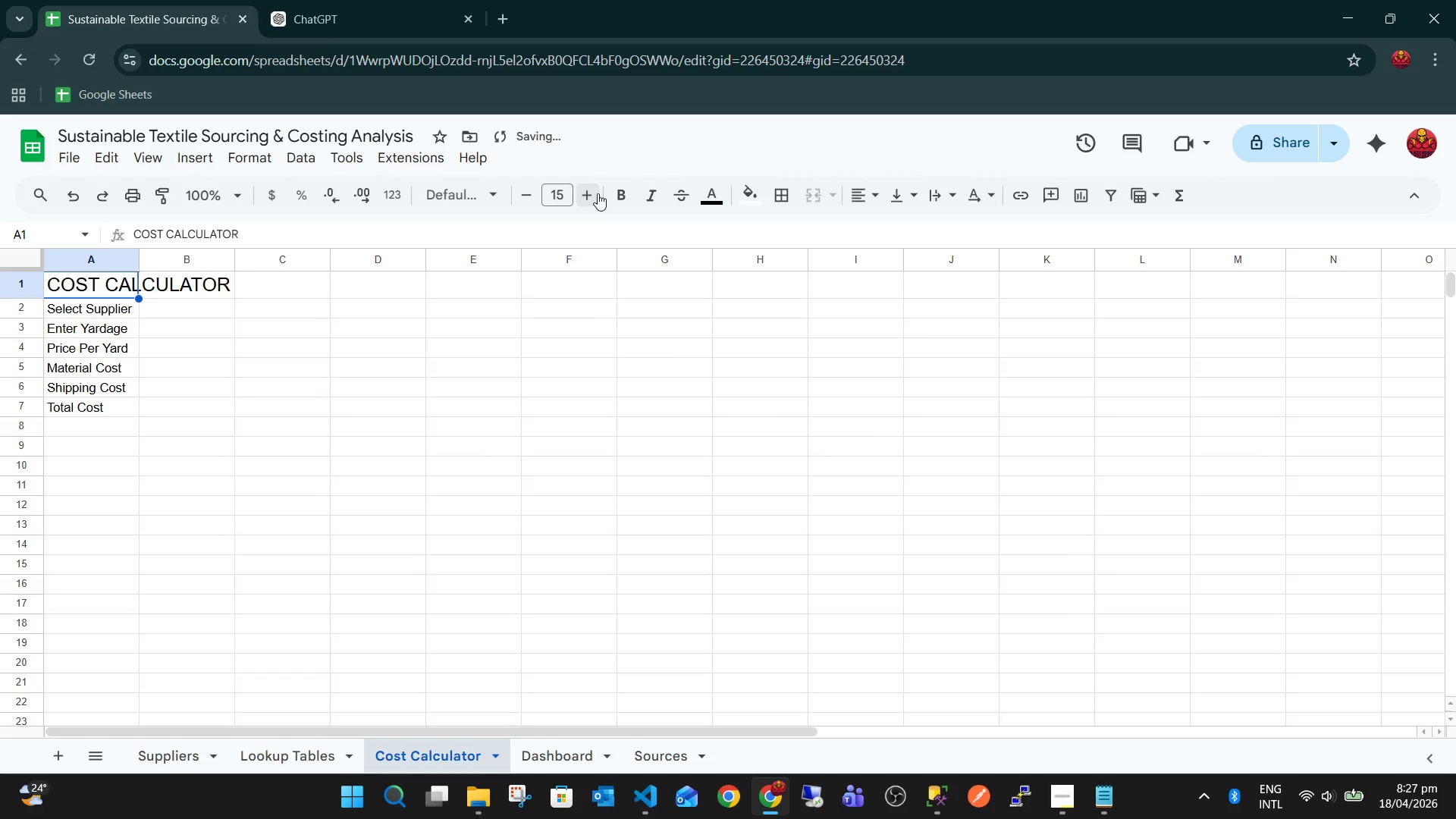 
triple_click([598, 193])
 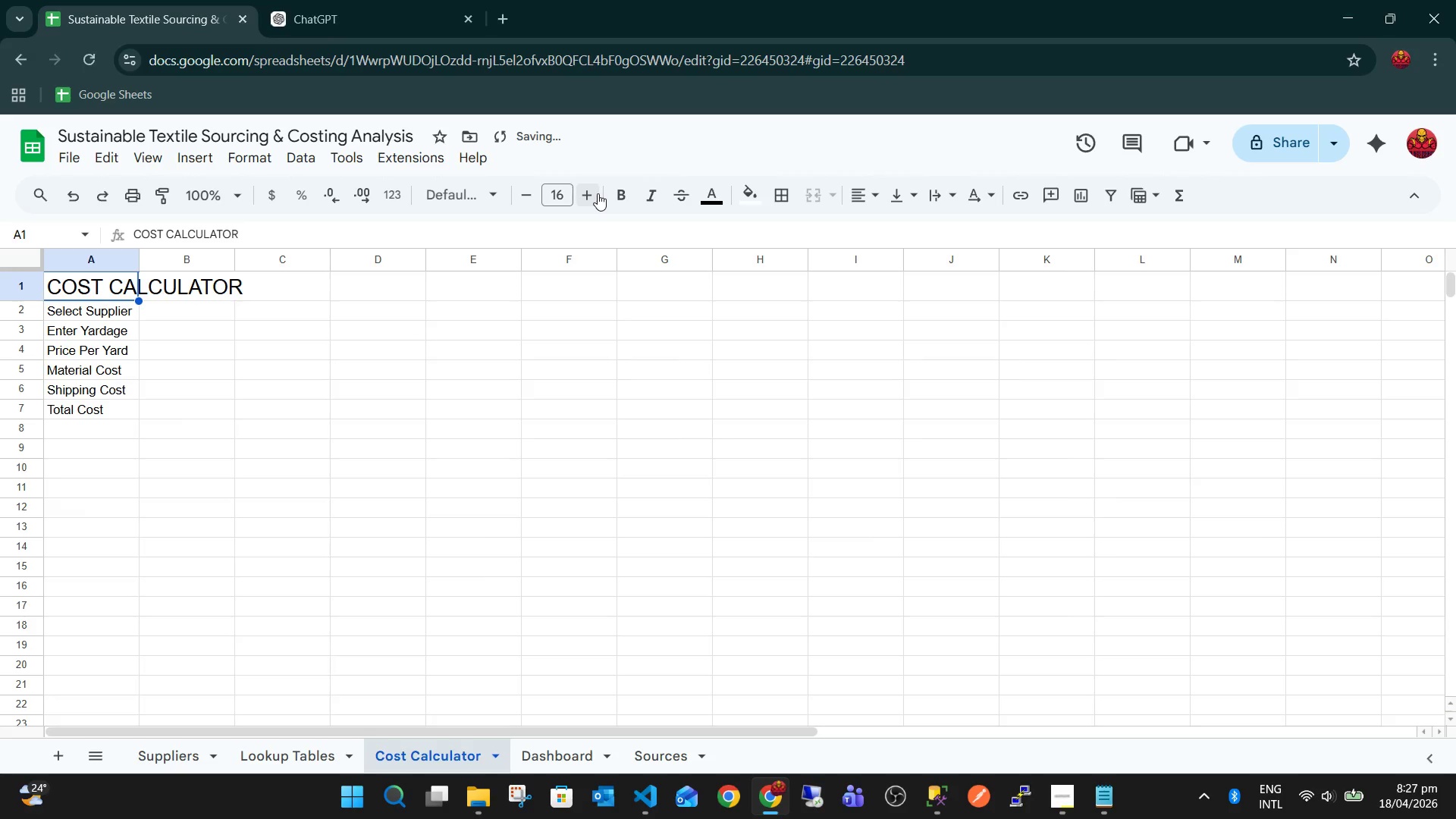 
triple_click([598, 193])
 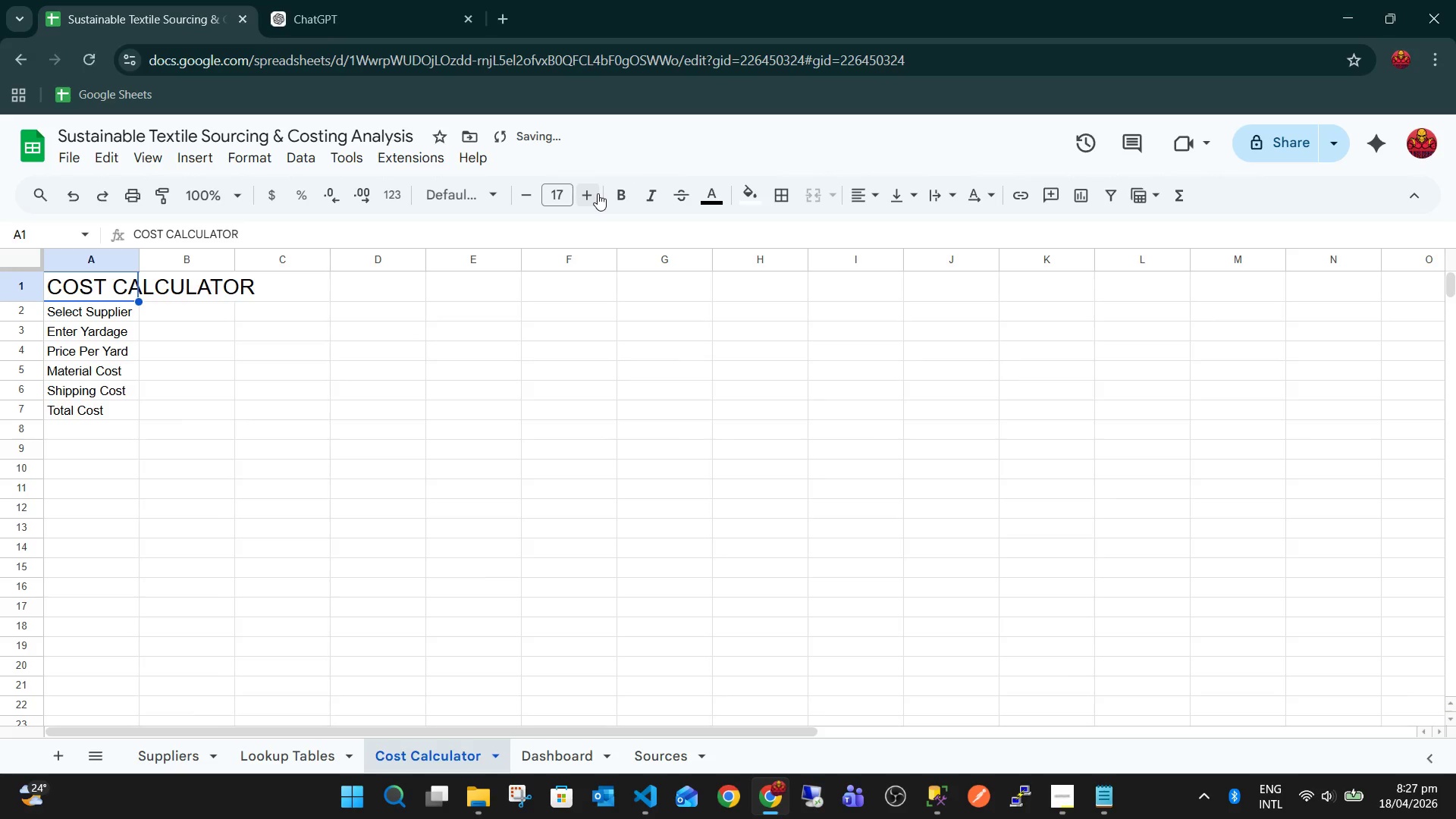 
triple_click([598, 193])
 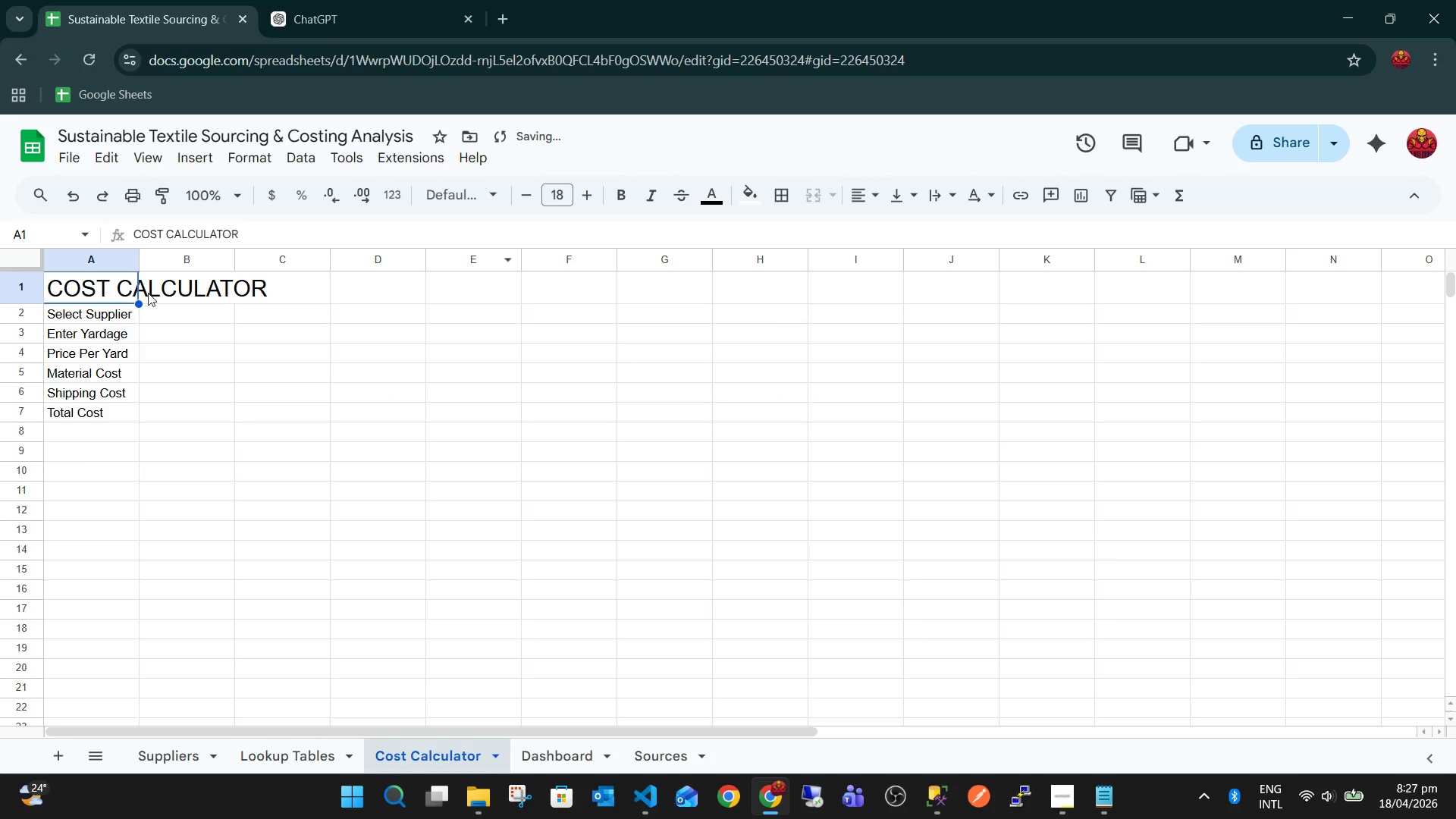 
left_click([95, 280])
 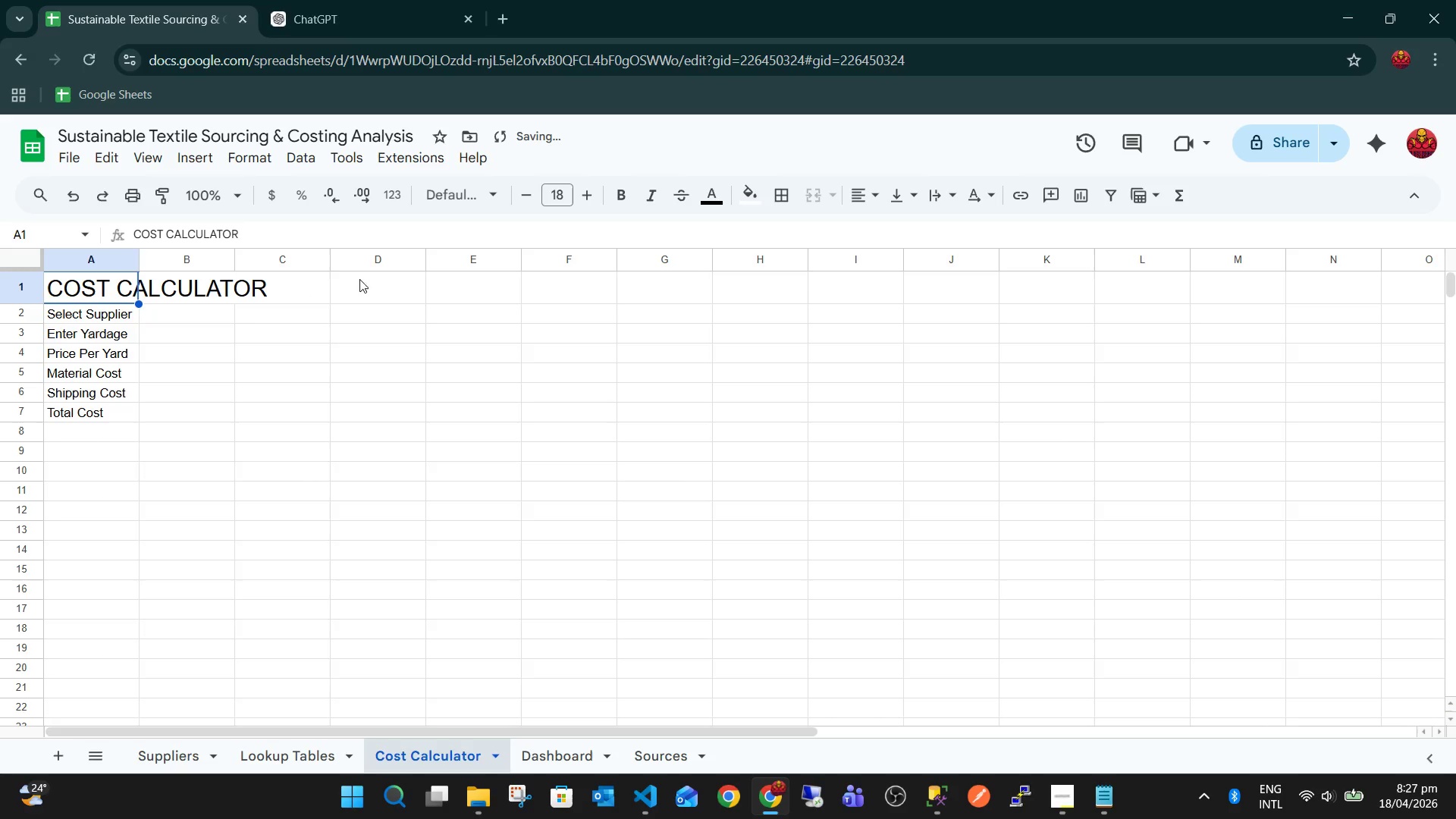 
hold_key(key=ShiftLeft, duration=1.76)
left_click([477, 286])
 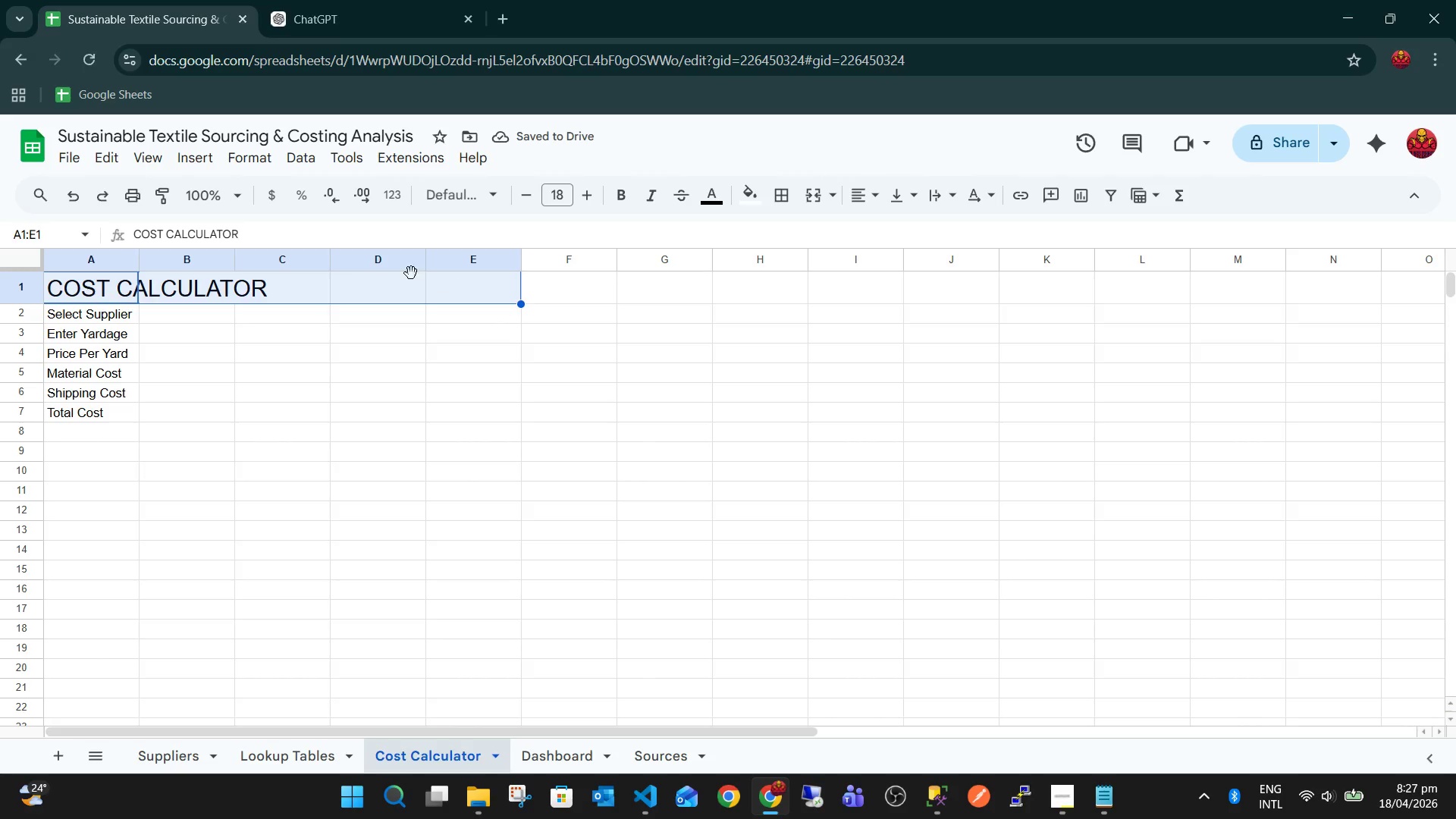 
hold_key(key=ShiftLeft, duration=0.88)
left_click([394, 284])
 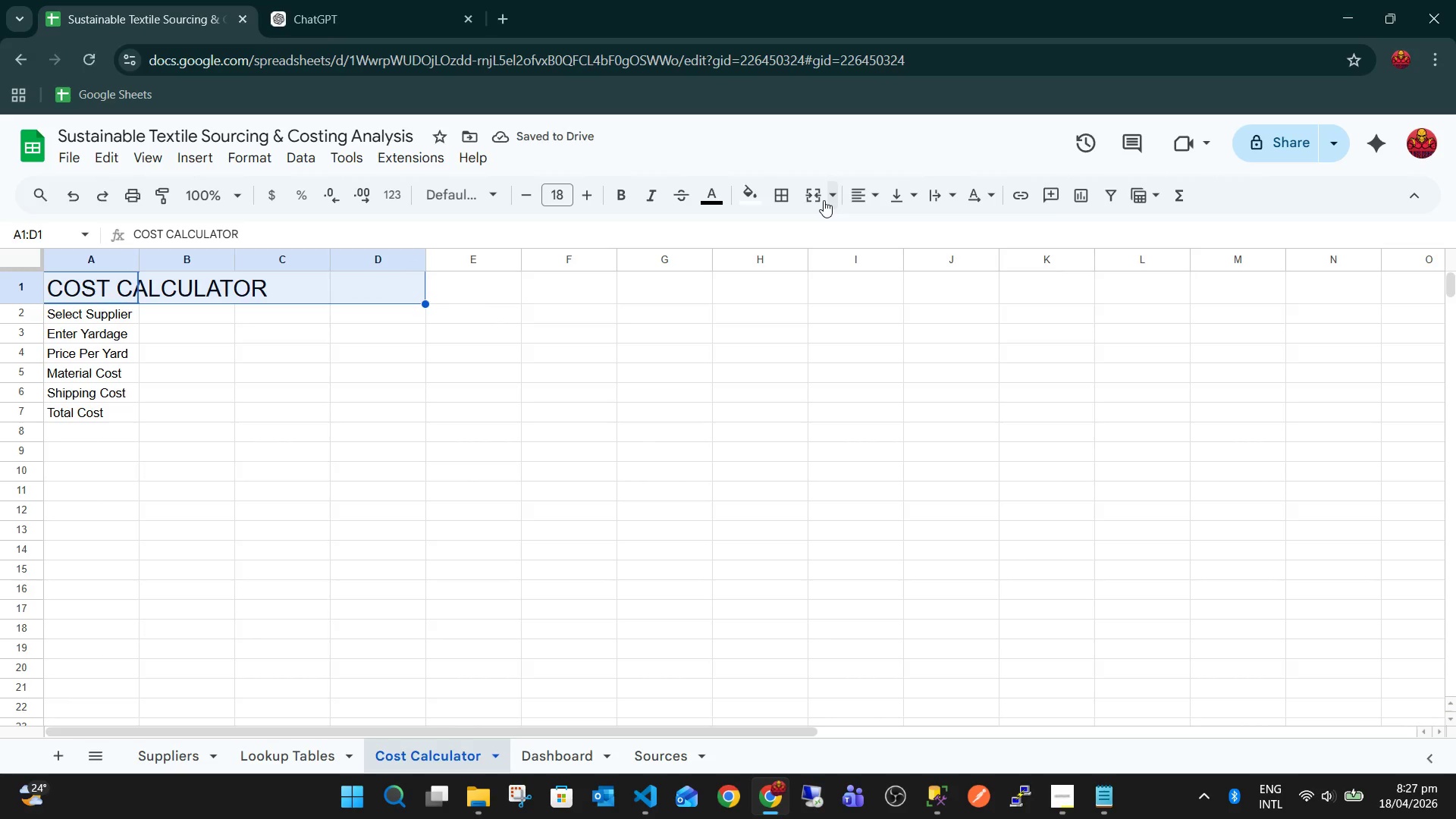 
double_click([827, 223])
 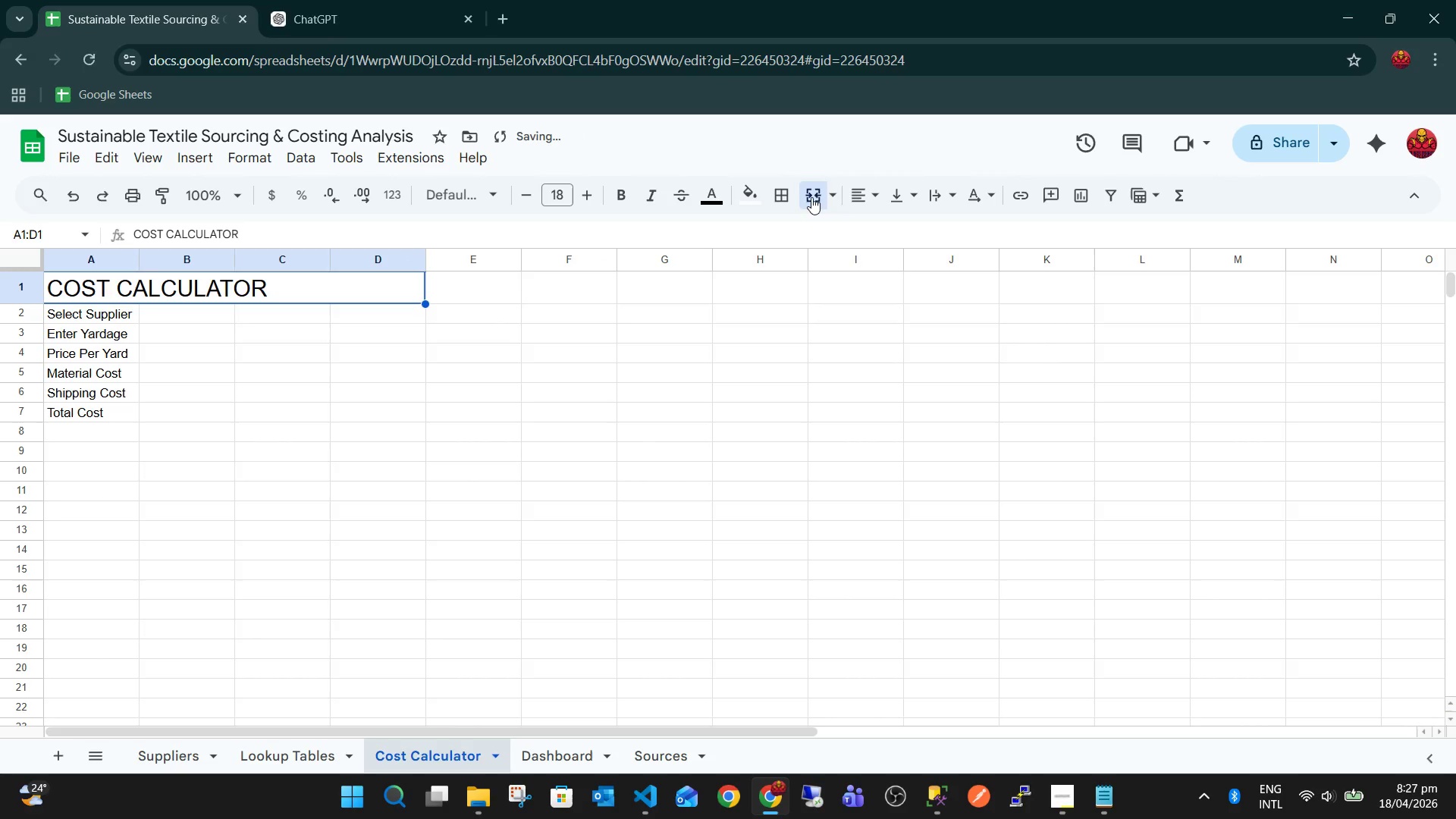 
left_click([863, 201])
 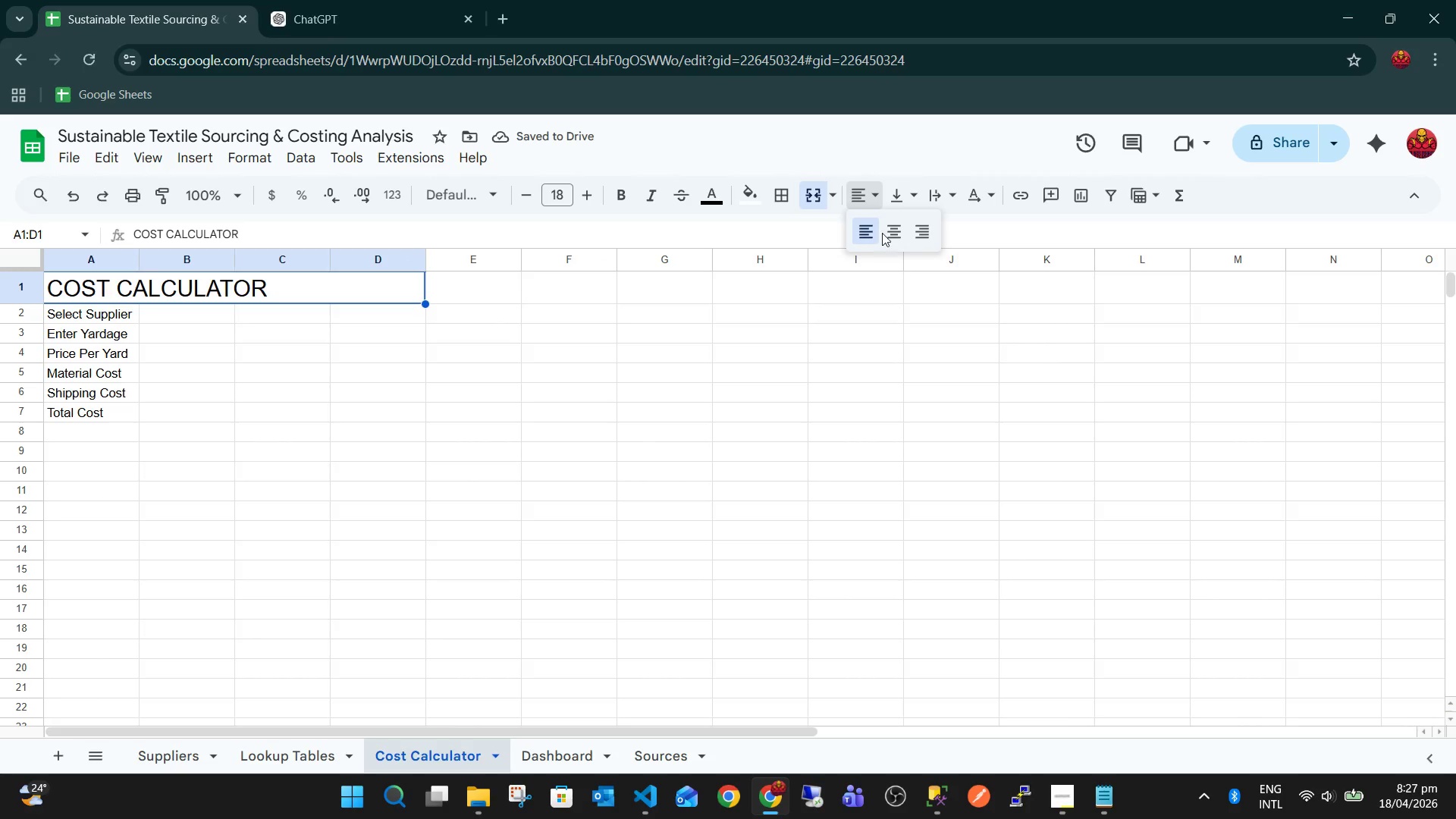 
left_click([887, 233])
 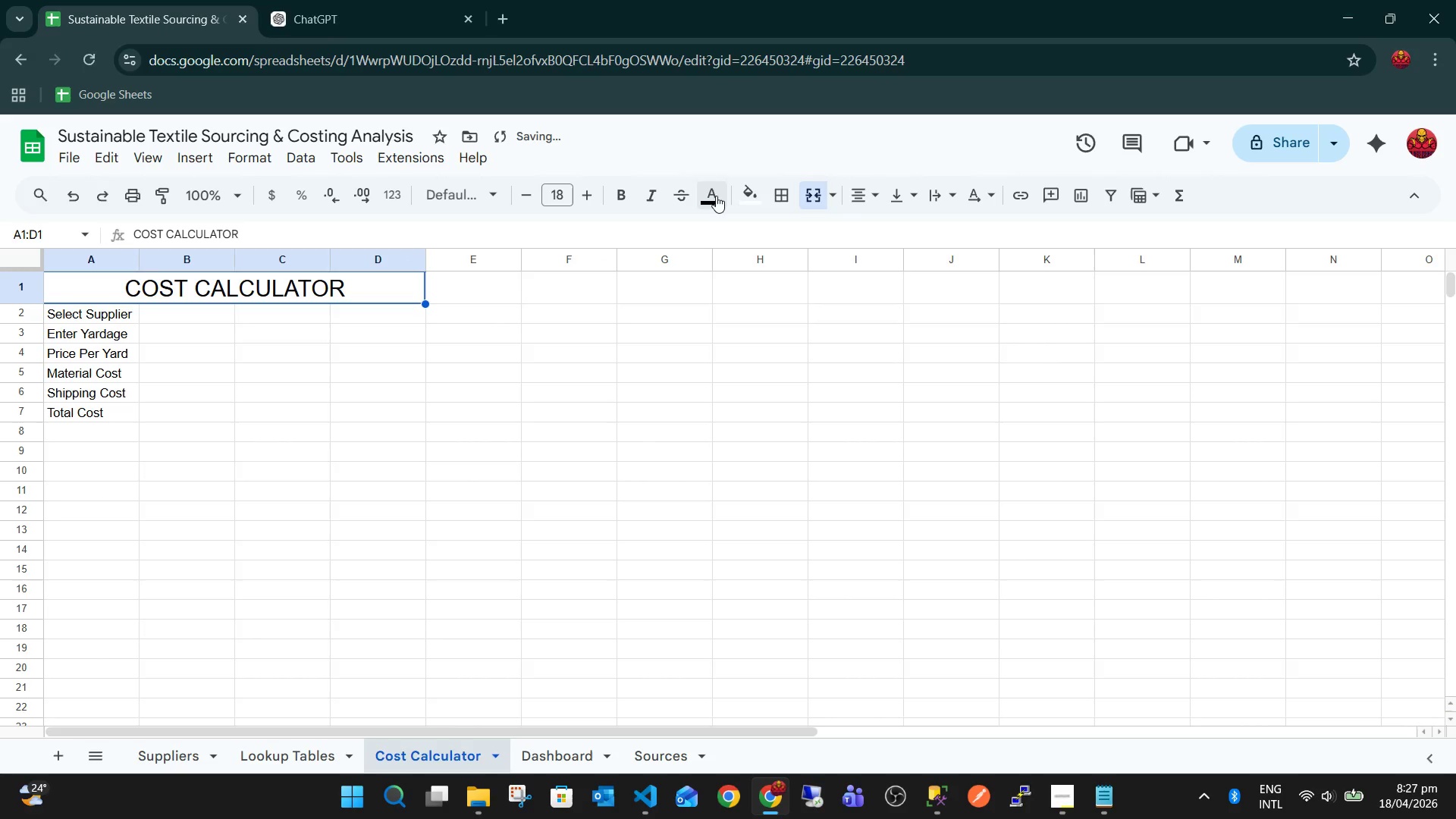 
left_click([772, 193])
 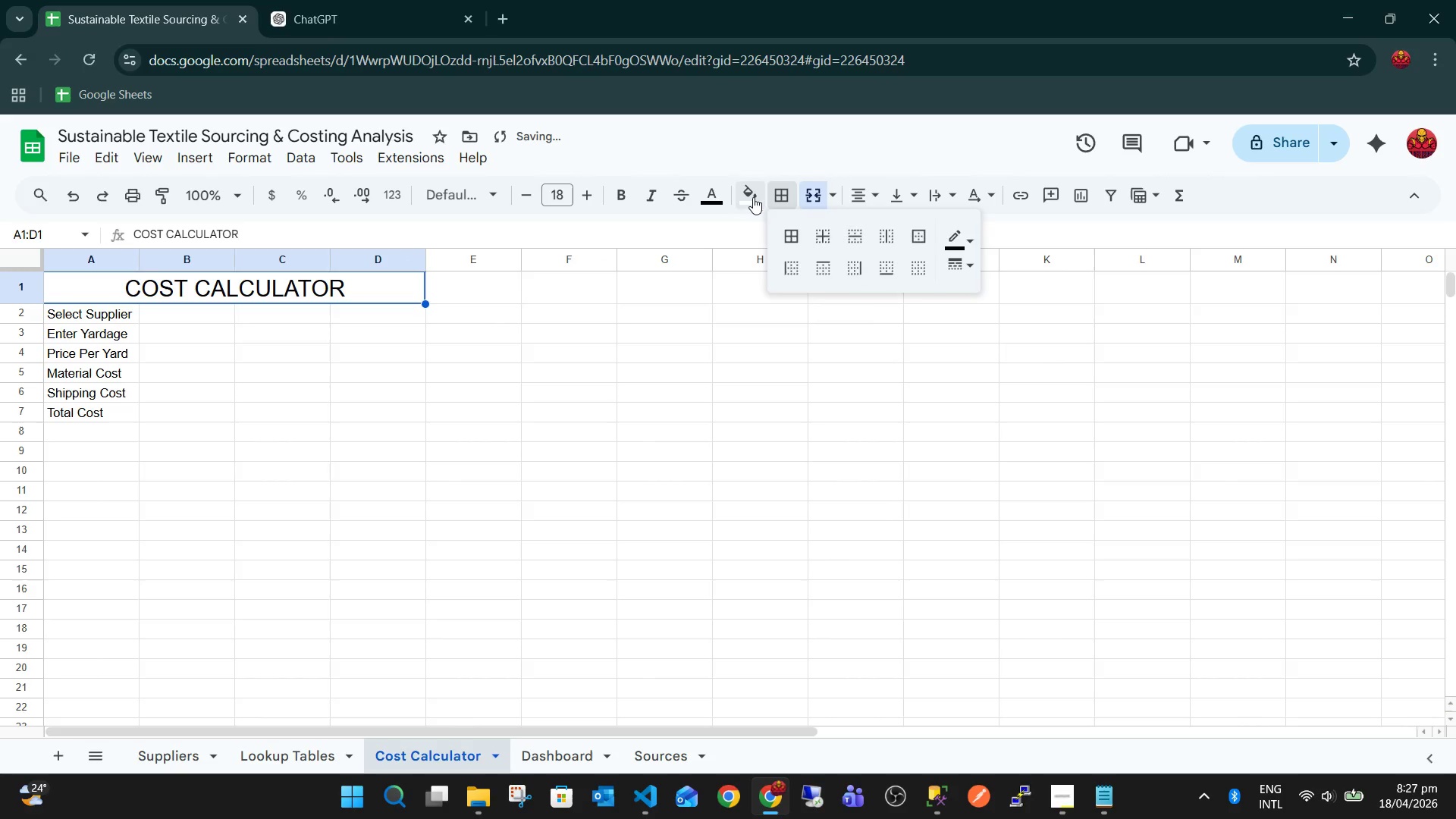 
left_click([753, 197])
 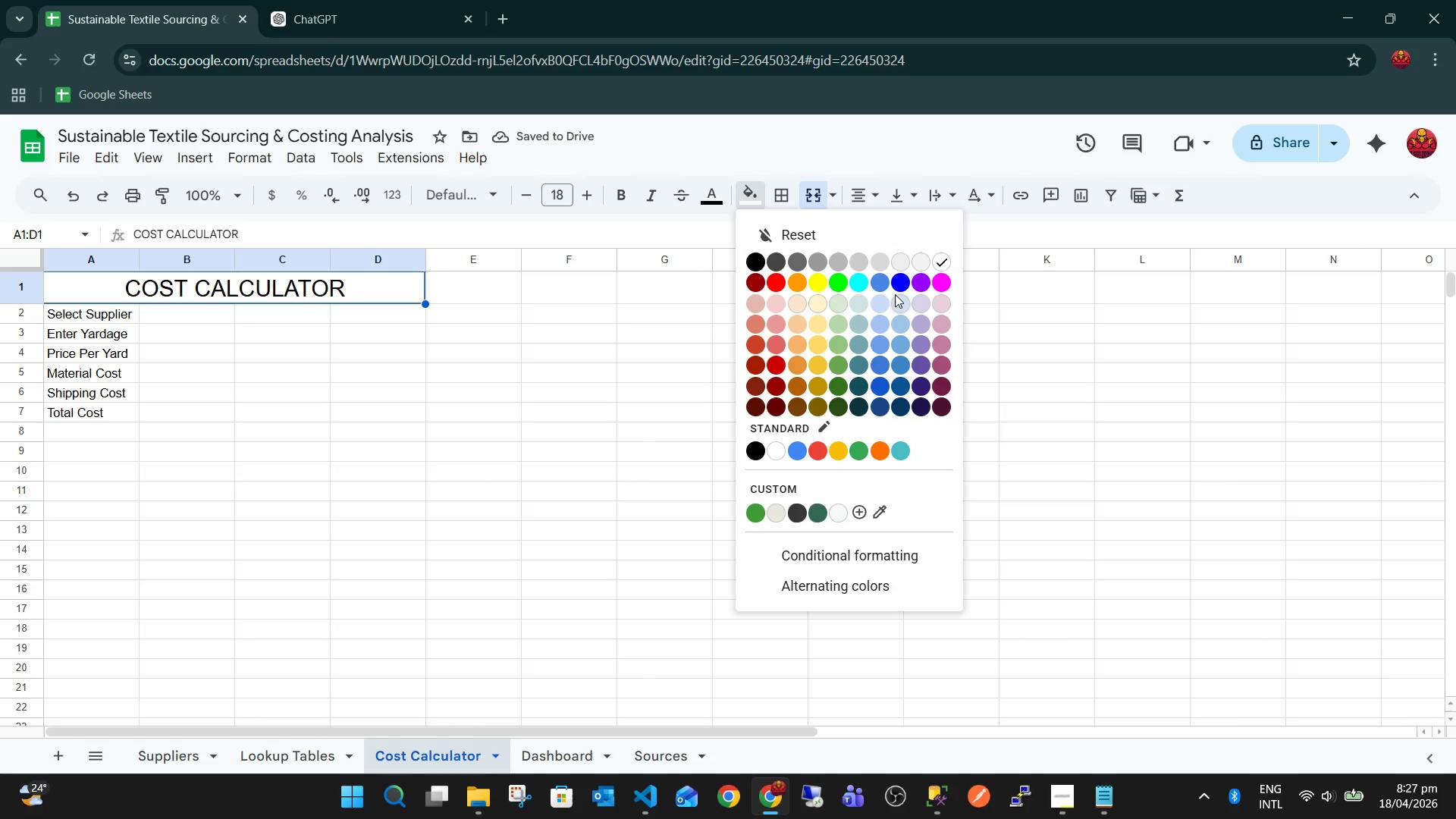 
left_click([895, 301])
 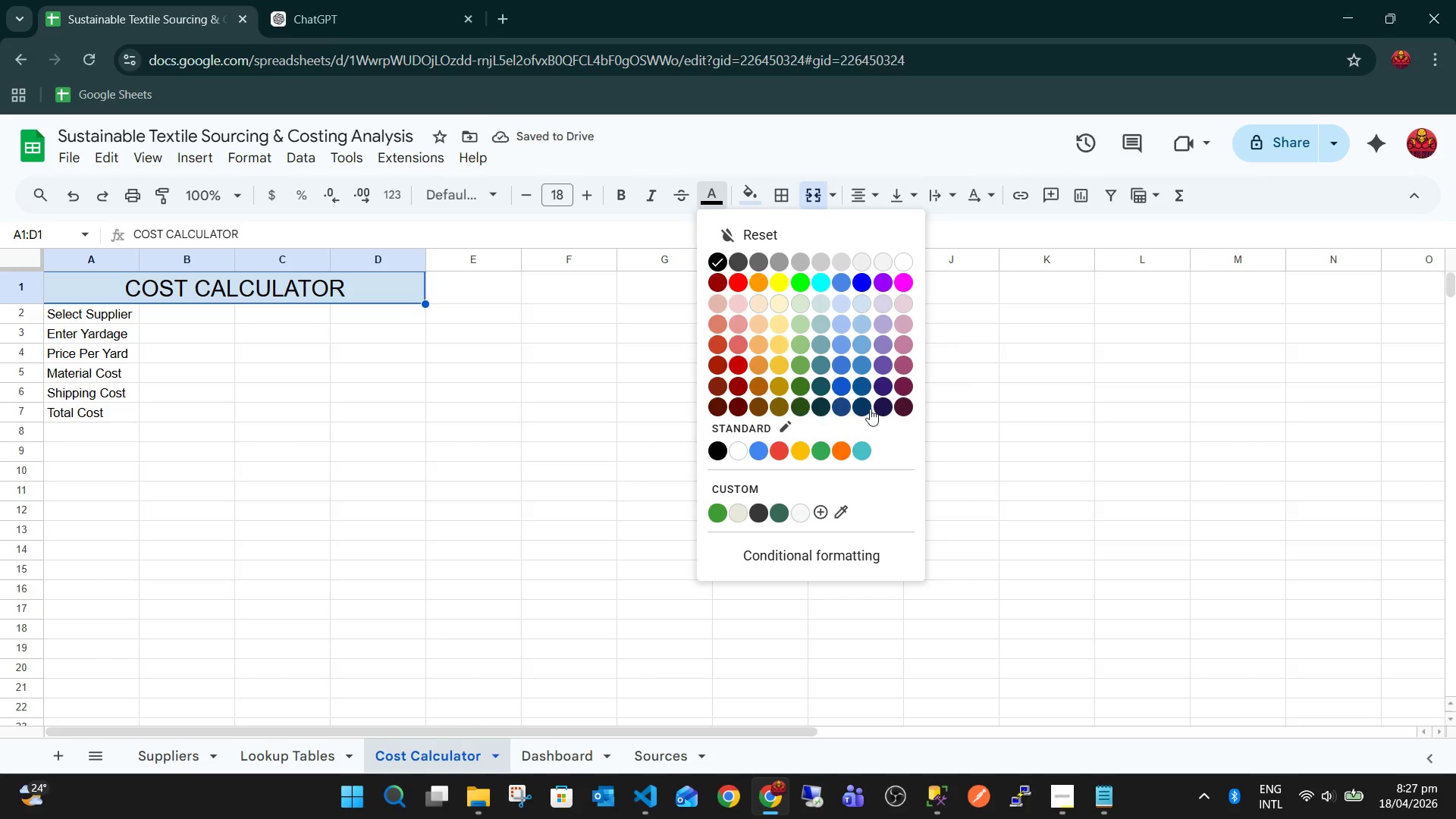 
left_click([861, 406])
 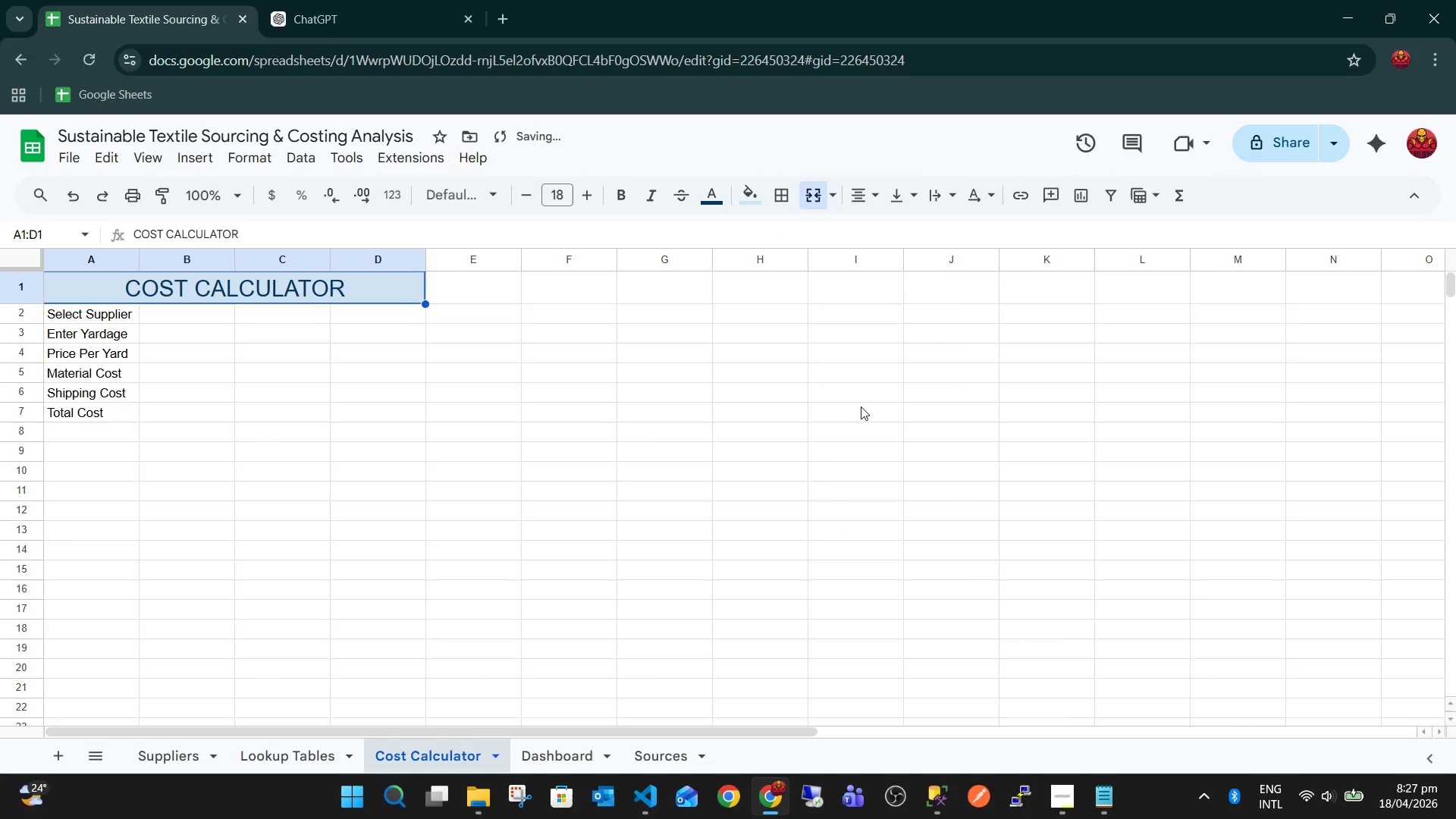 
key(Control+B)
 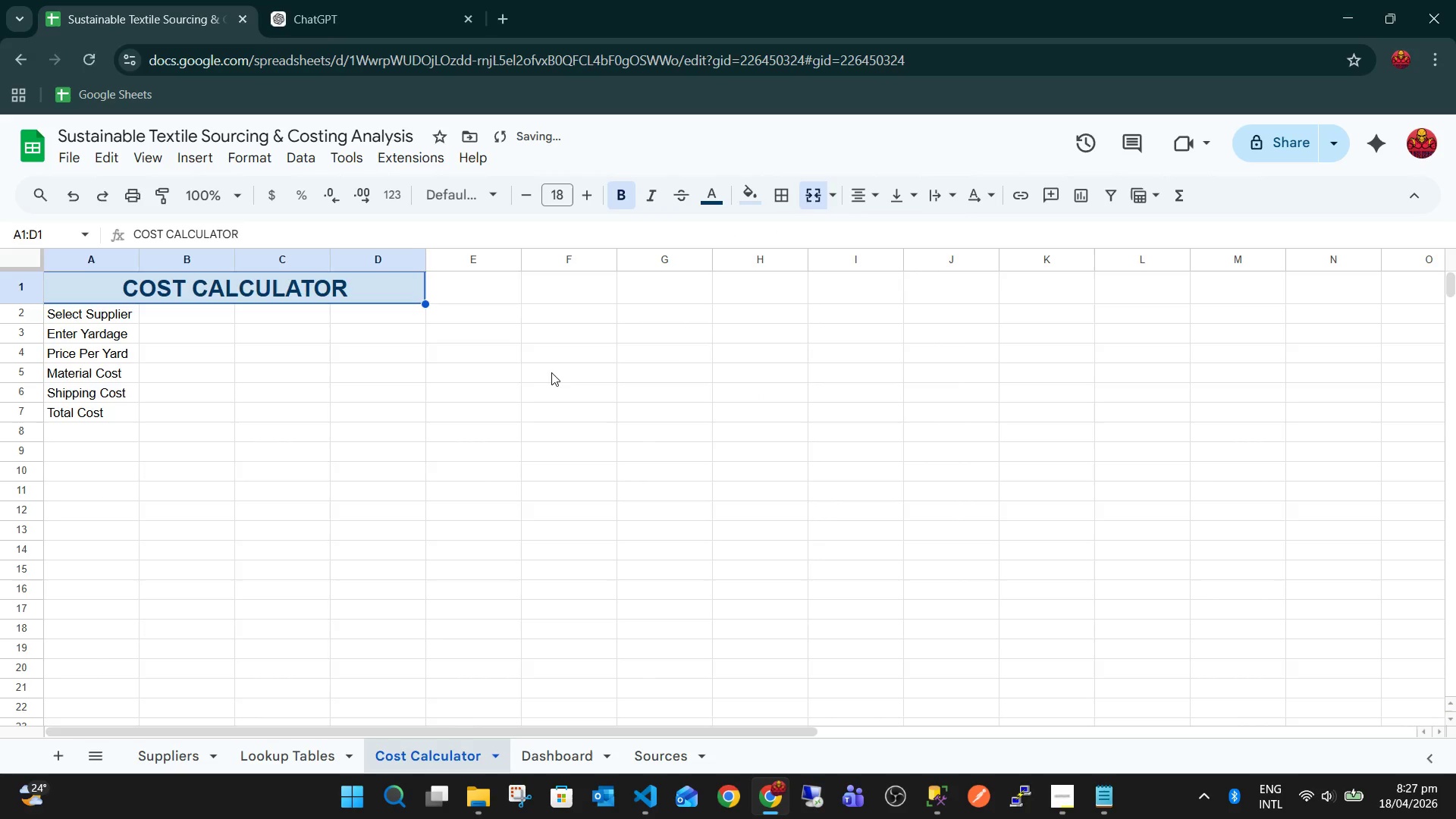 
left_click([519, 378])
 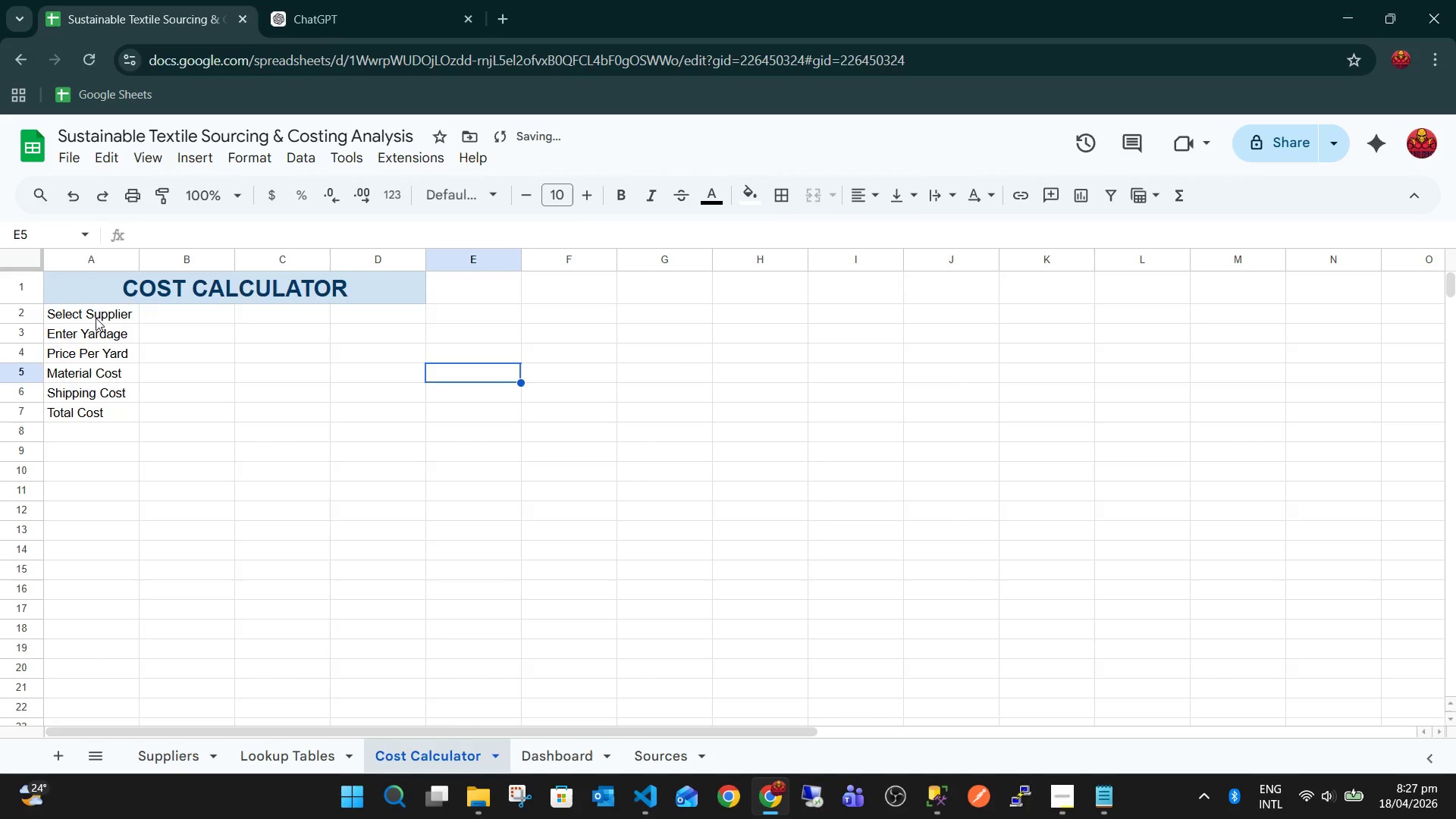 
left_click([96, 318])
 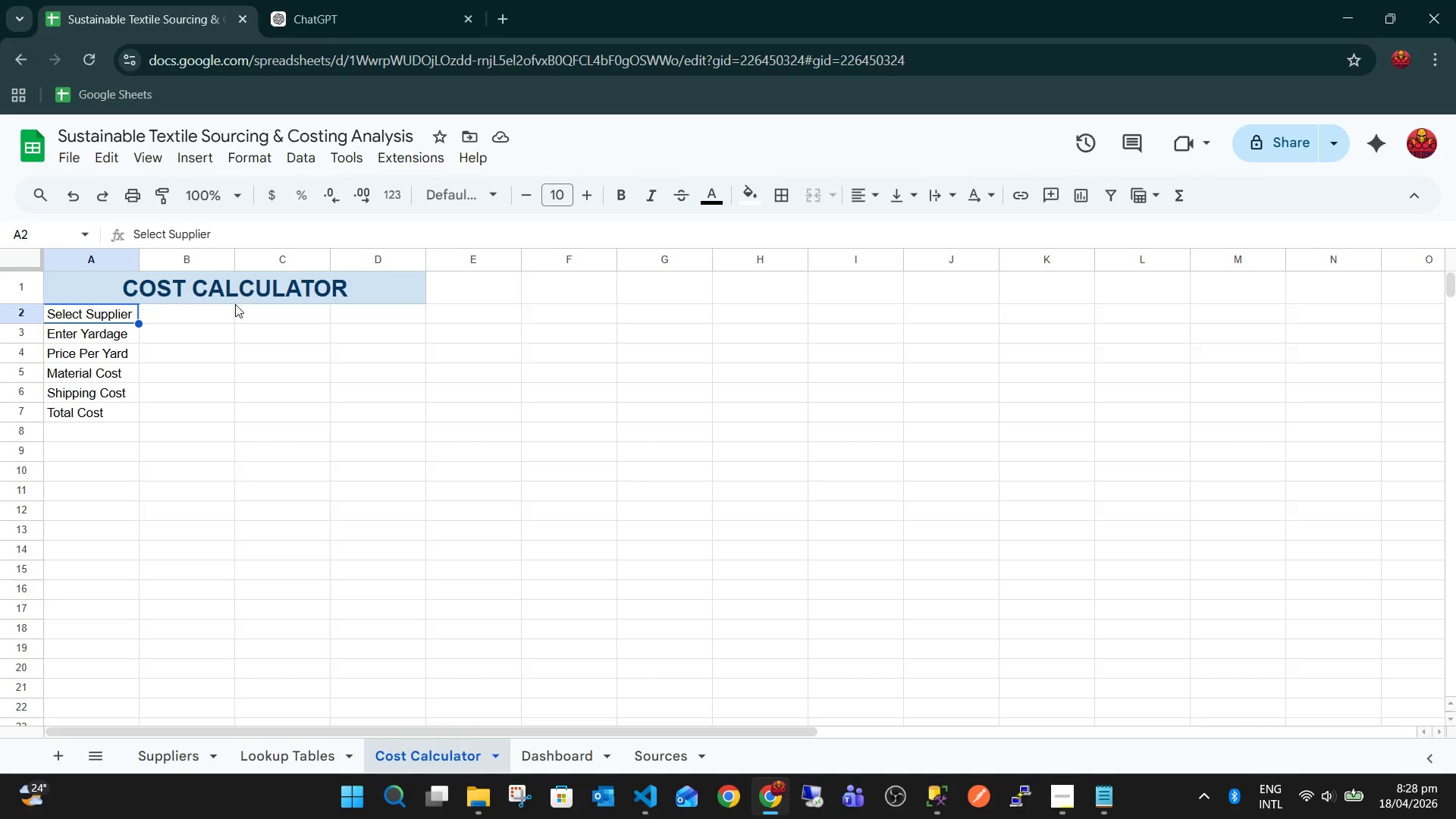 
wait(13.83)
 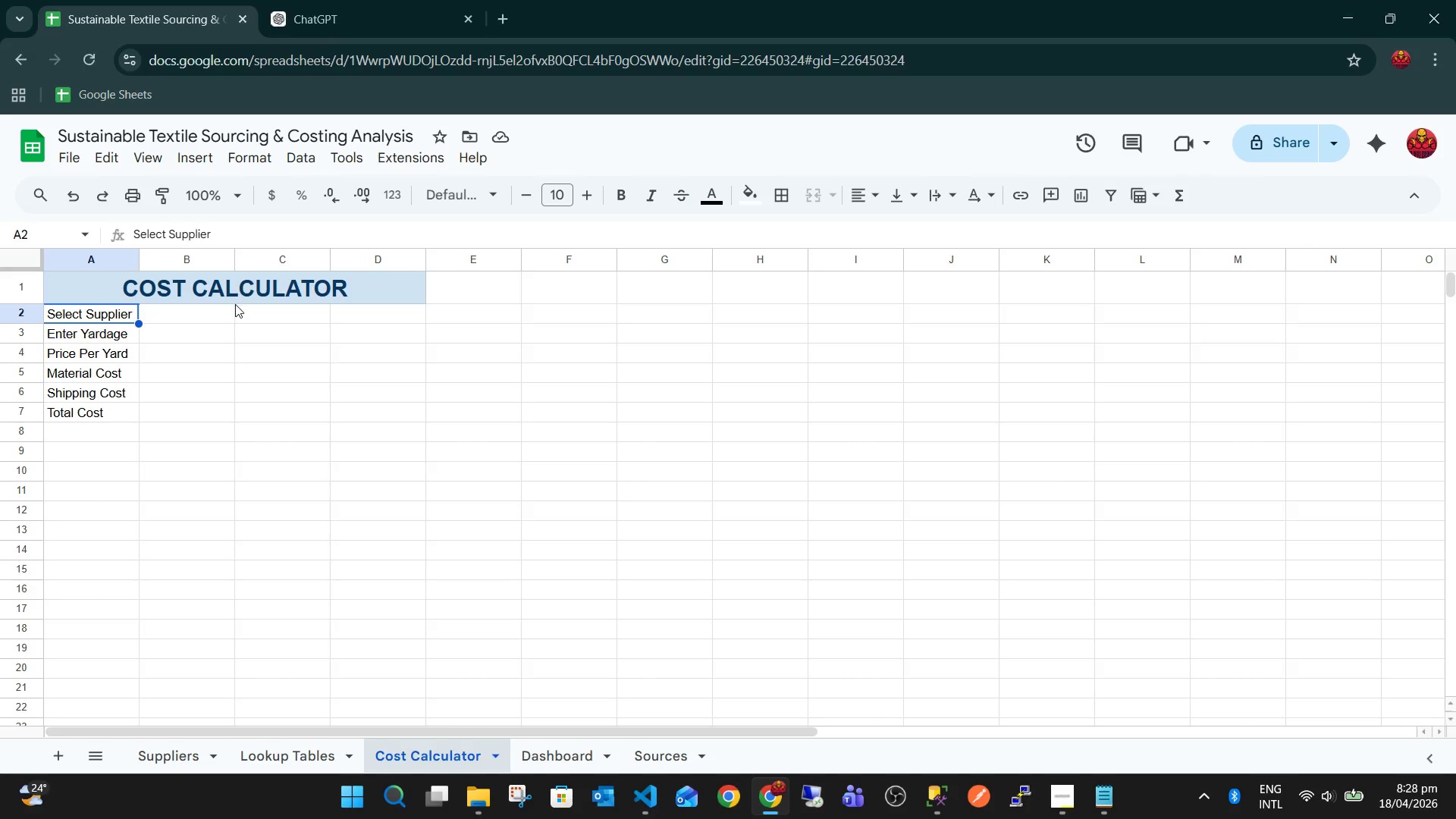 
left_click([303, 152])
 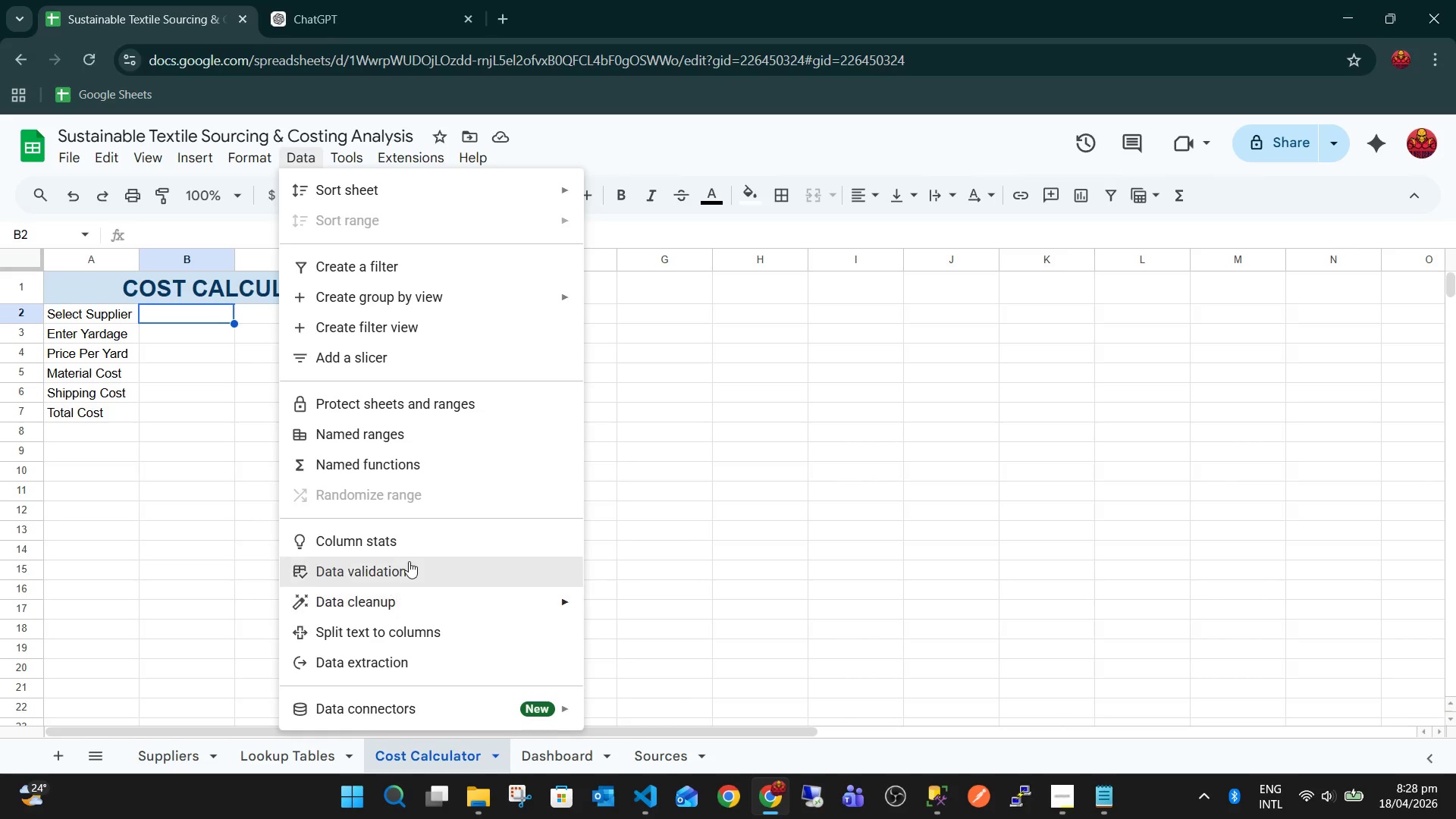 
left_click([411, 562])
 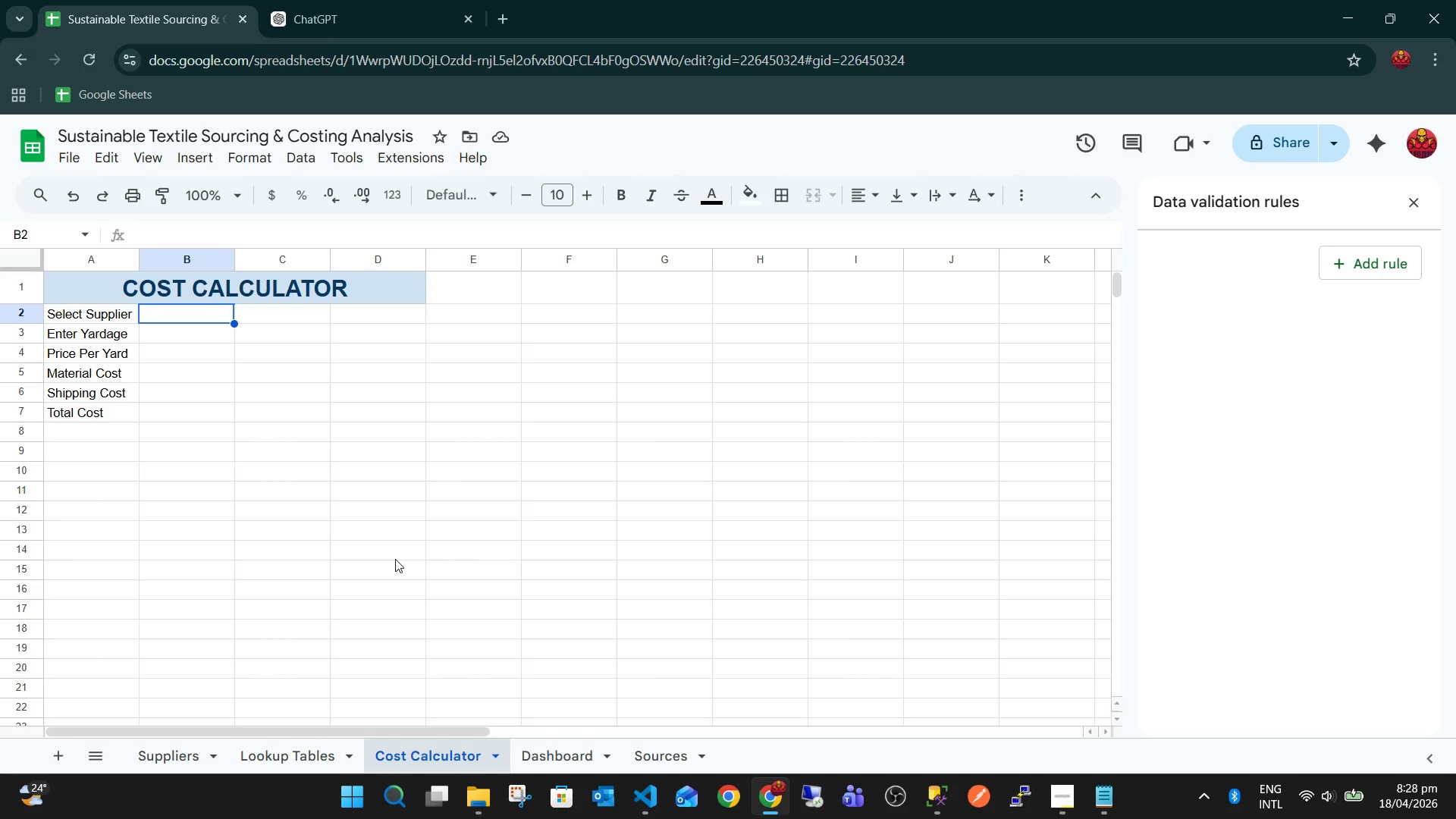 
wait(24.05)
 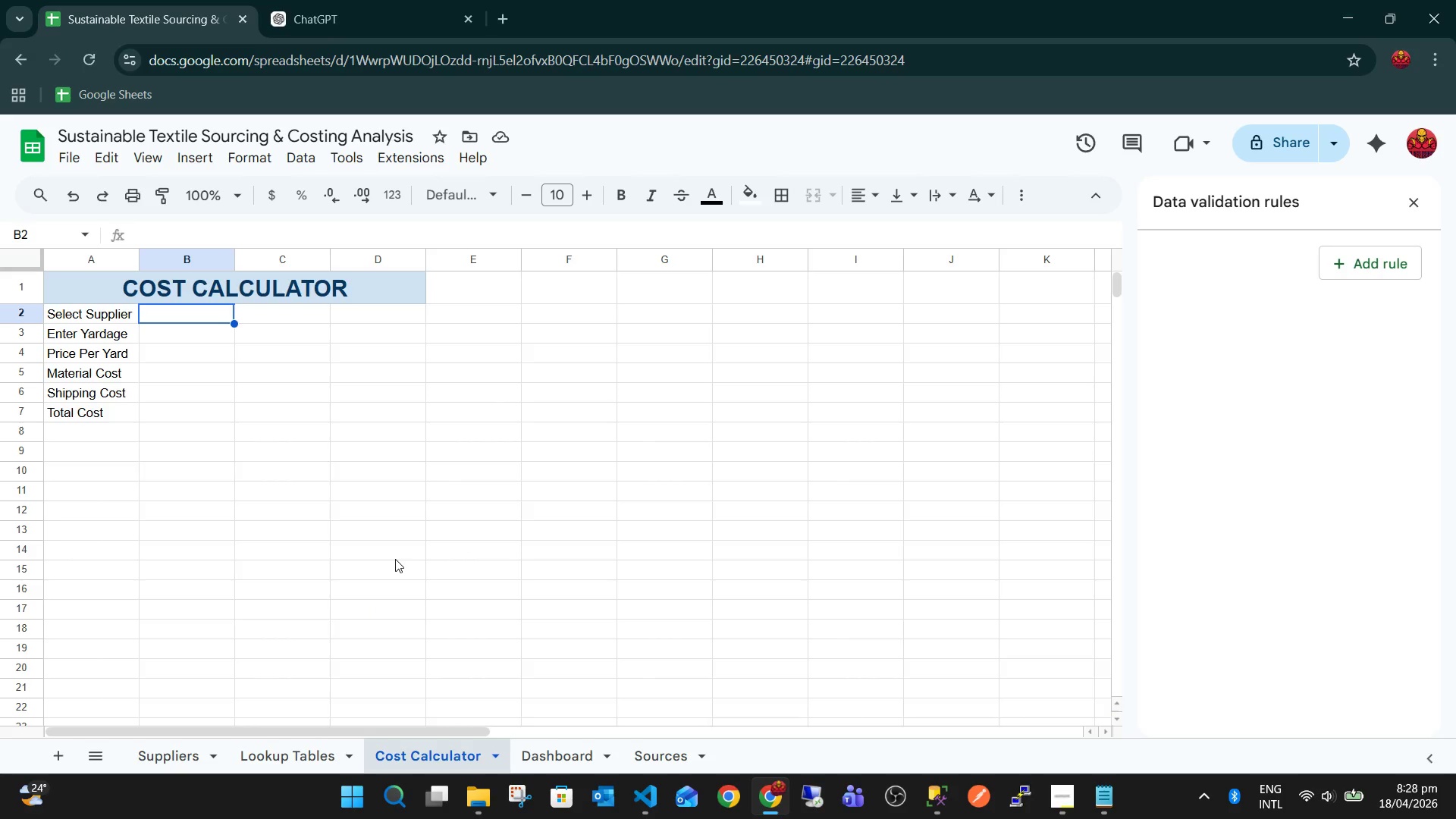 
left_click([1373, 259])
 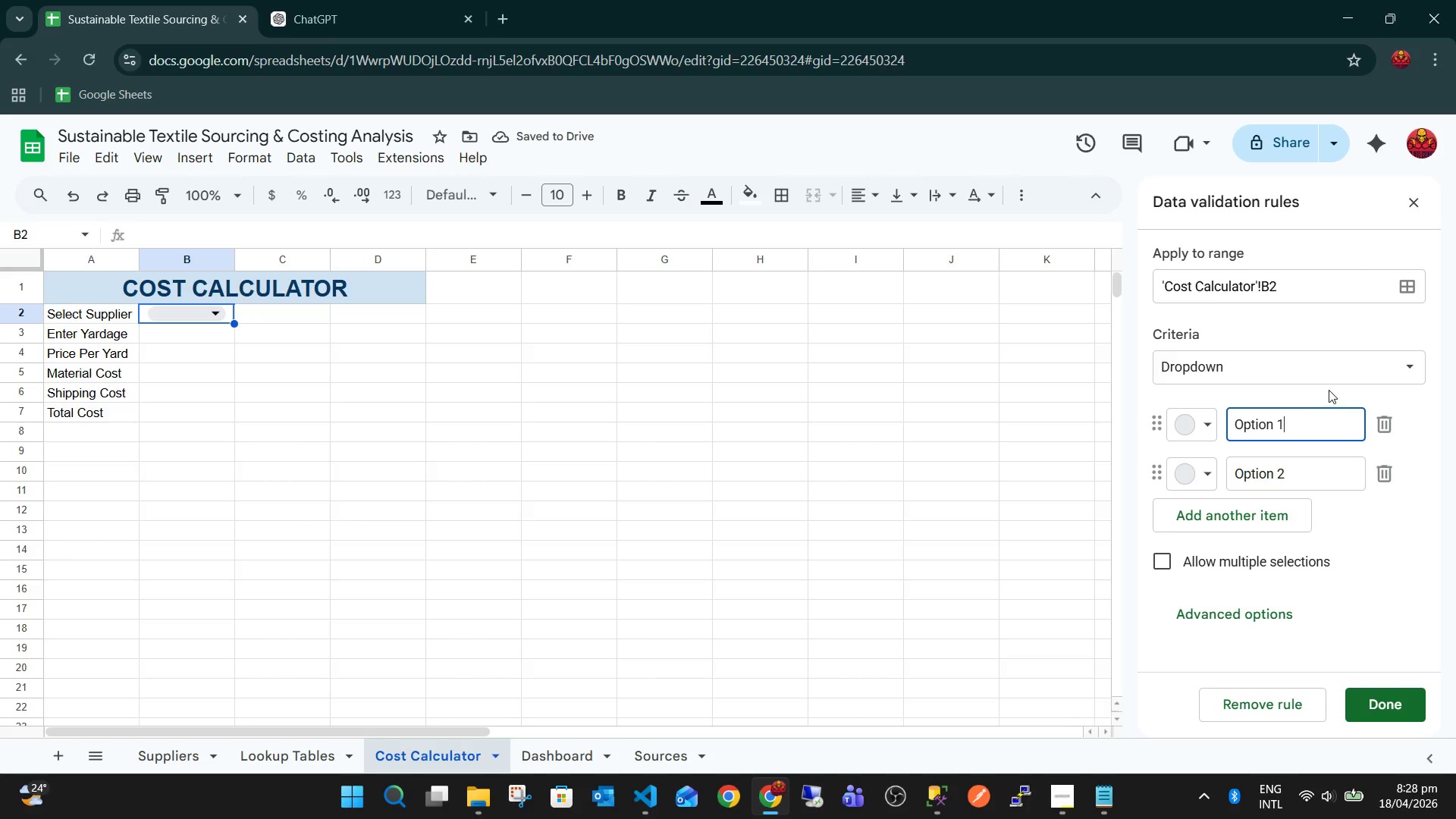 
left_click([1285, 397])
 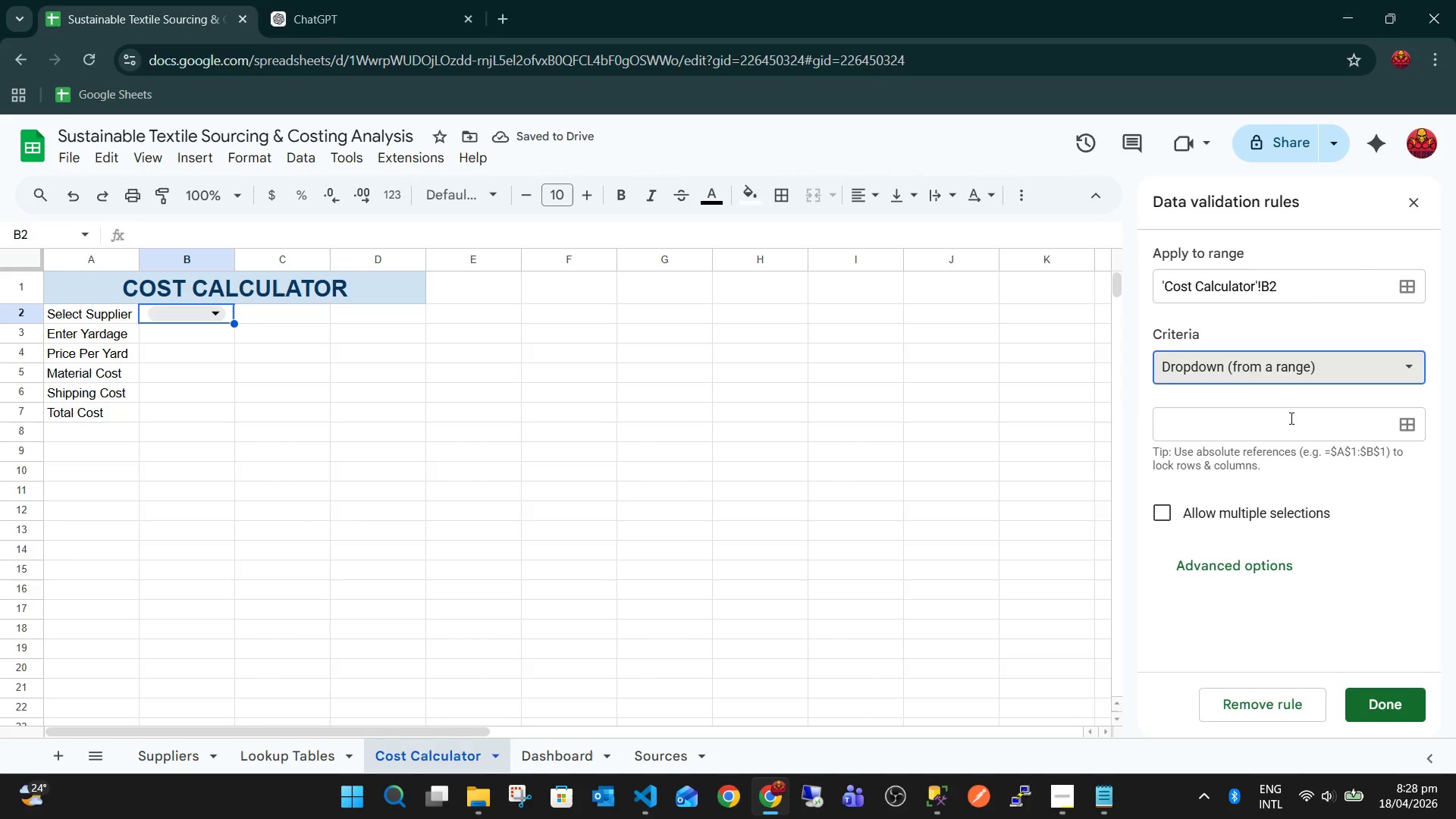 
left_click([1290, 418])
 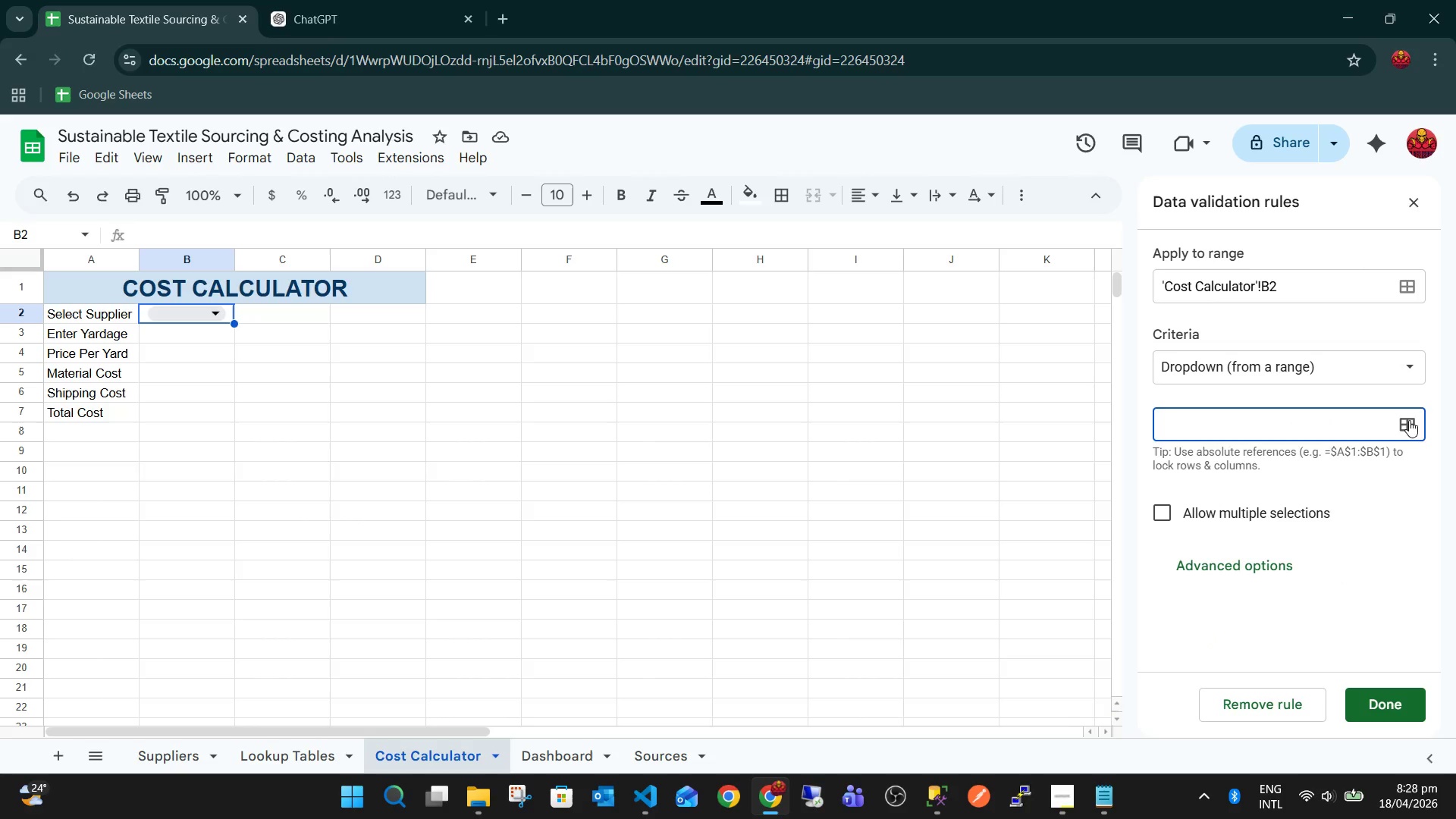 
left_click([1410, 422])
 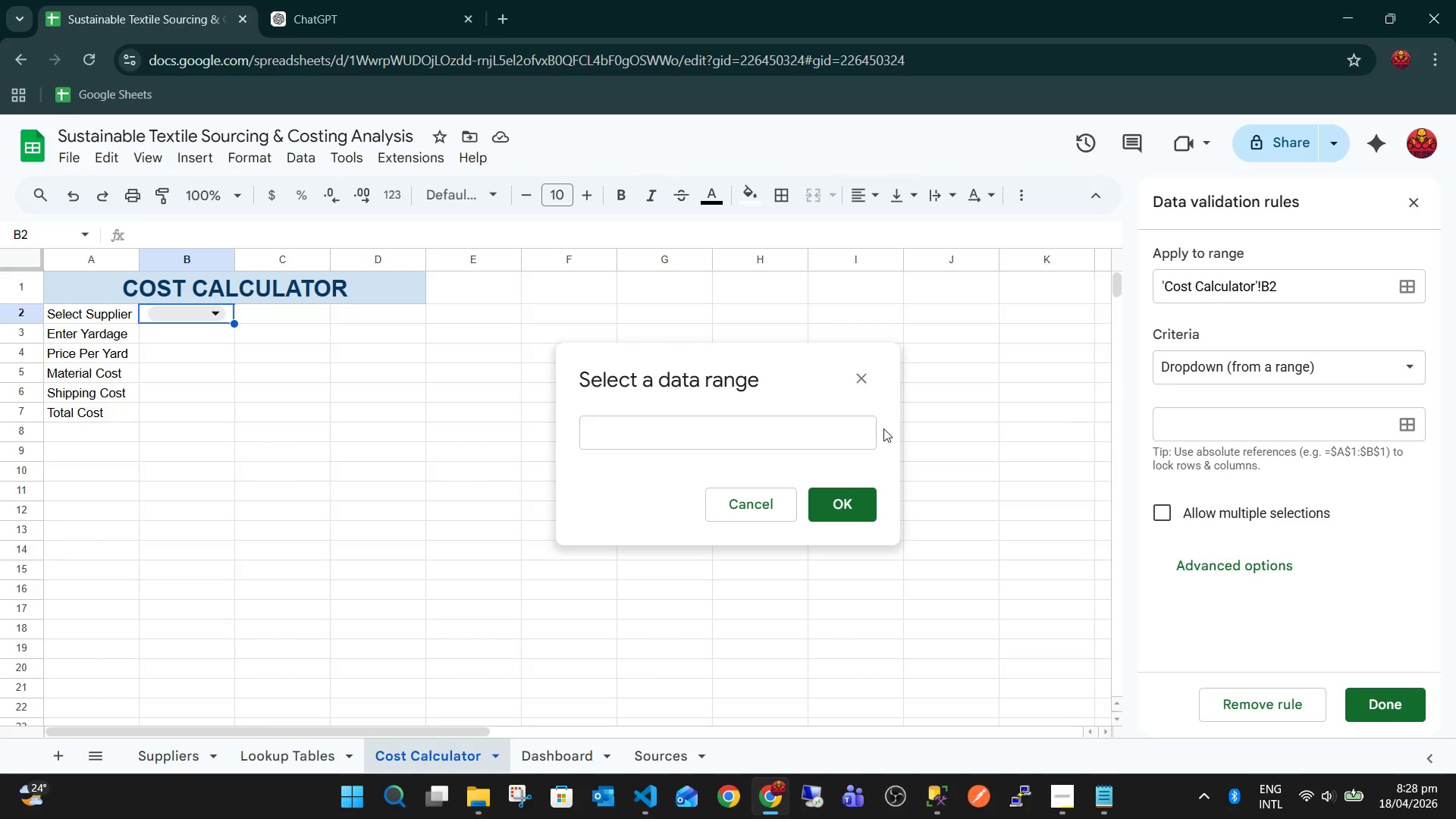 
left_click([801, 430])
 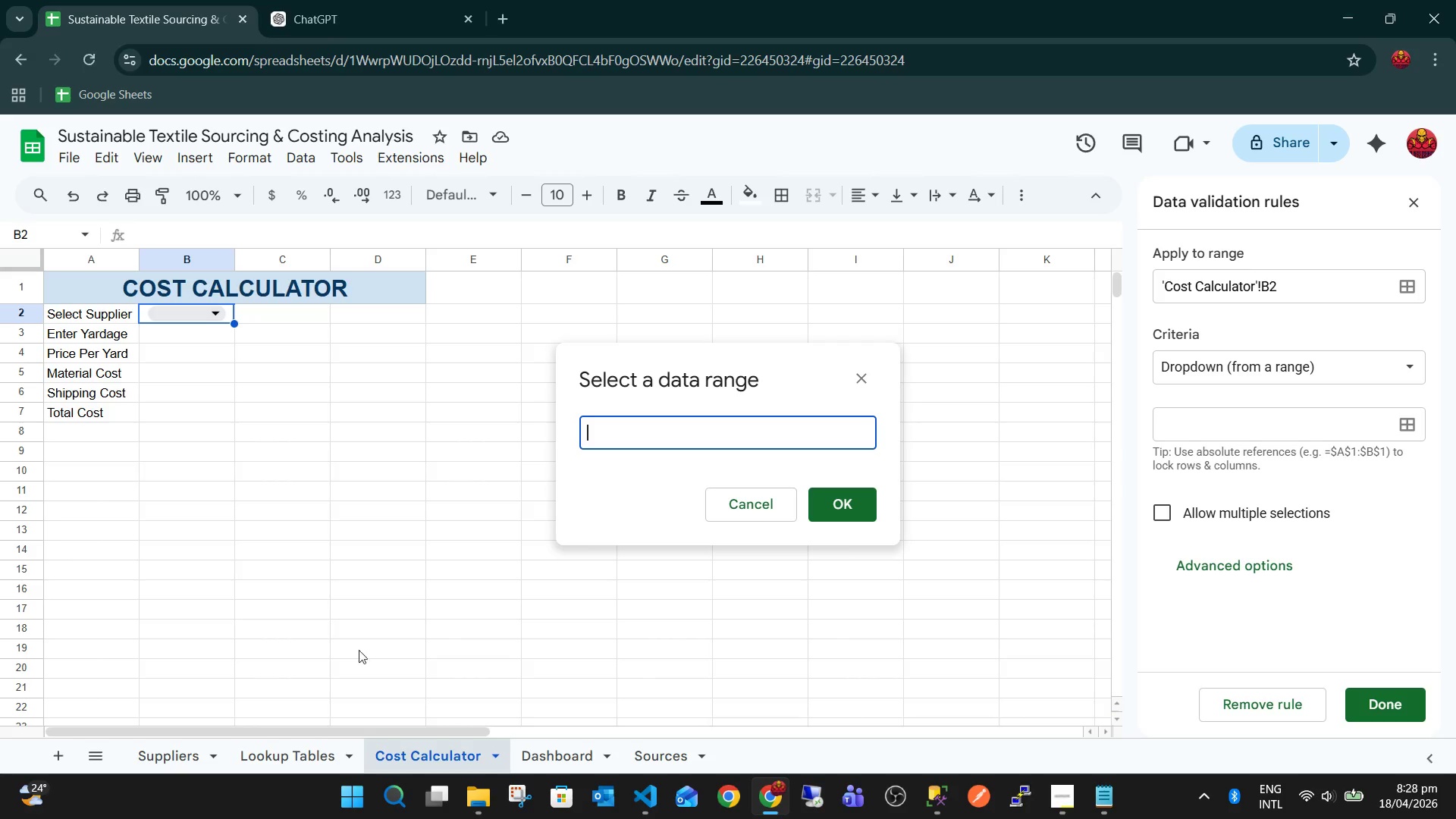 
left_click([177, 761])
 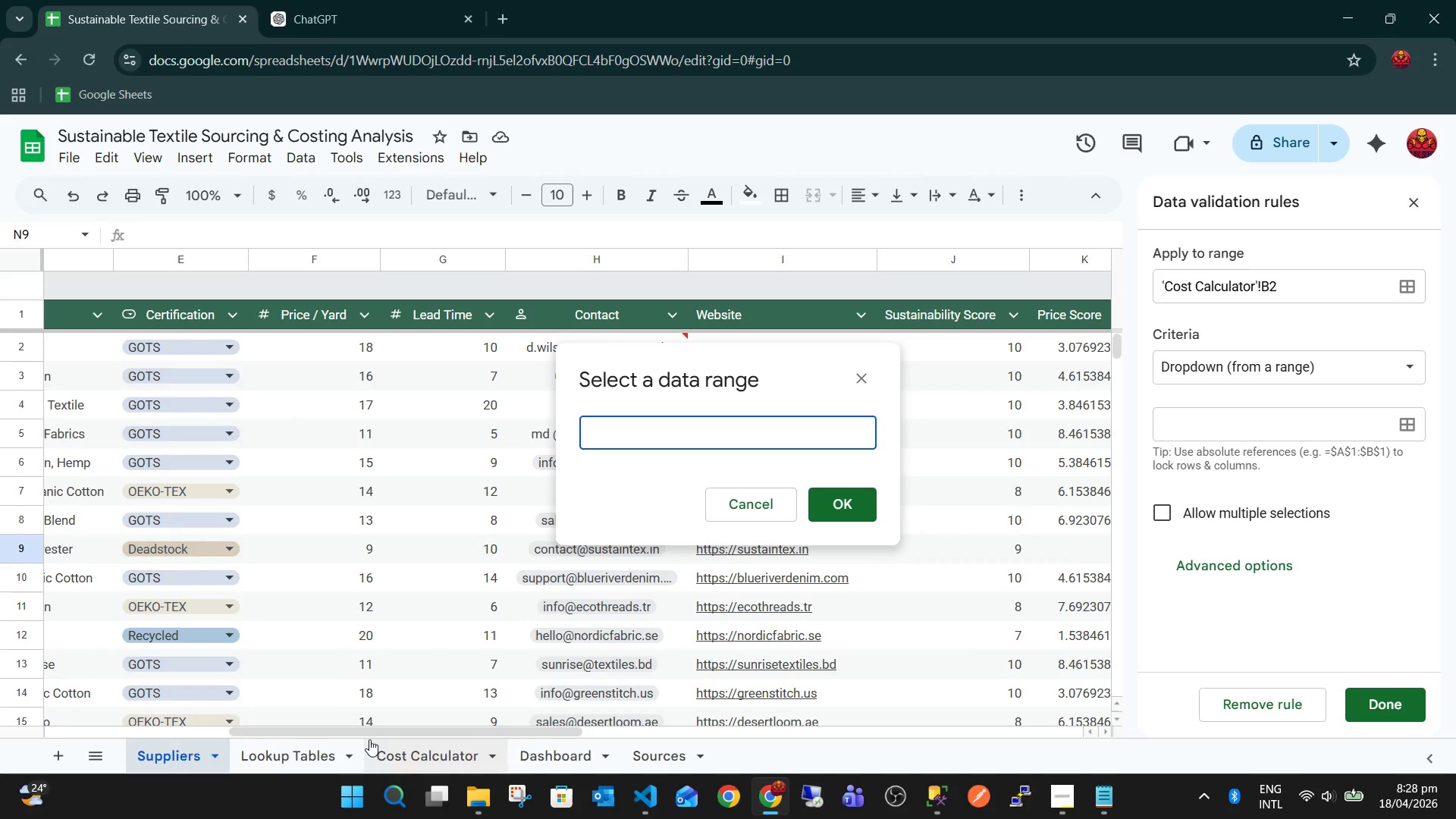 
left_click_drag(start_coordinate=[372, 729], to_coordinate=[121, 724])
 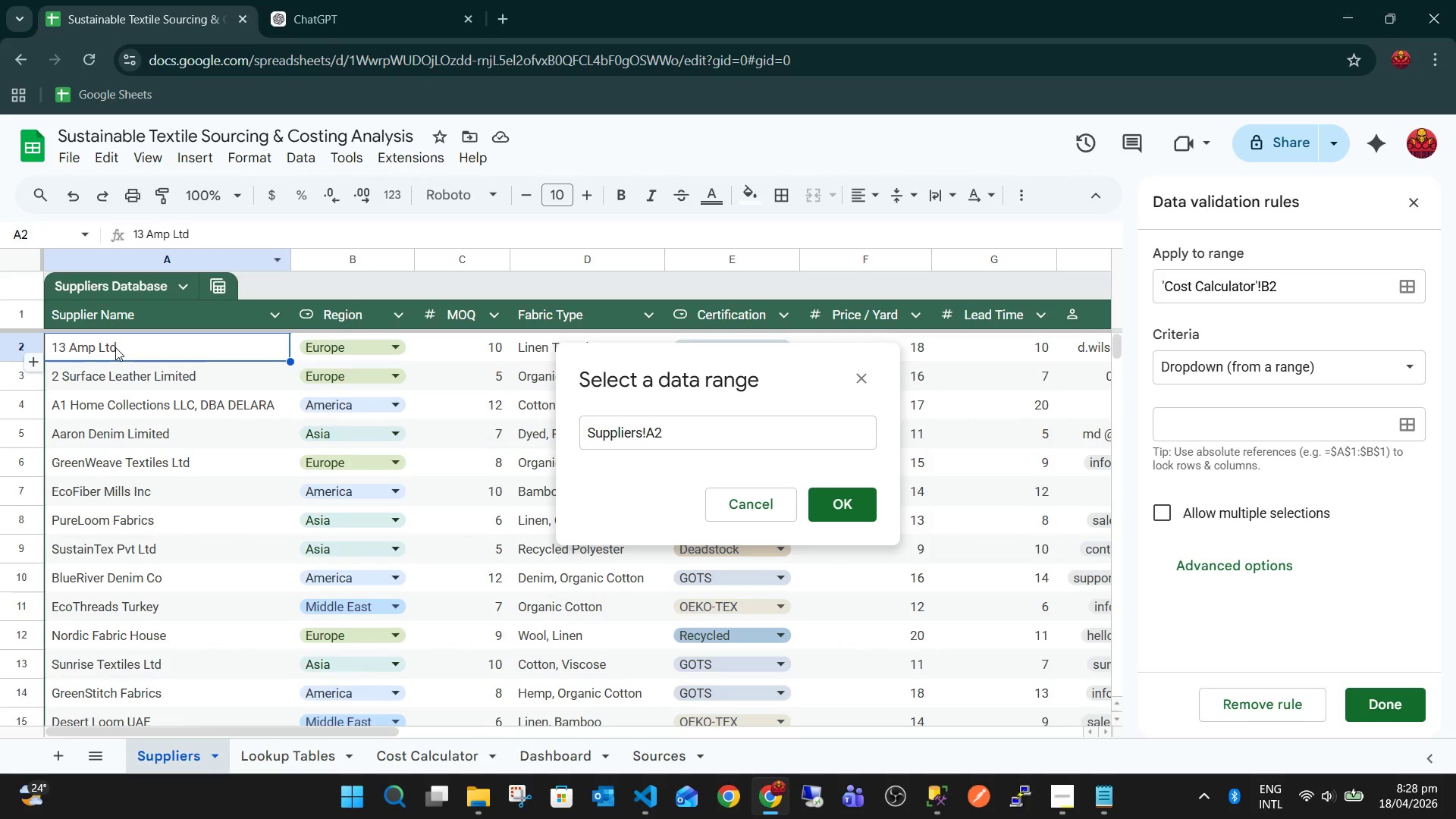 
hold_key(key=ArrowDown, duration=1.44)
 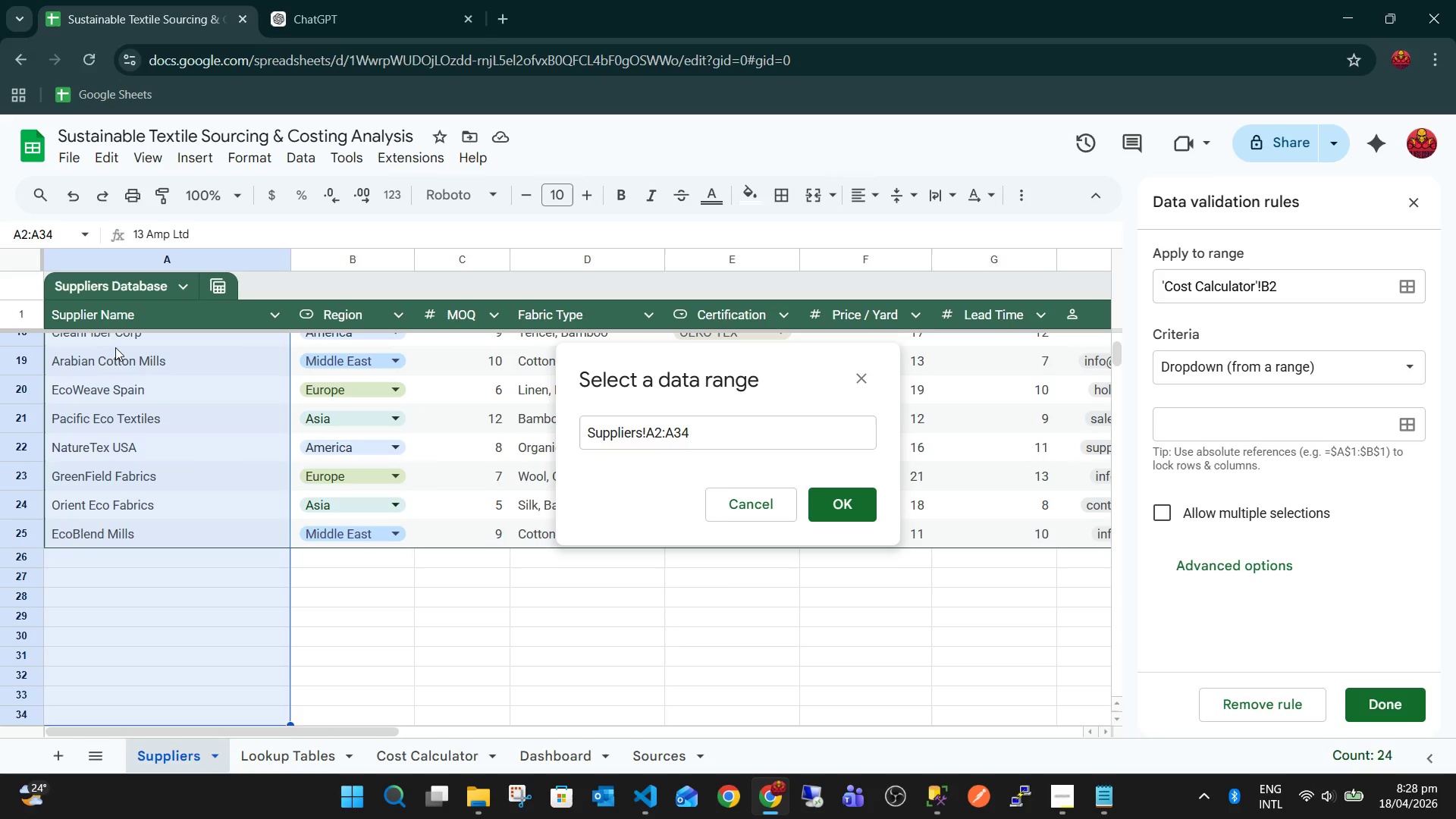 
hold_key(key=ArrowUp, duration=0.69)
 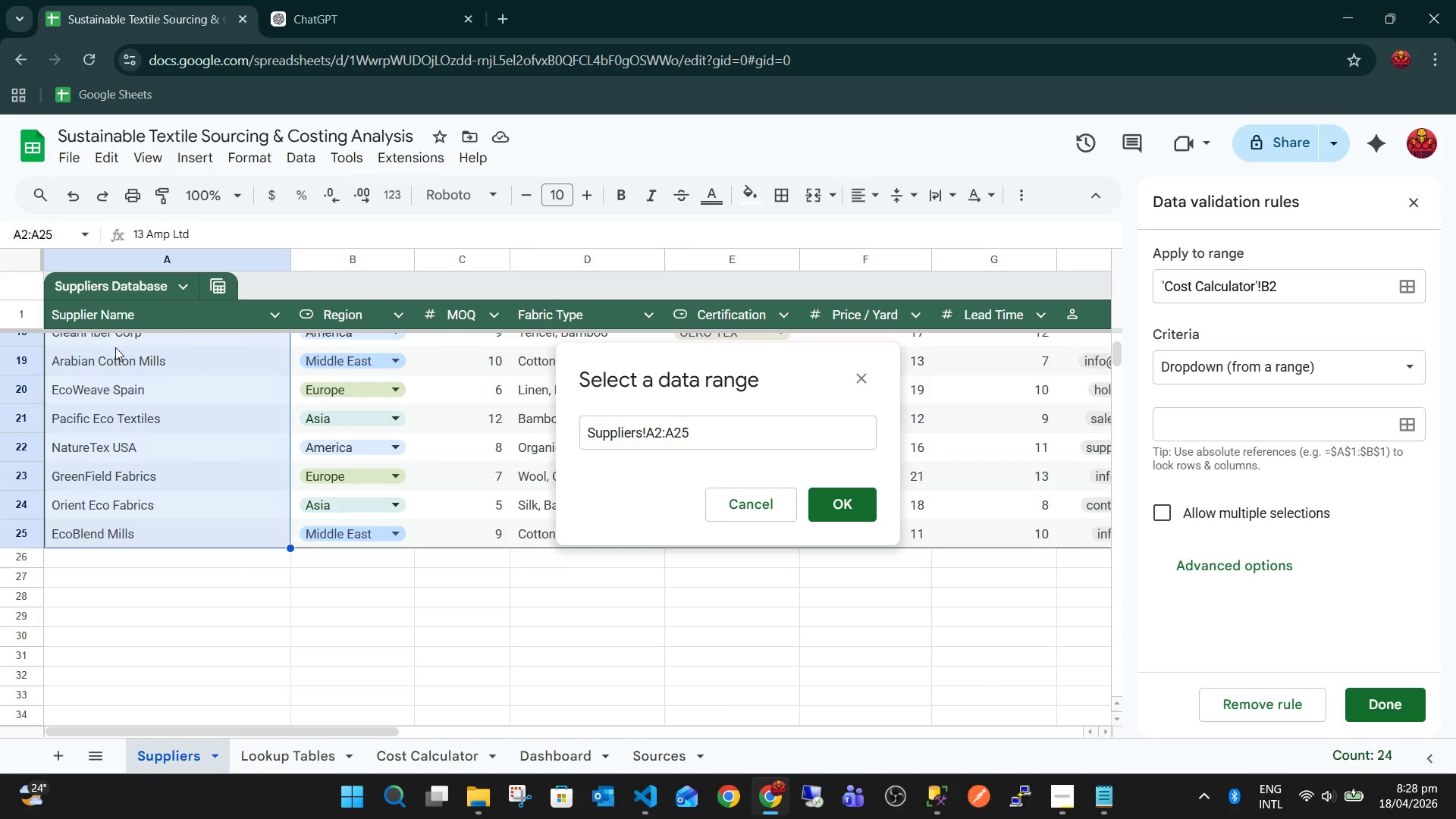 
key(Shift+ArrowUp)
 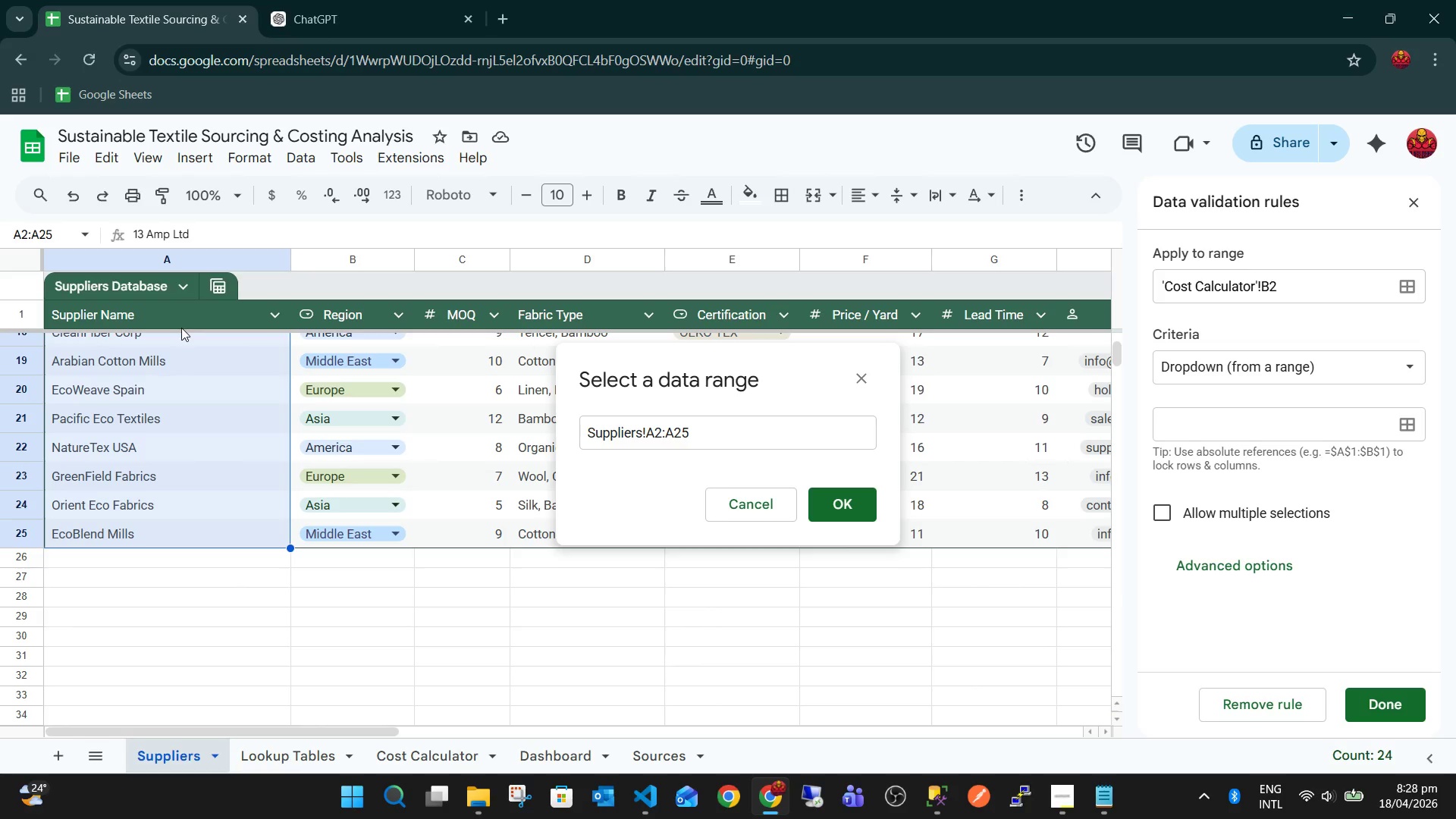 
left_click([864, 501])
 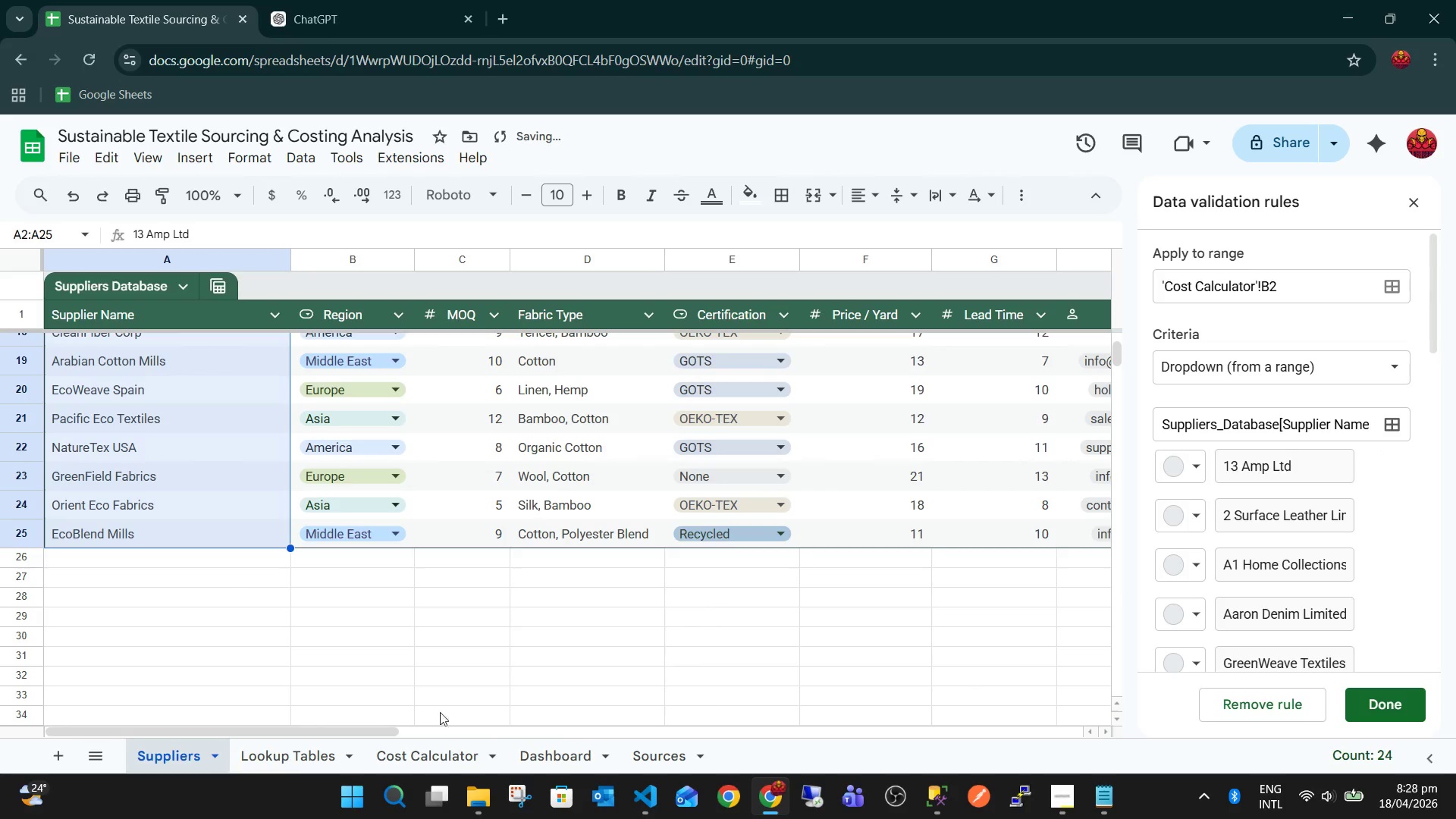 
left_click([275, 753])
 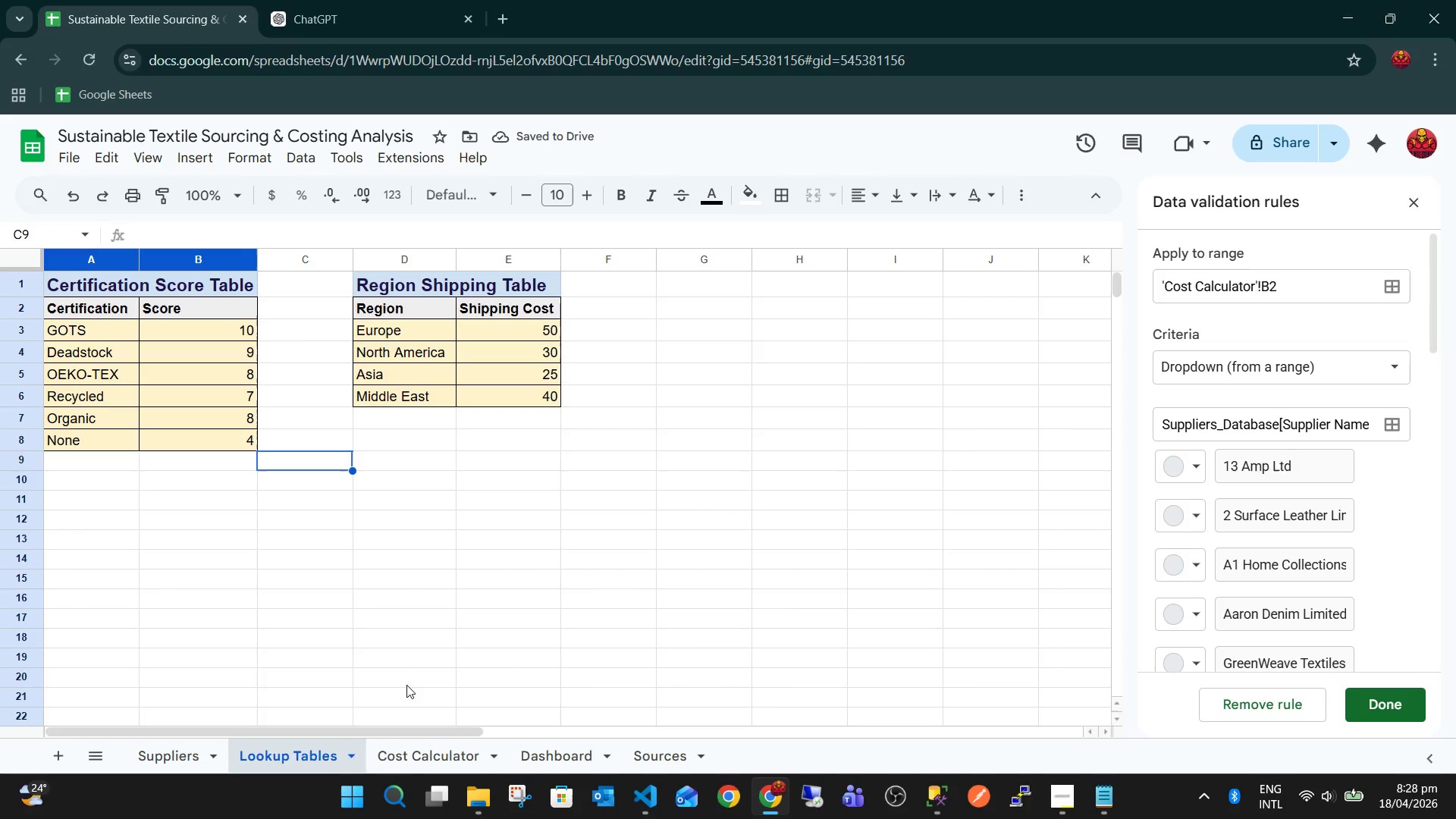 
left_click([423, 754])
 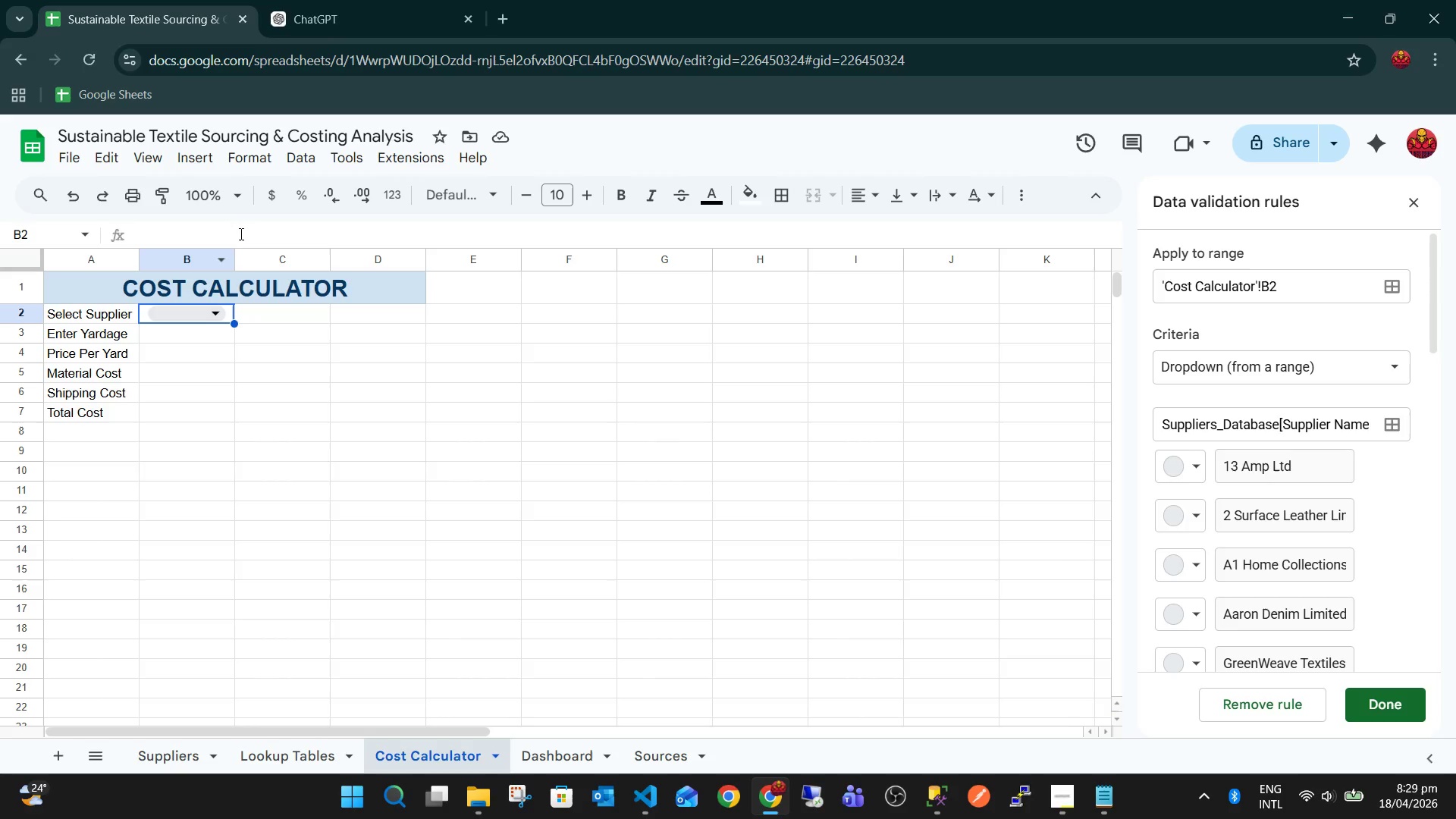 
double_click([229, 259])
 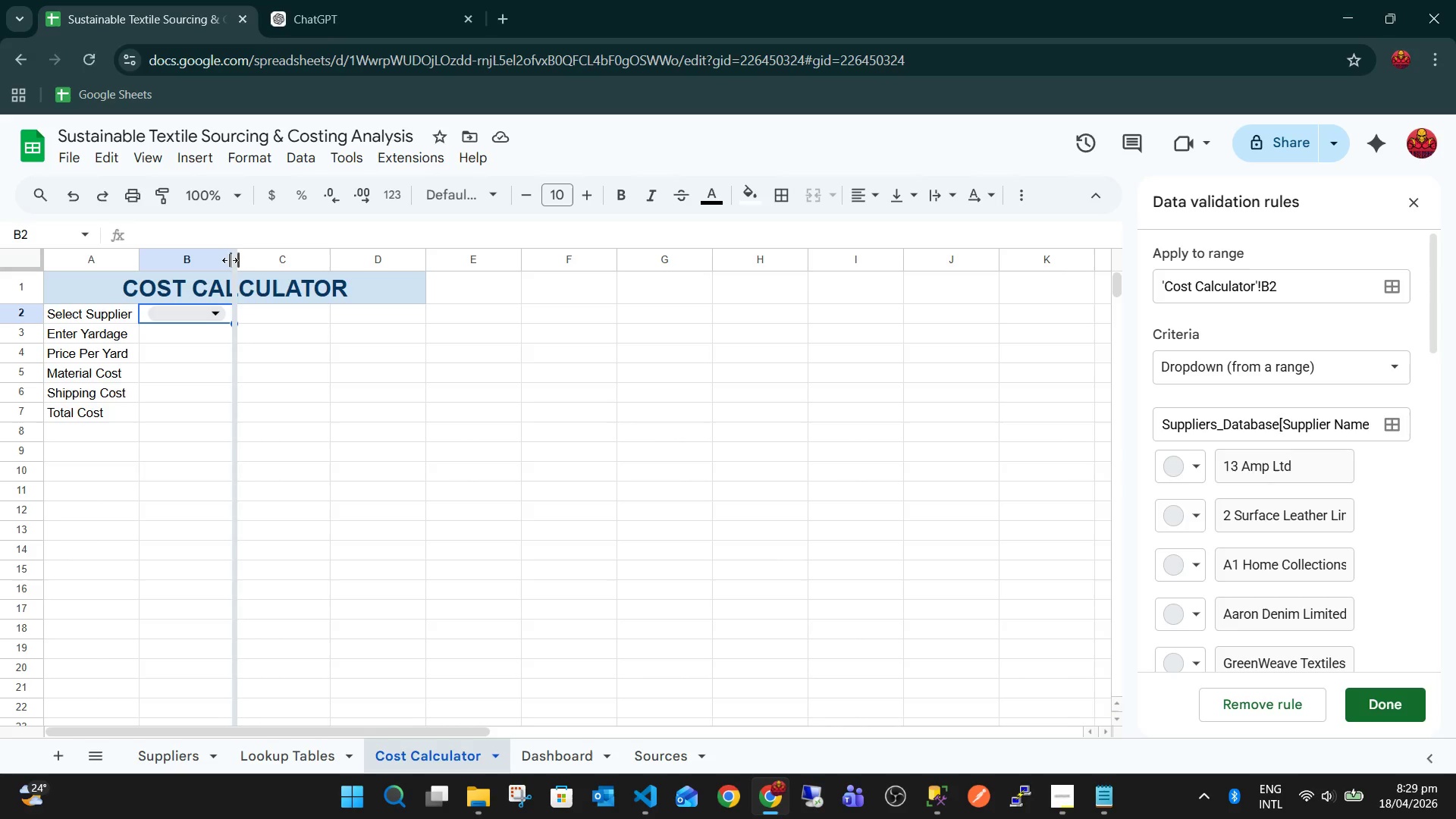 
left_click_drag(start_coordinate=[229, 259], to_coordinate=[281, 274])
 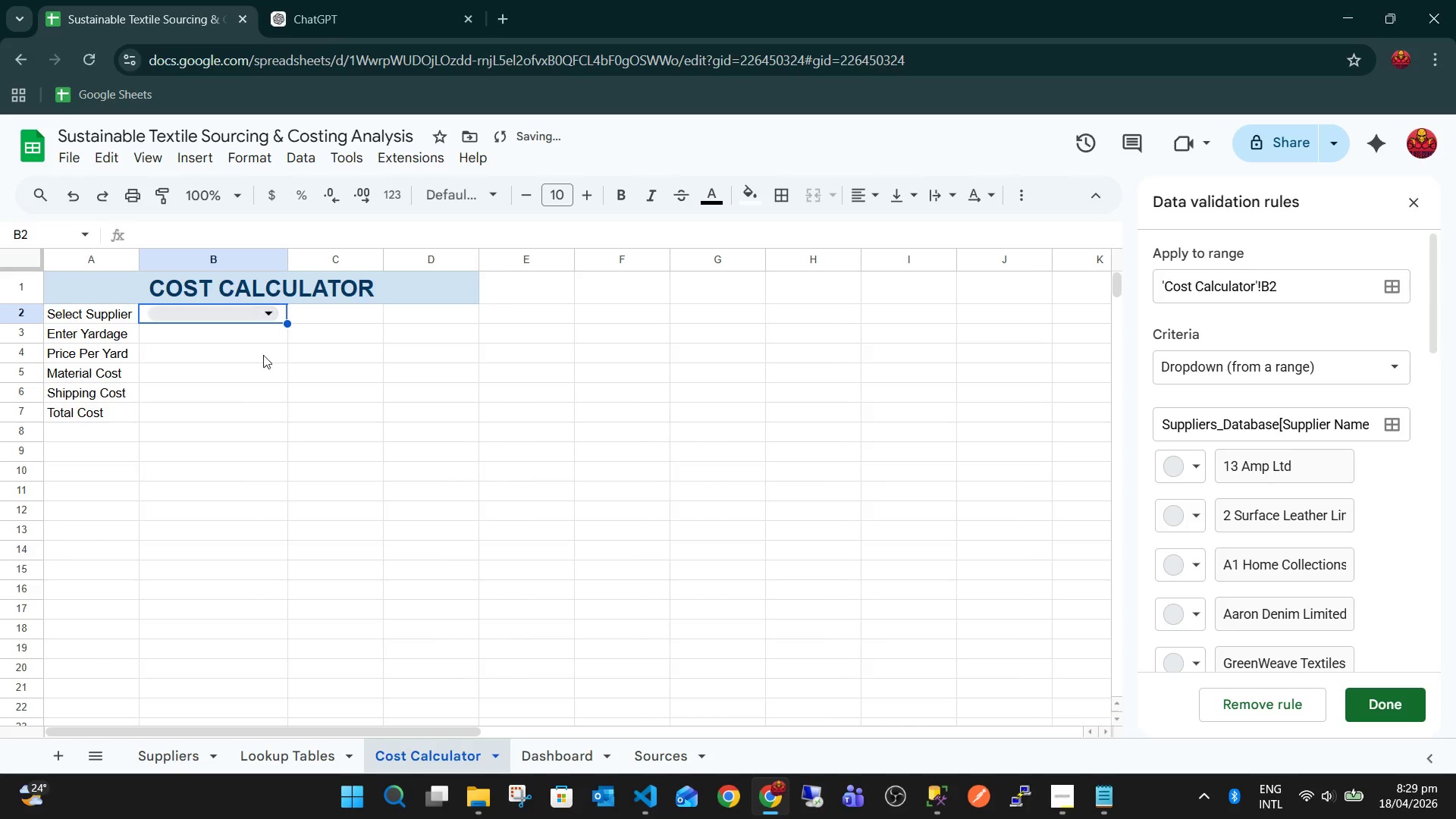 
left_click([263, 373])
 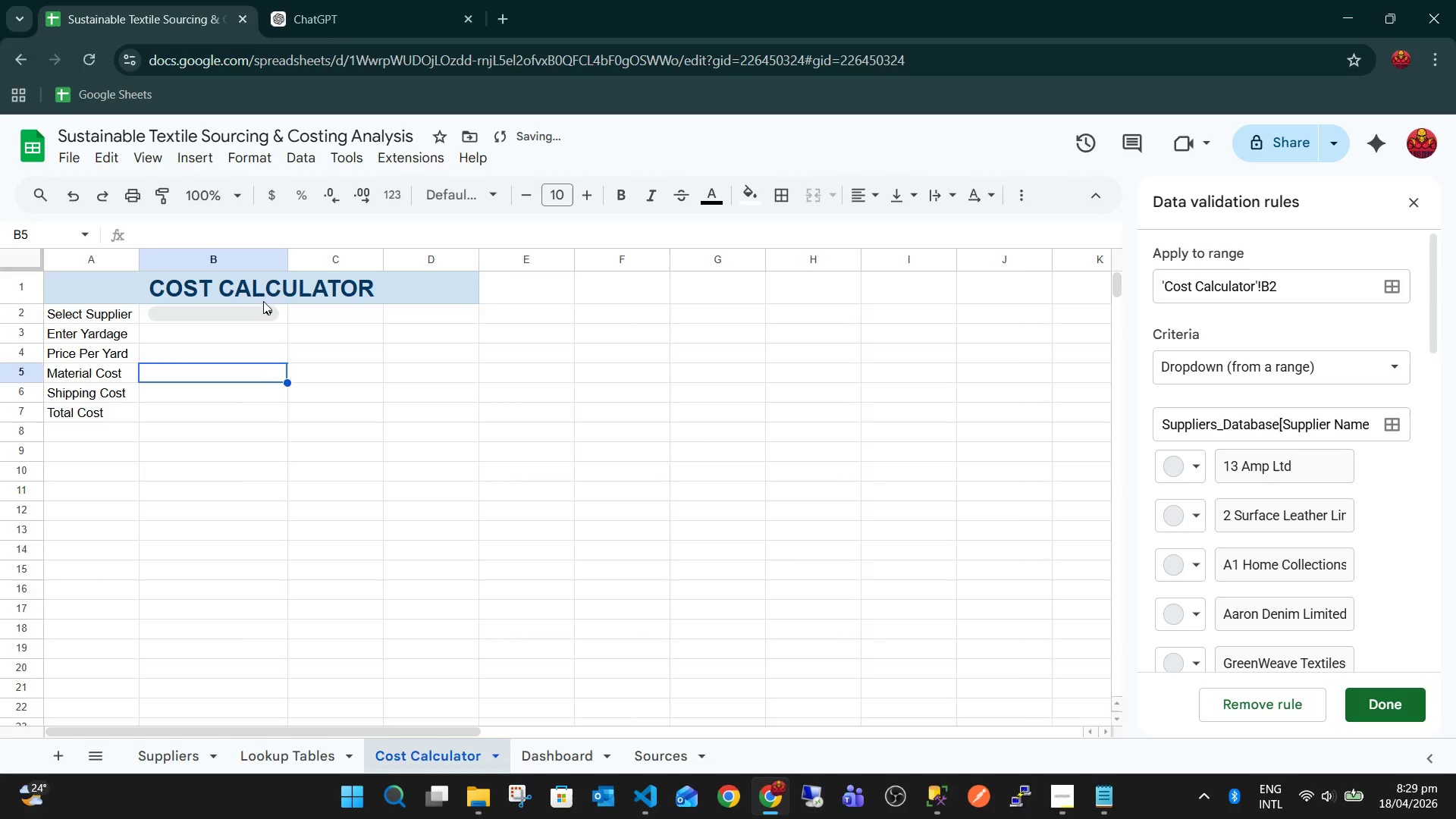 
left_click([263, 312])
 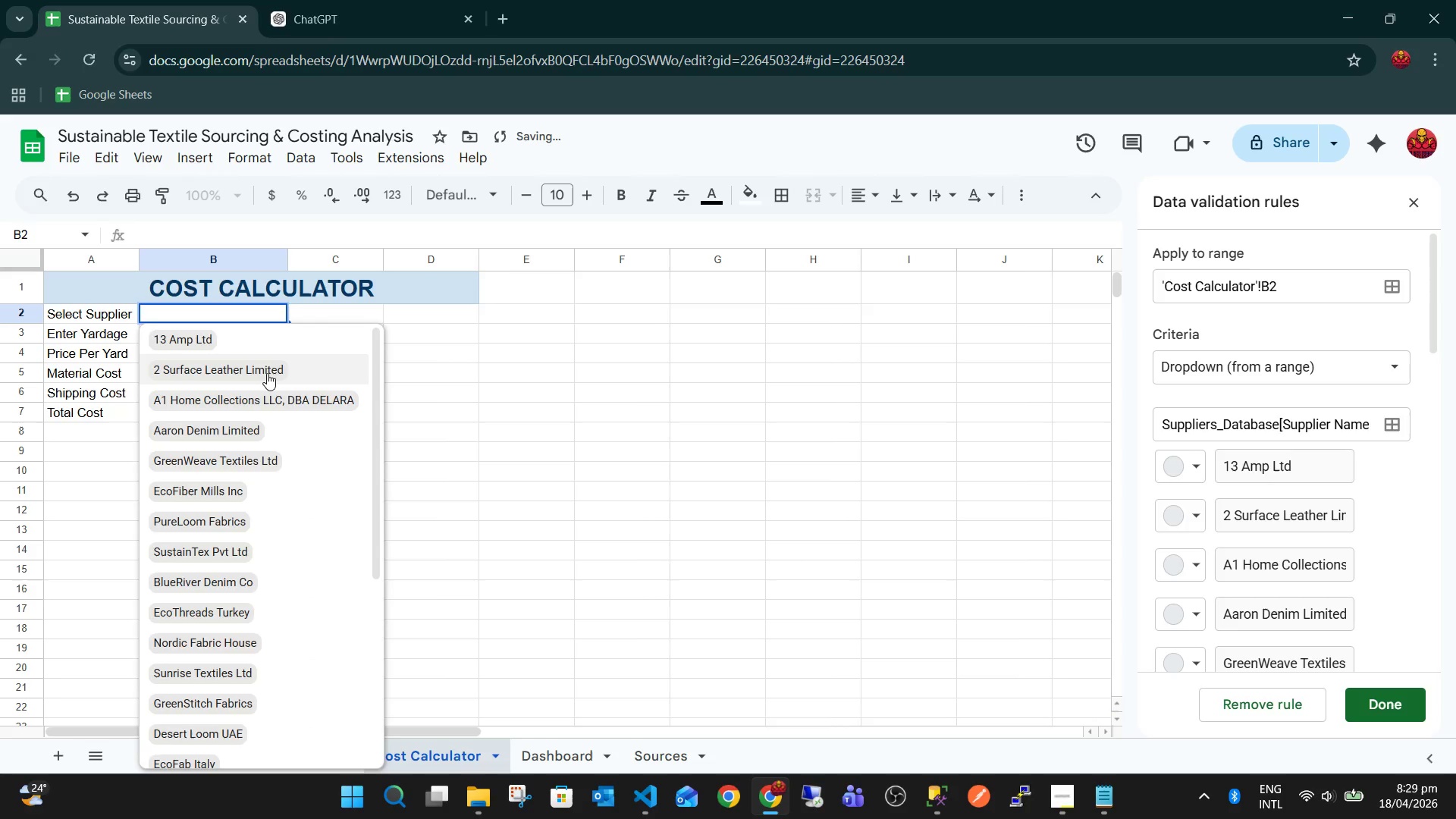 
scroll: coordinate [318, 409], scroll_direction: down, amount: 8.0
 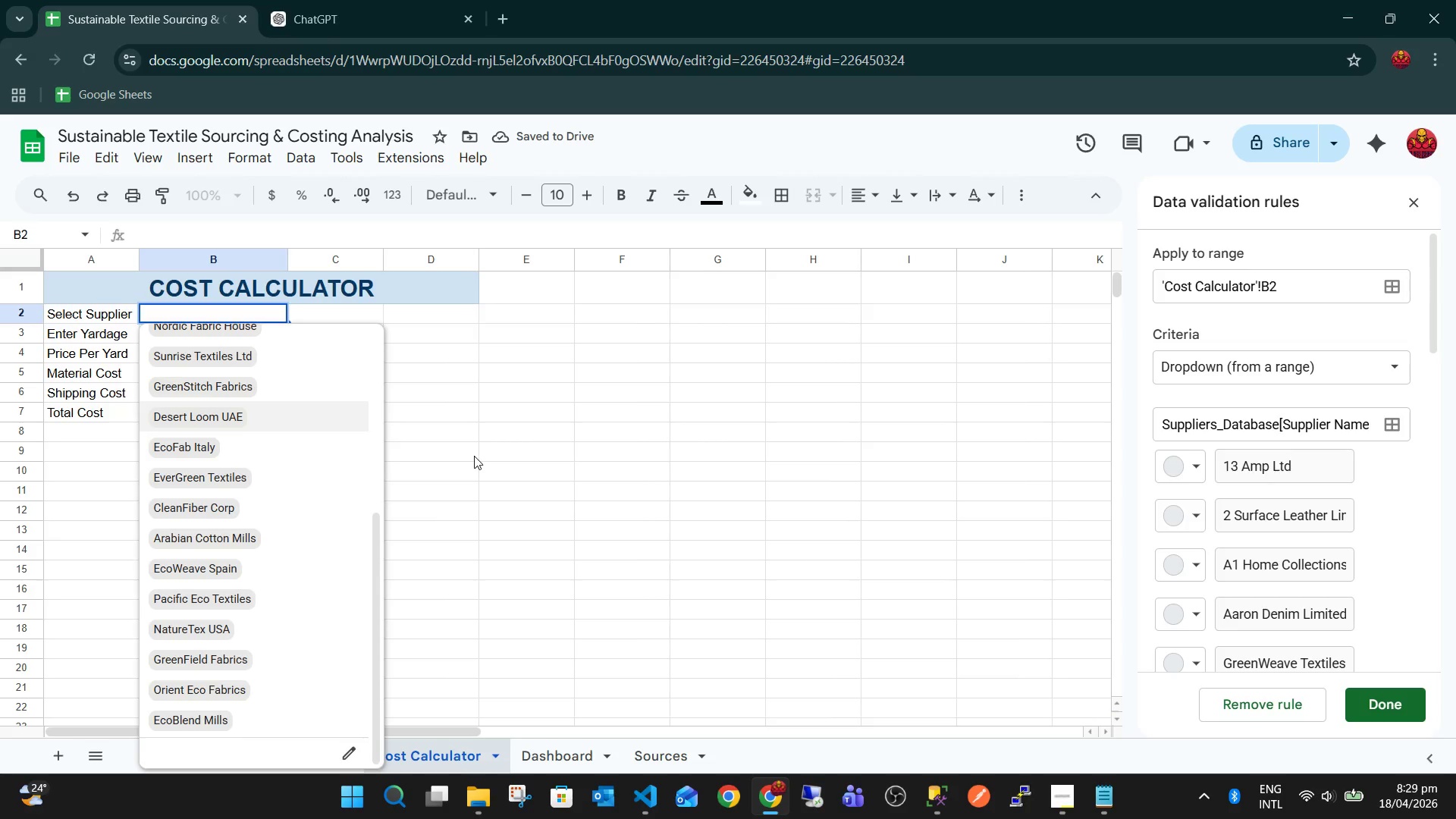 
left_click([474, 456])
 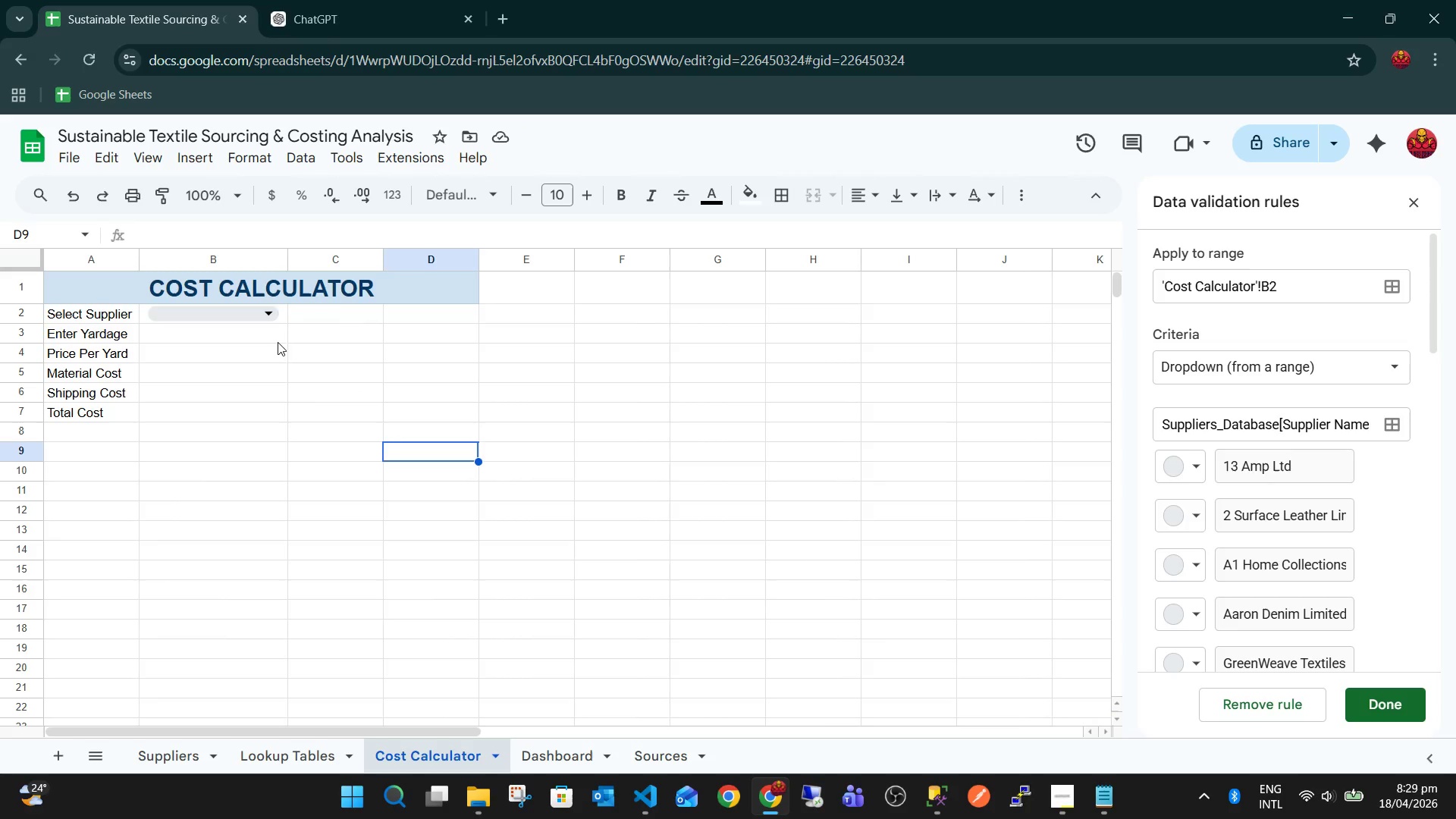 
left_click([268, 310])
 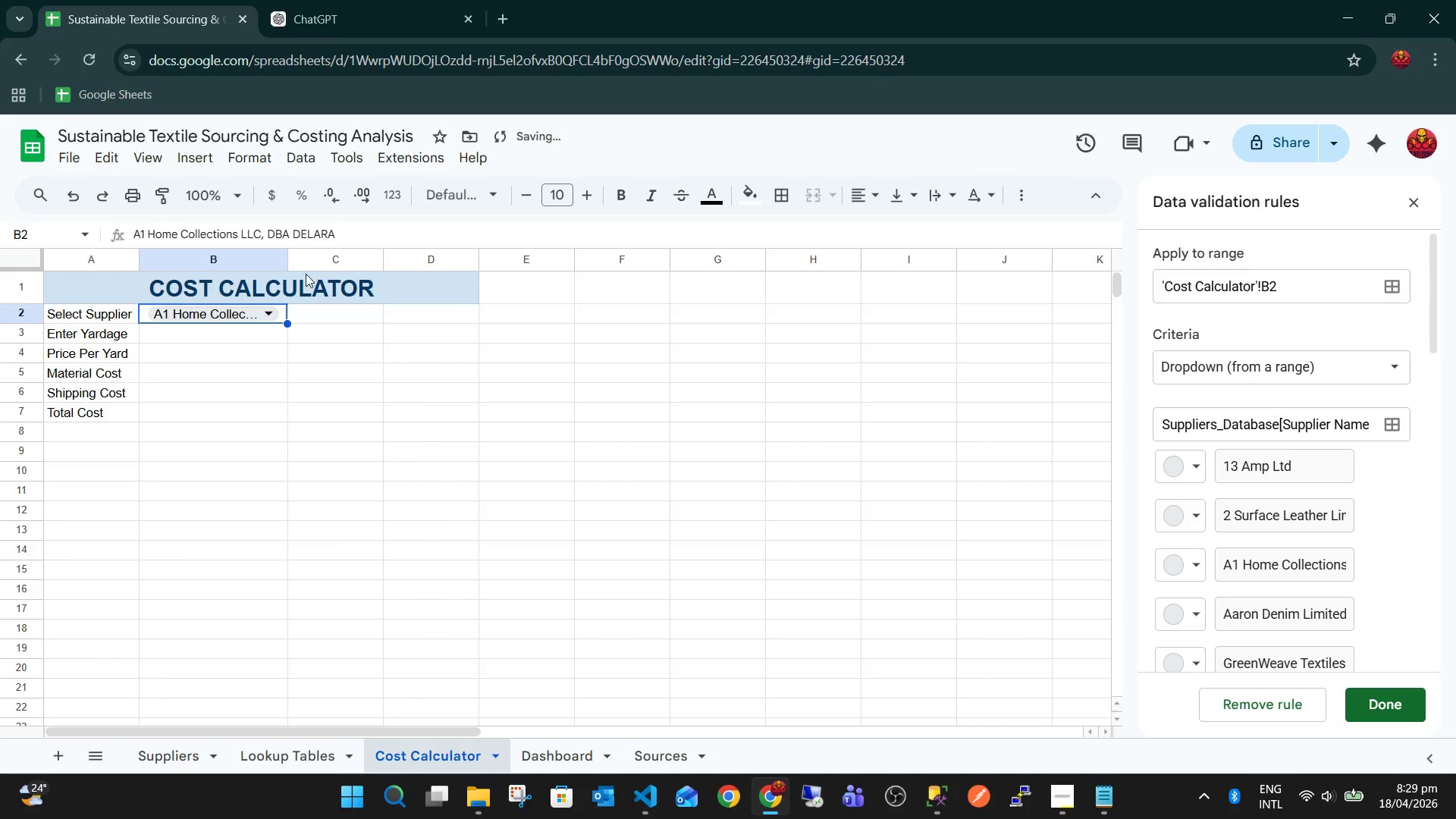 
double_click([288, 262])
 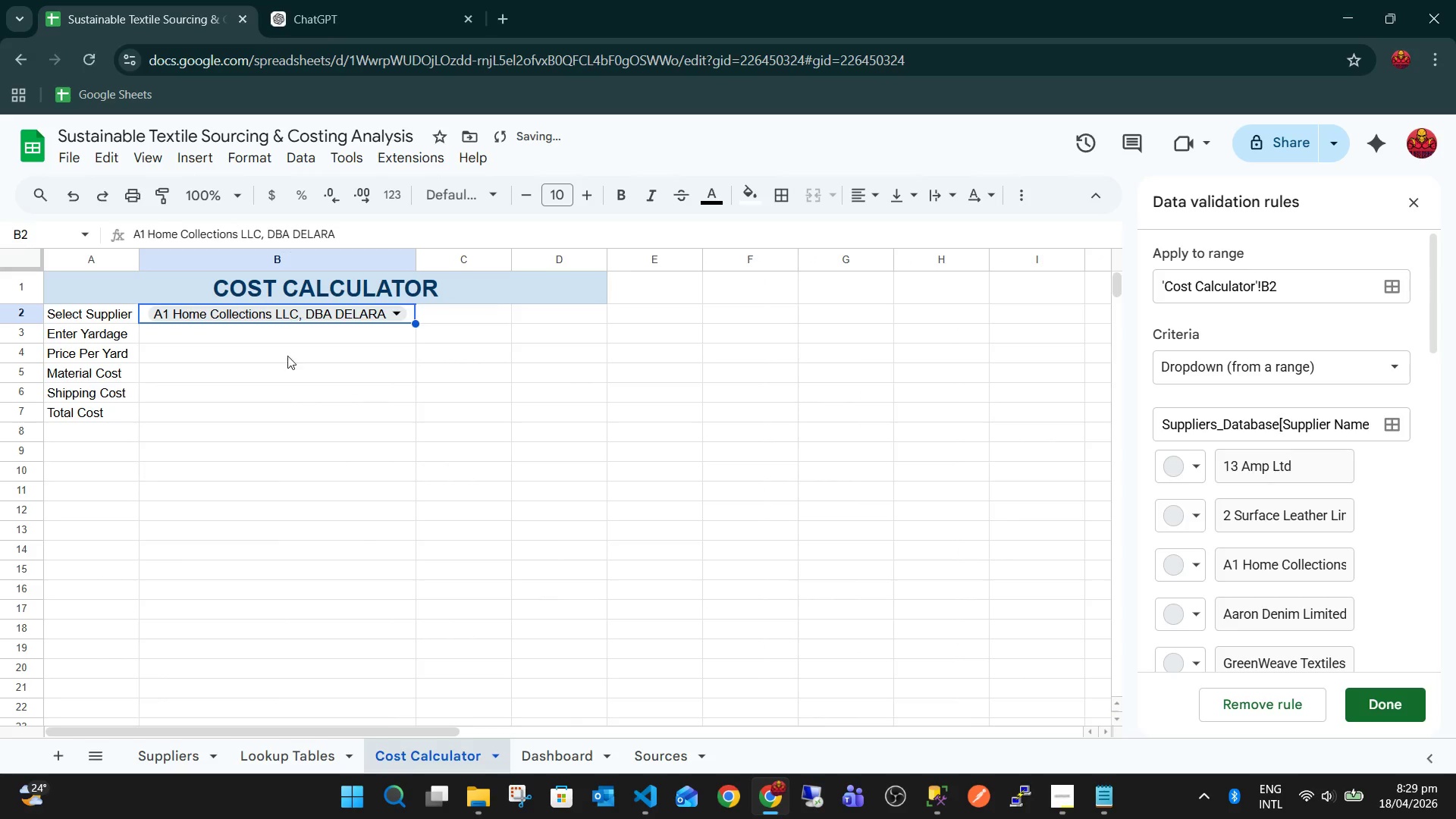 
left_click([291, 394])
 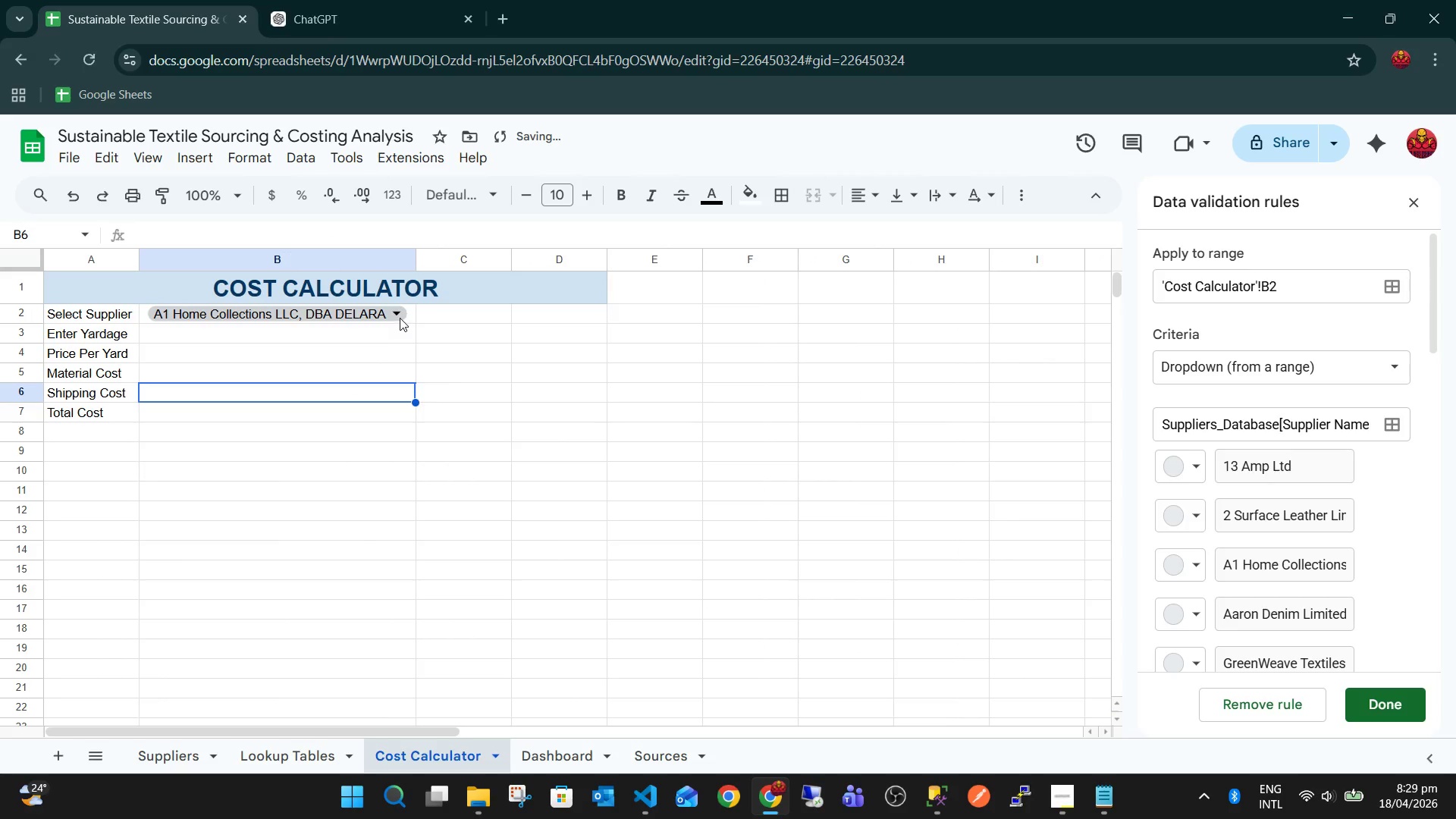 
left_click([400, 317])
 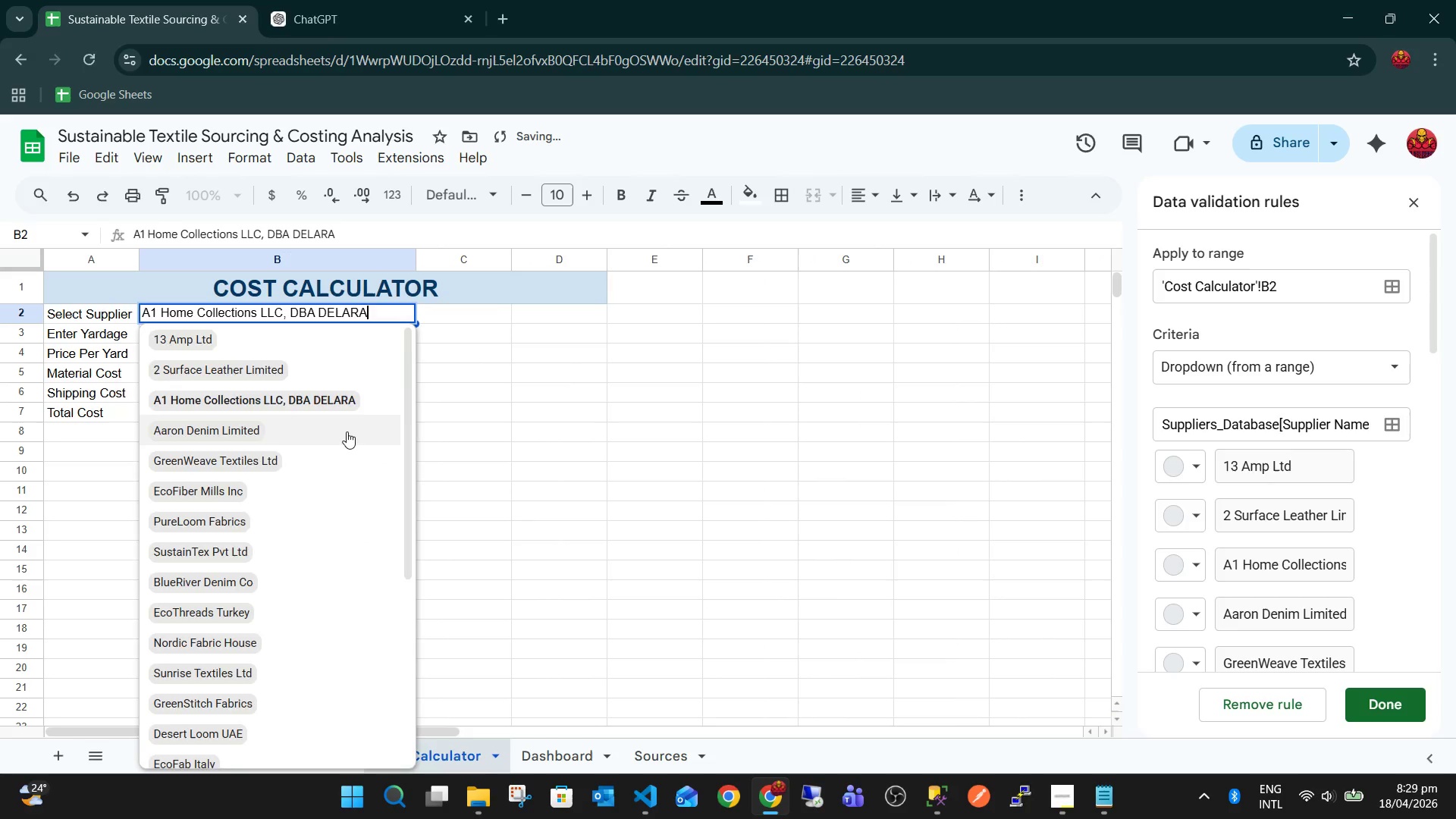 
scroll: coordinate [346, 435], scroll_direction: down, amount: 4.0
 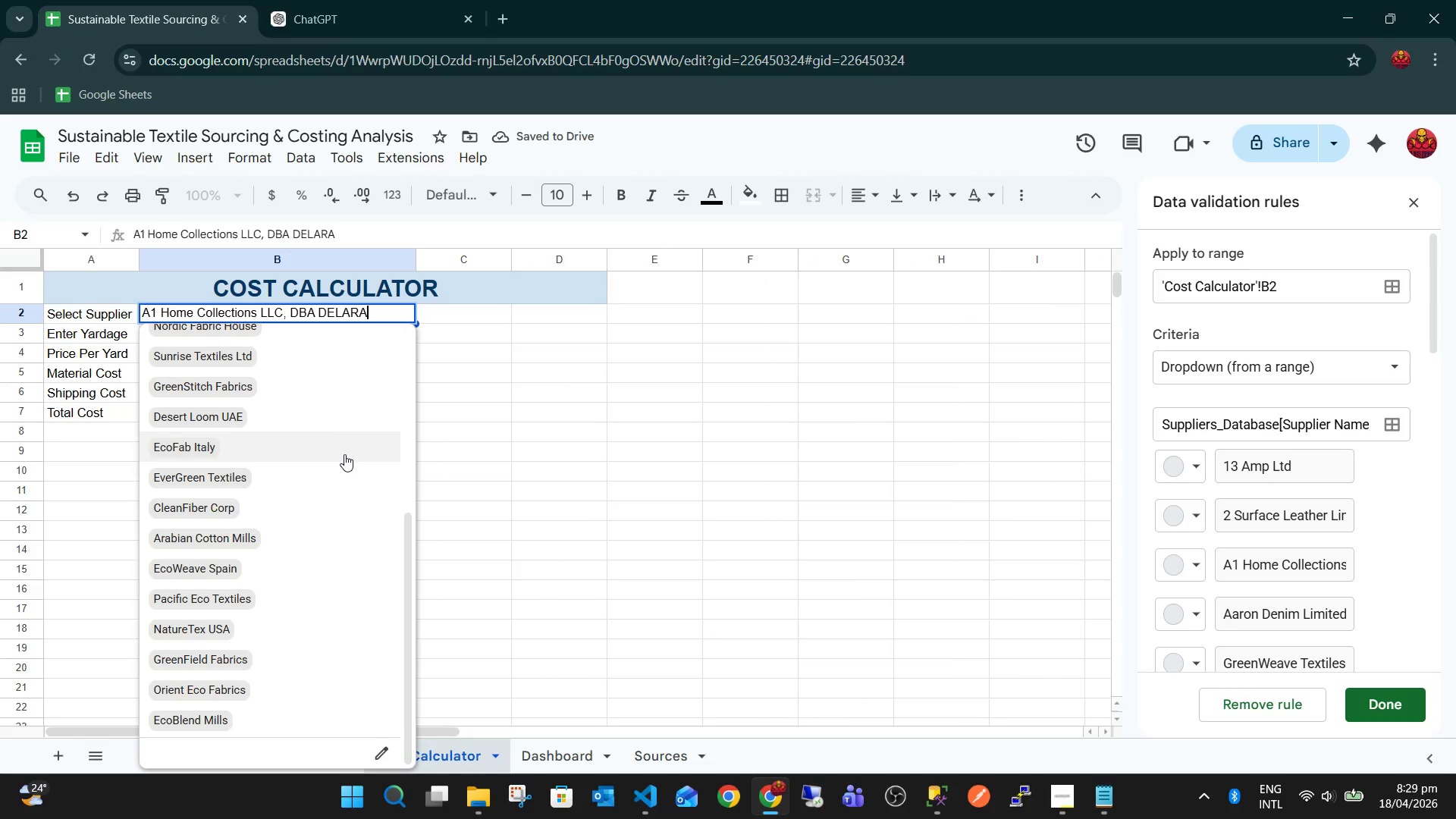 
scroll: coordinate [344, 462], scroll_direction: up, amount: 1.0
 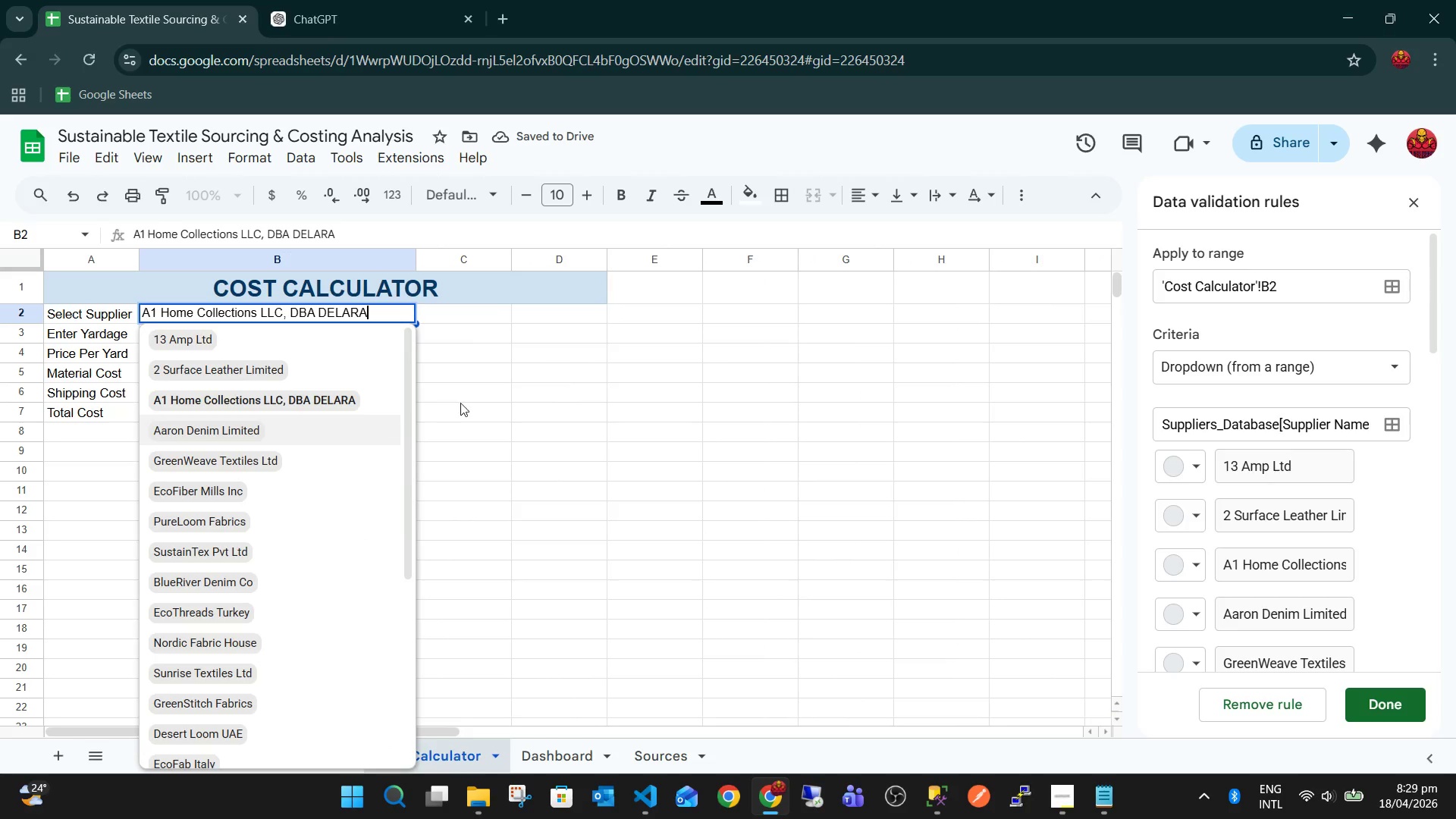 
left_click([462, 402])
 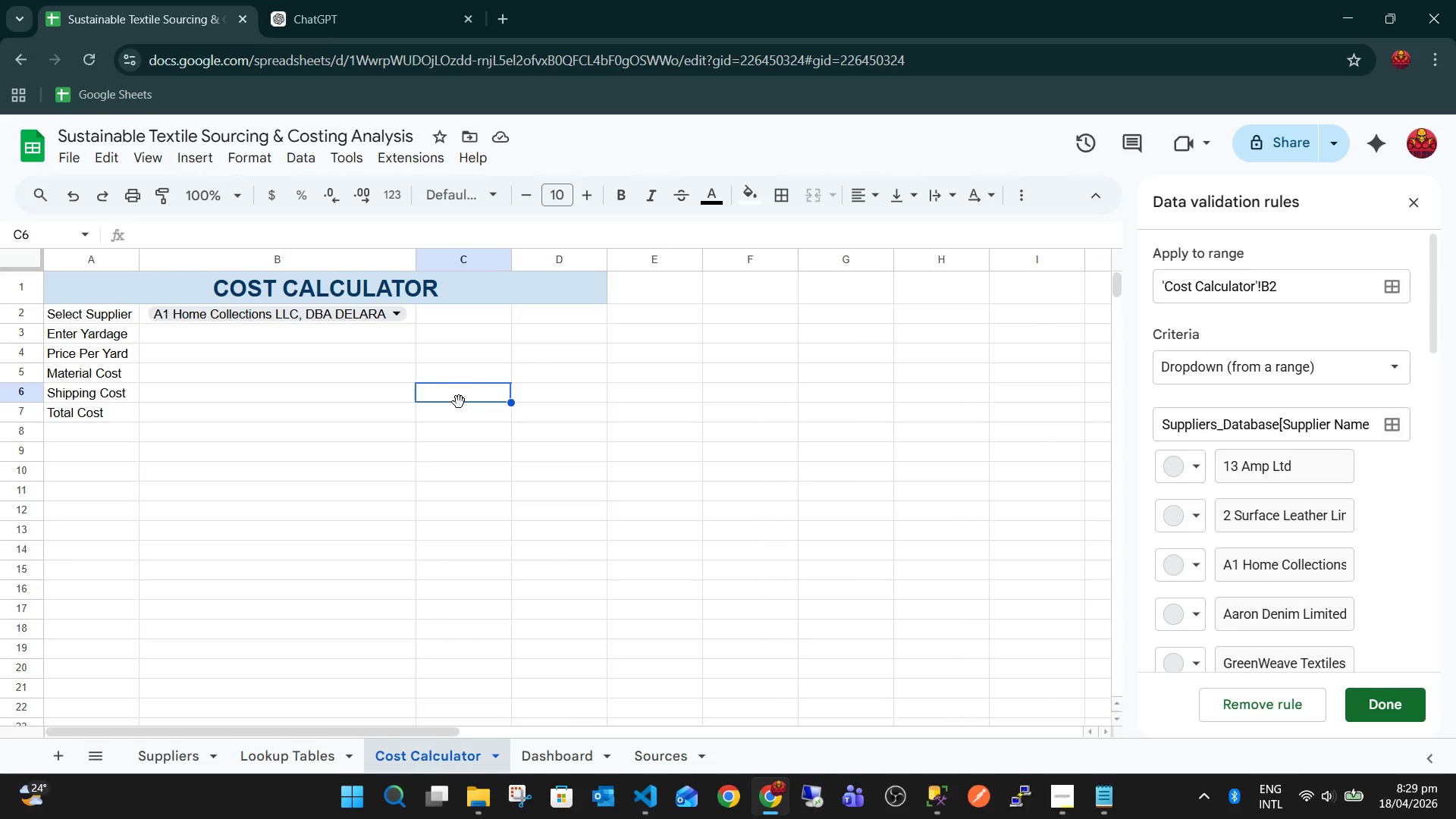 
wait(10.92)
 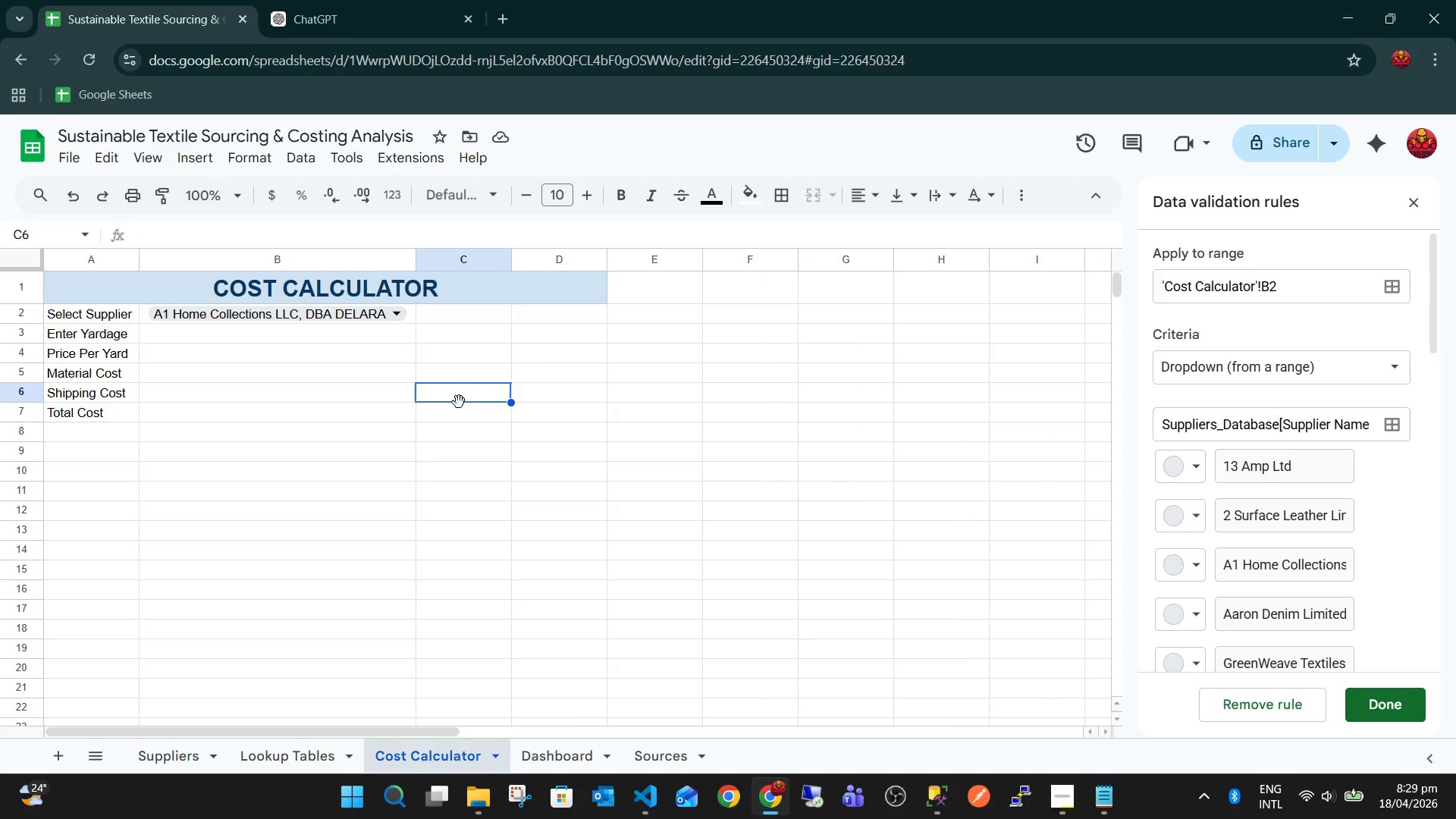 
left_click([303, 335])
 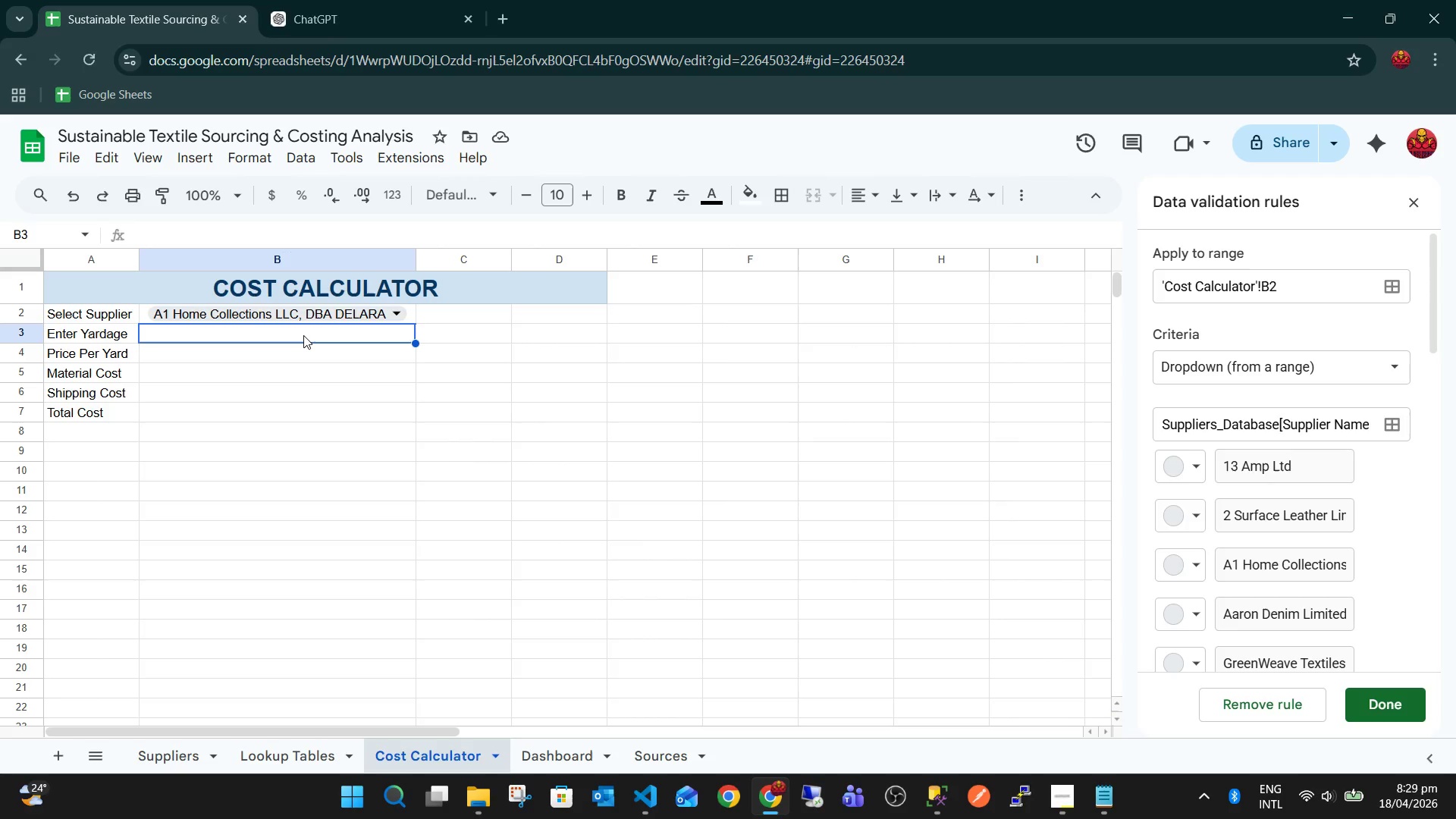 
key(Numpad1)
 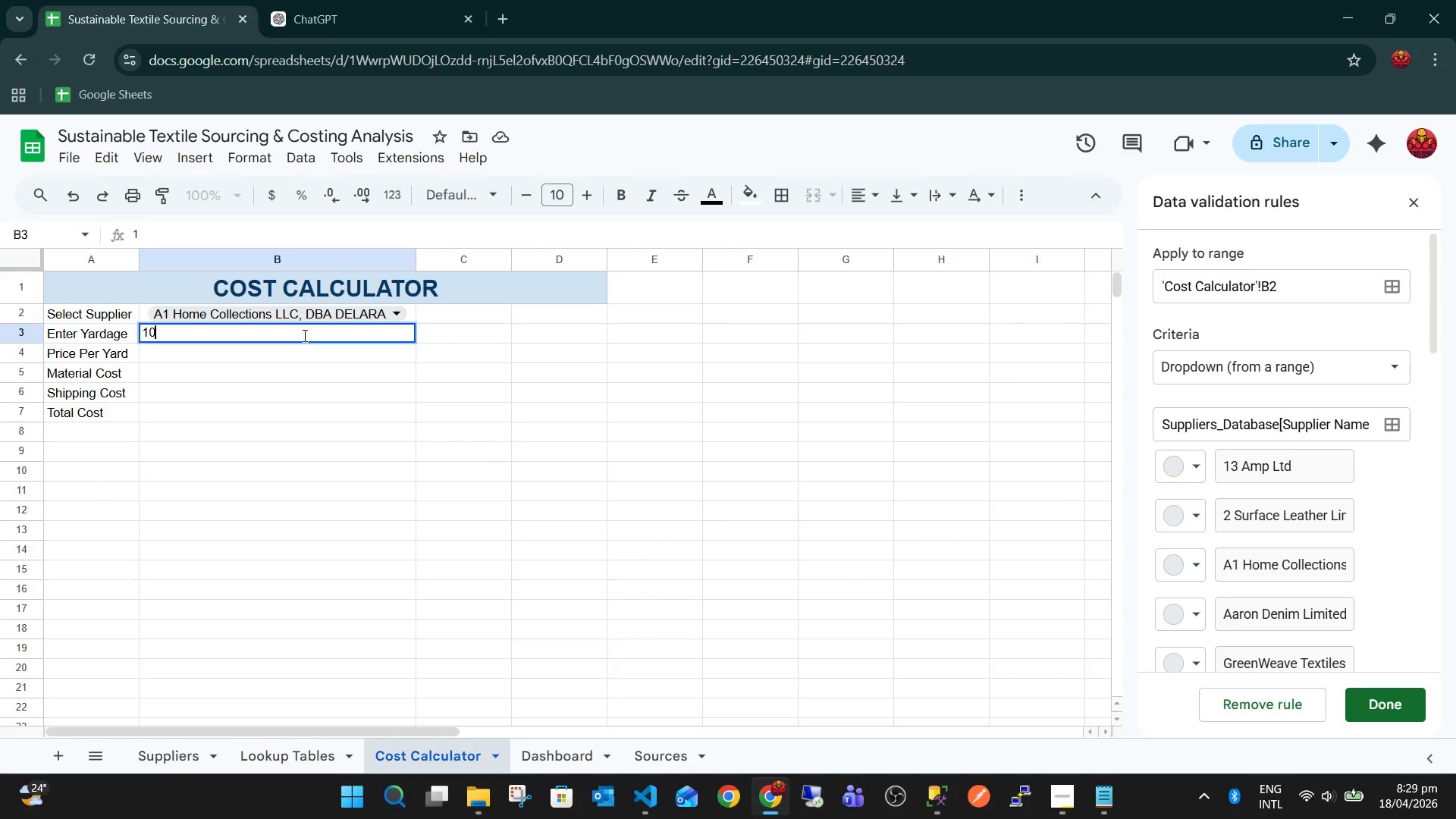 
key(Numpad0)
 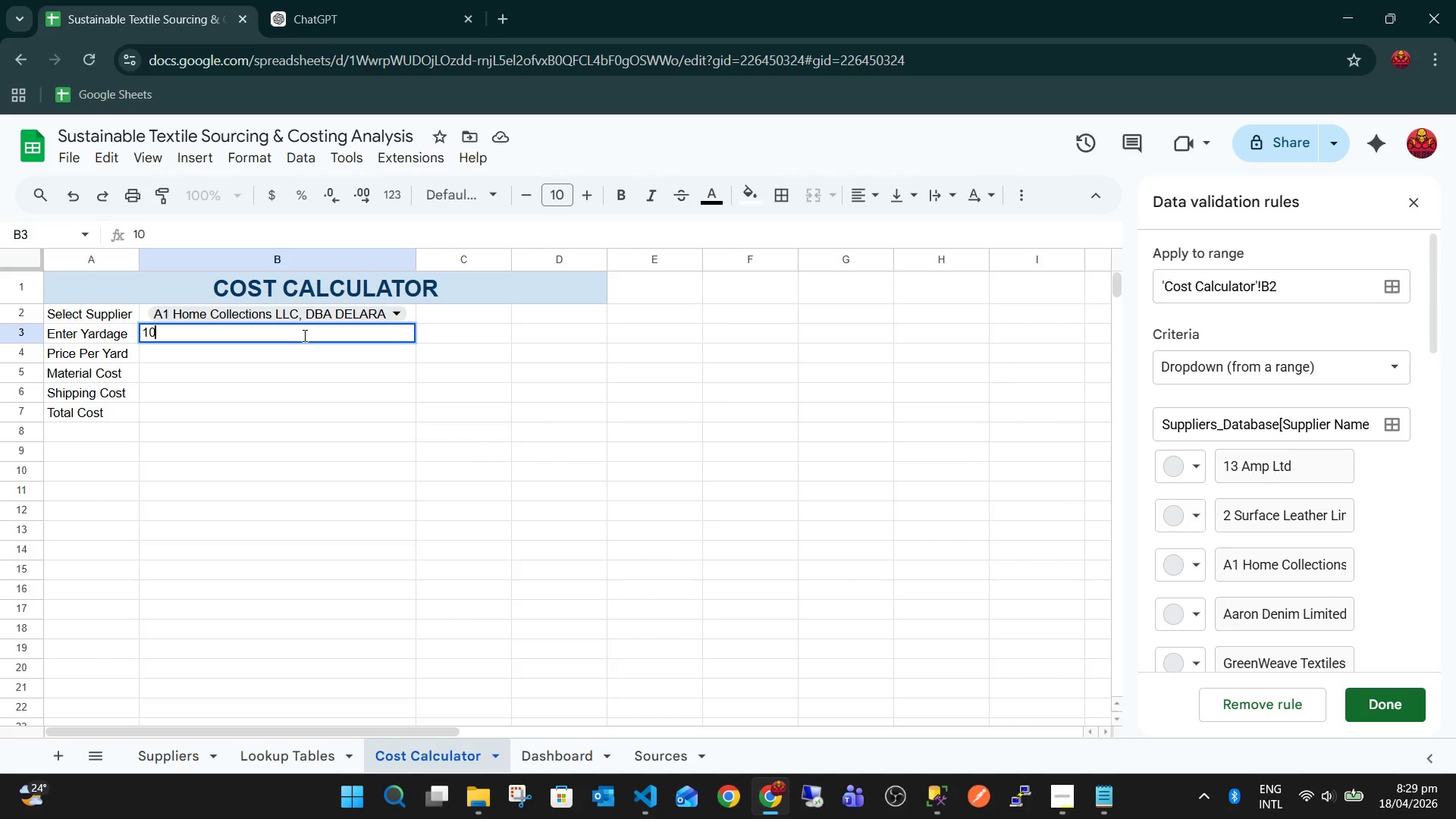 
key(Numpad0)
 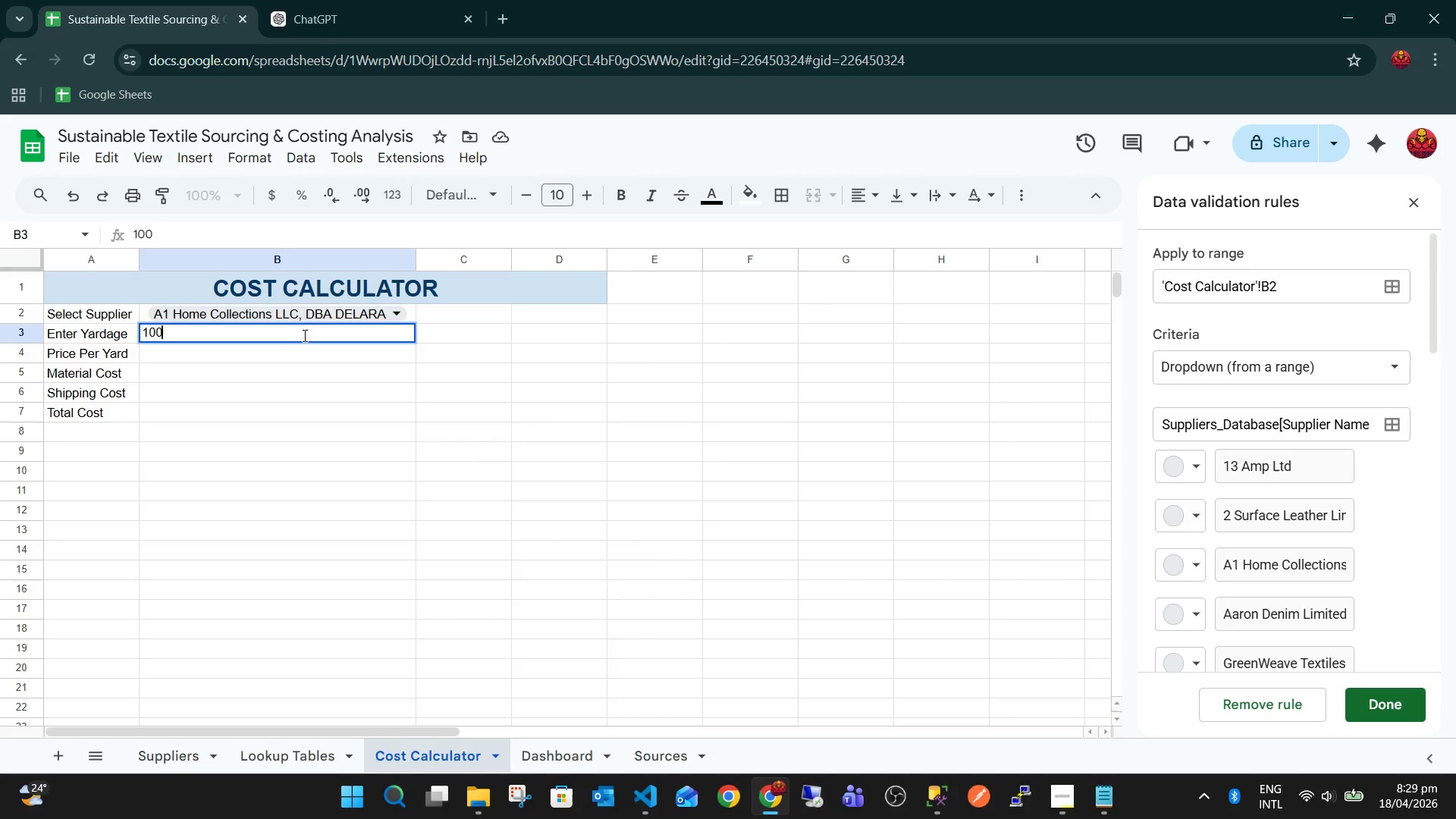 
key(ArrowDown)
 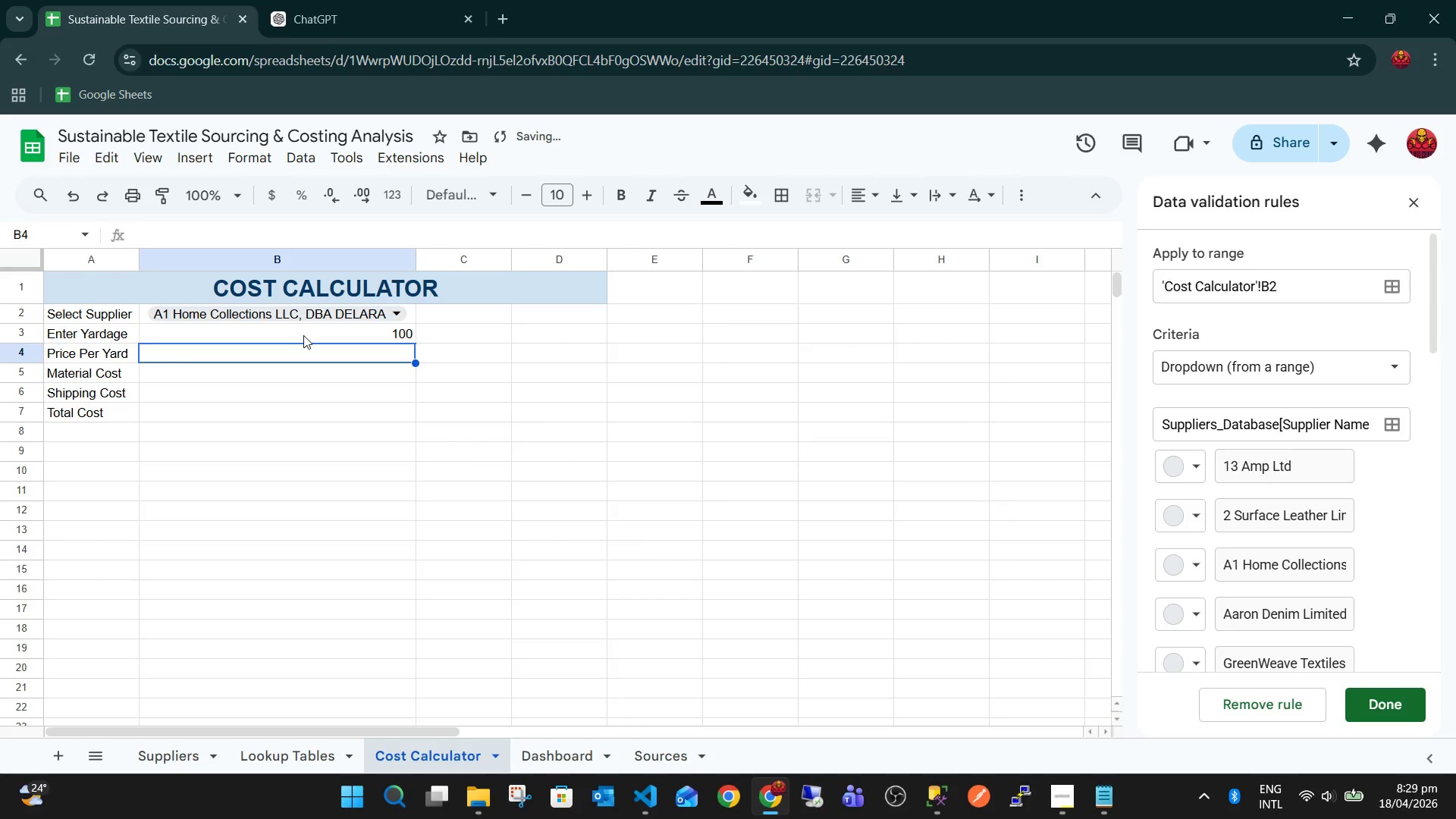 
key(ArrowLeft)
 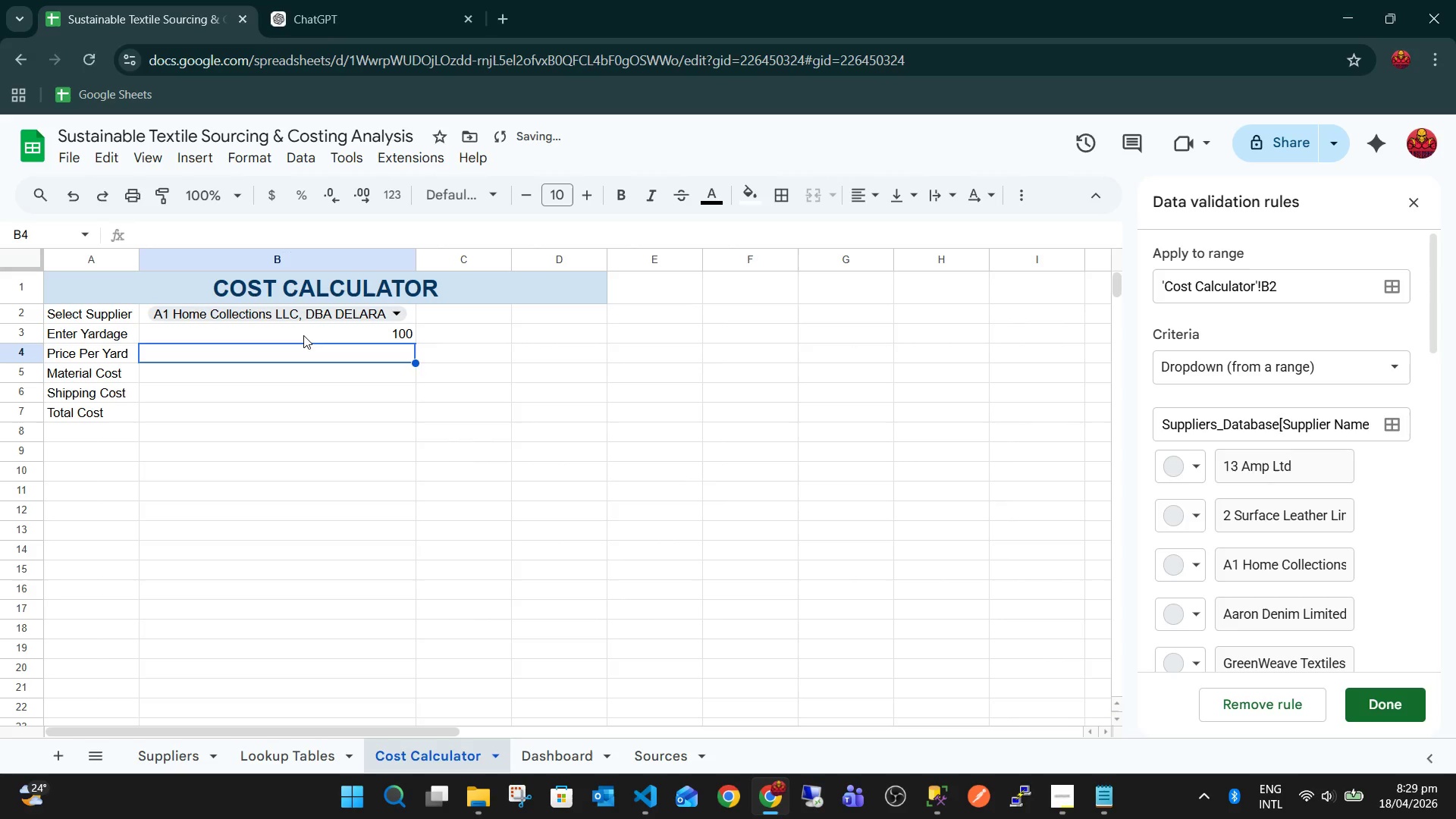 
key(ArrowRight)
 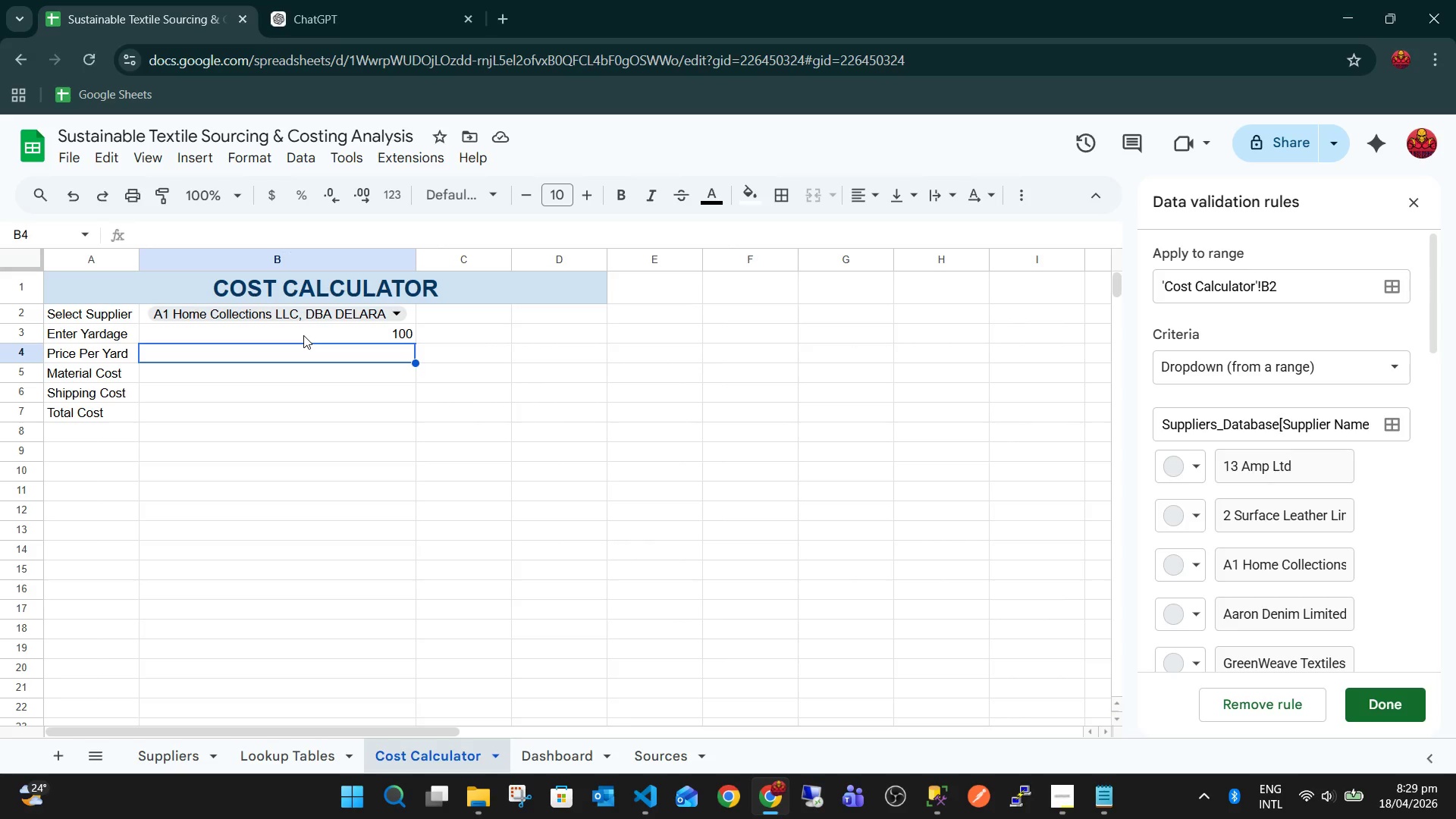 
wait(7.03)
 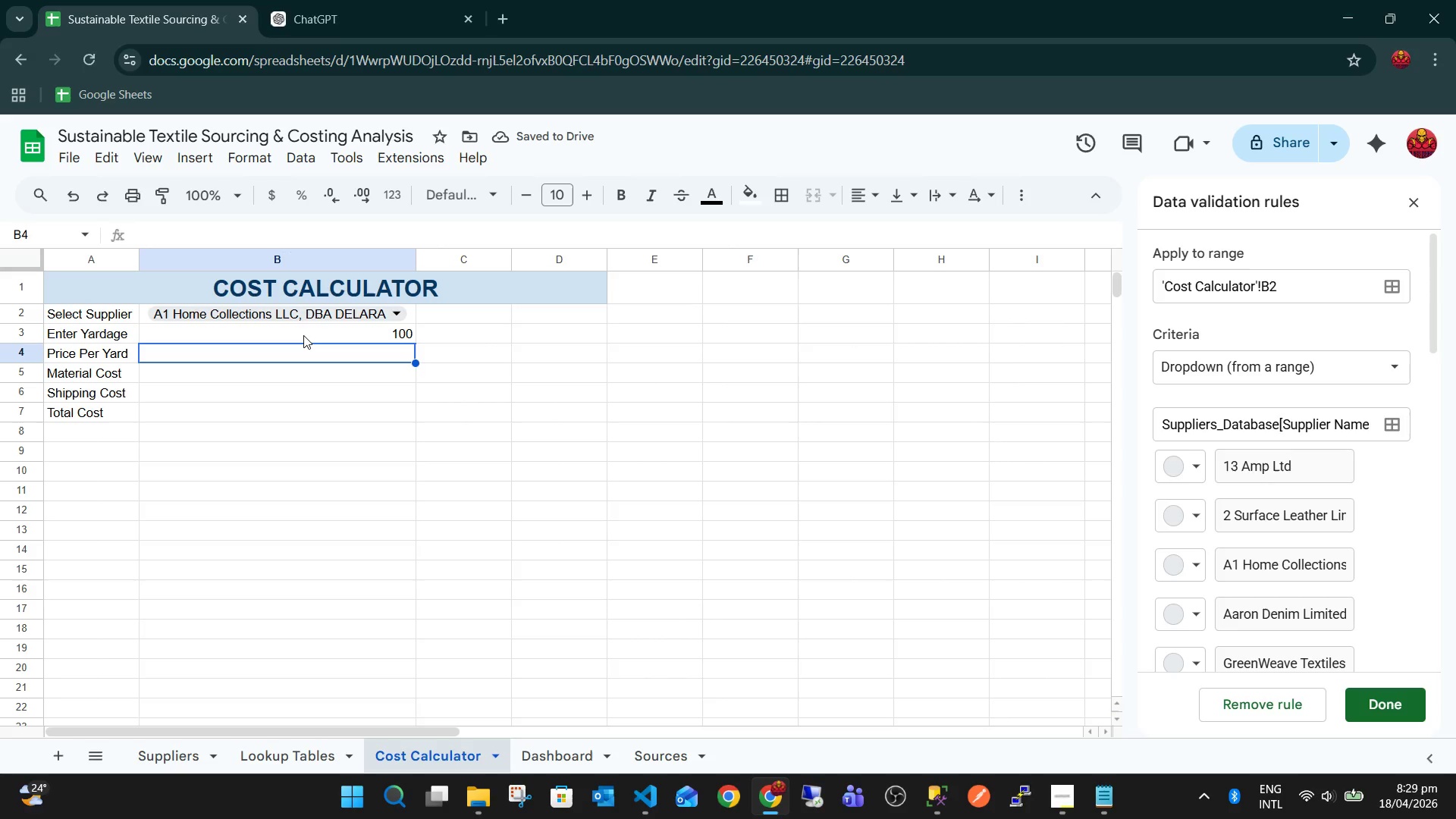 
type(=INDE)
key(Tab)
 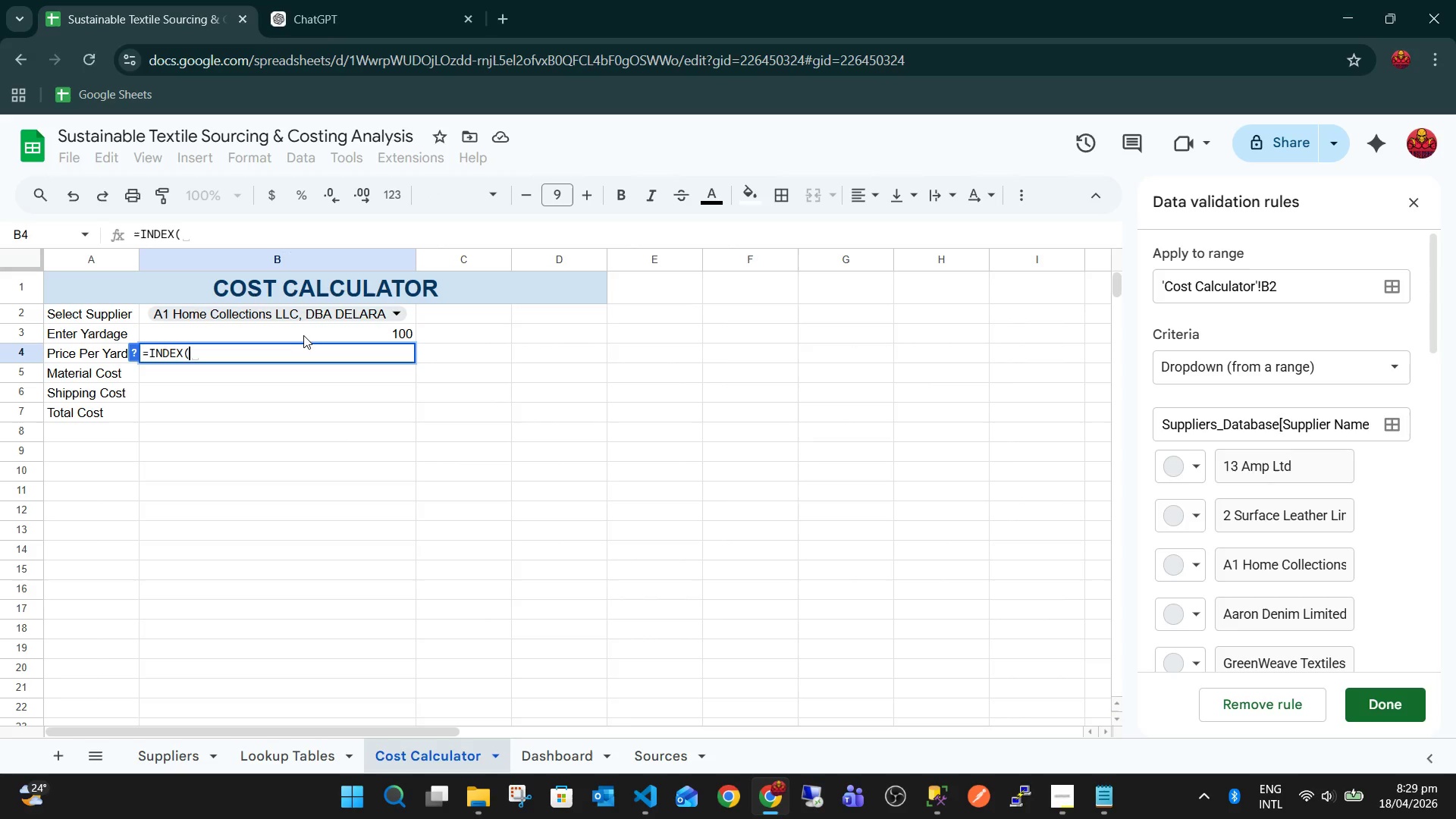 
wait(5.74)
 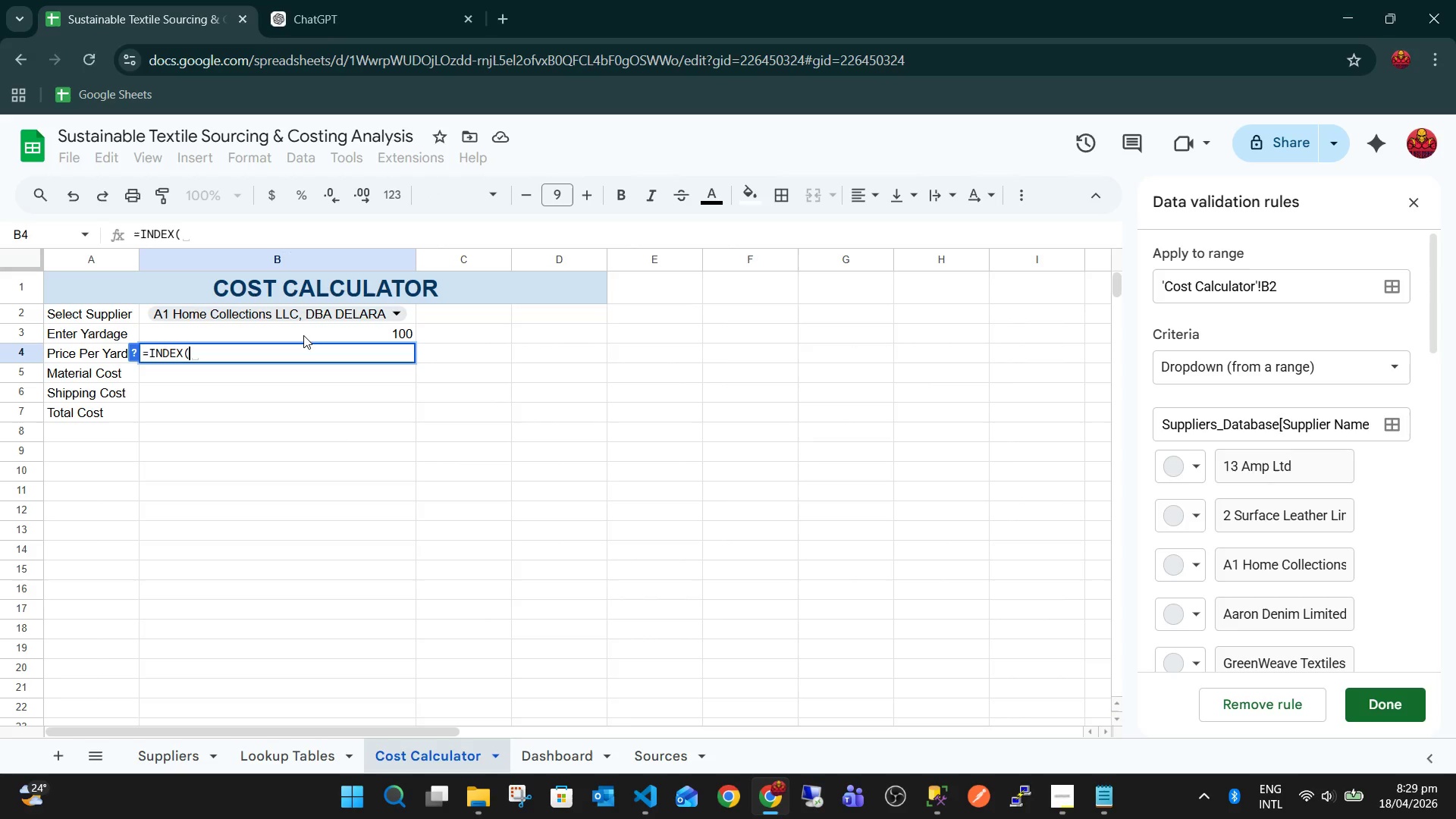 
left_click([166, 756])
 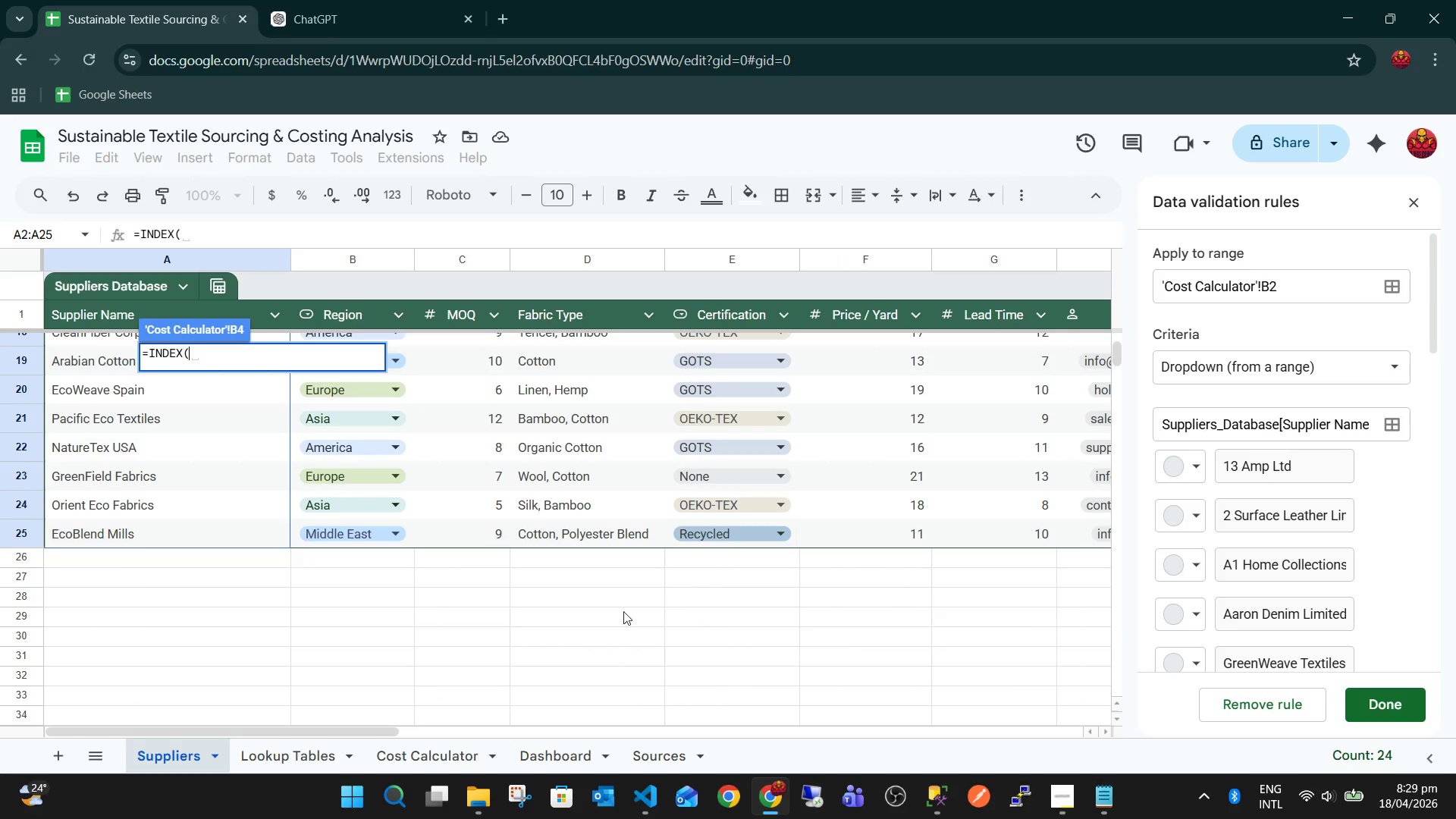 
scroll: coordinate [720, 516], scroll_direction: up, amount: 10.0
 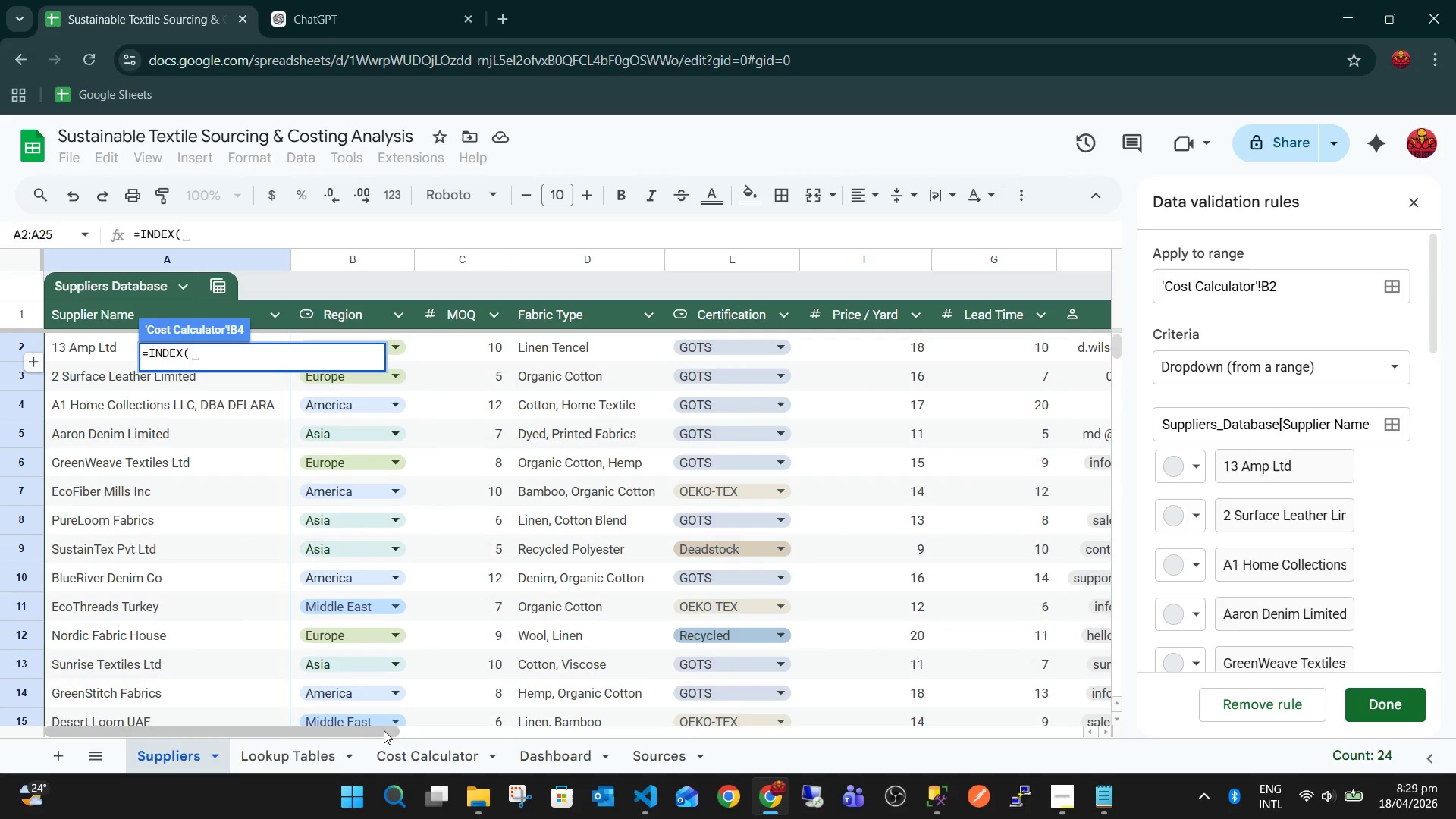 
left_click_drag(start_coordinate=[382, 730], to_coordinate=[479, 733])
 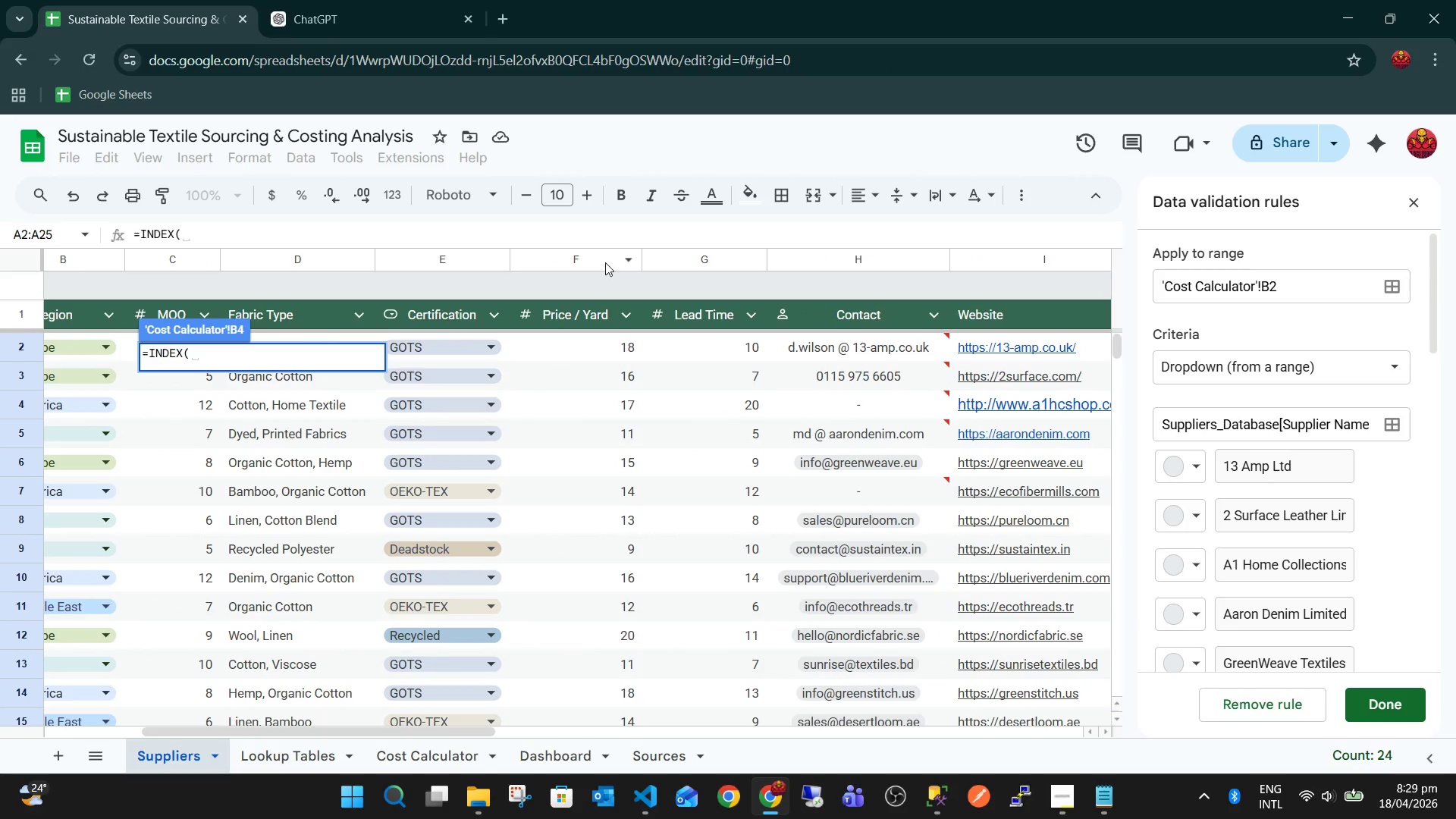 
left_click([599, 259])
 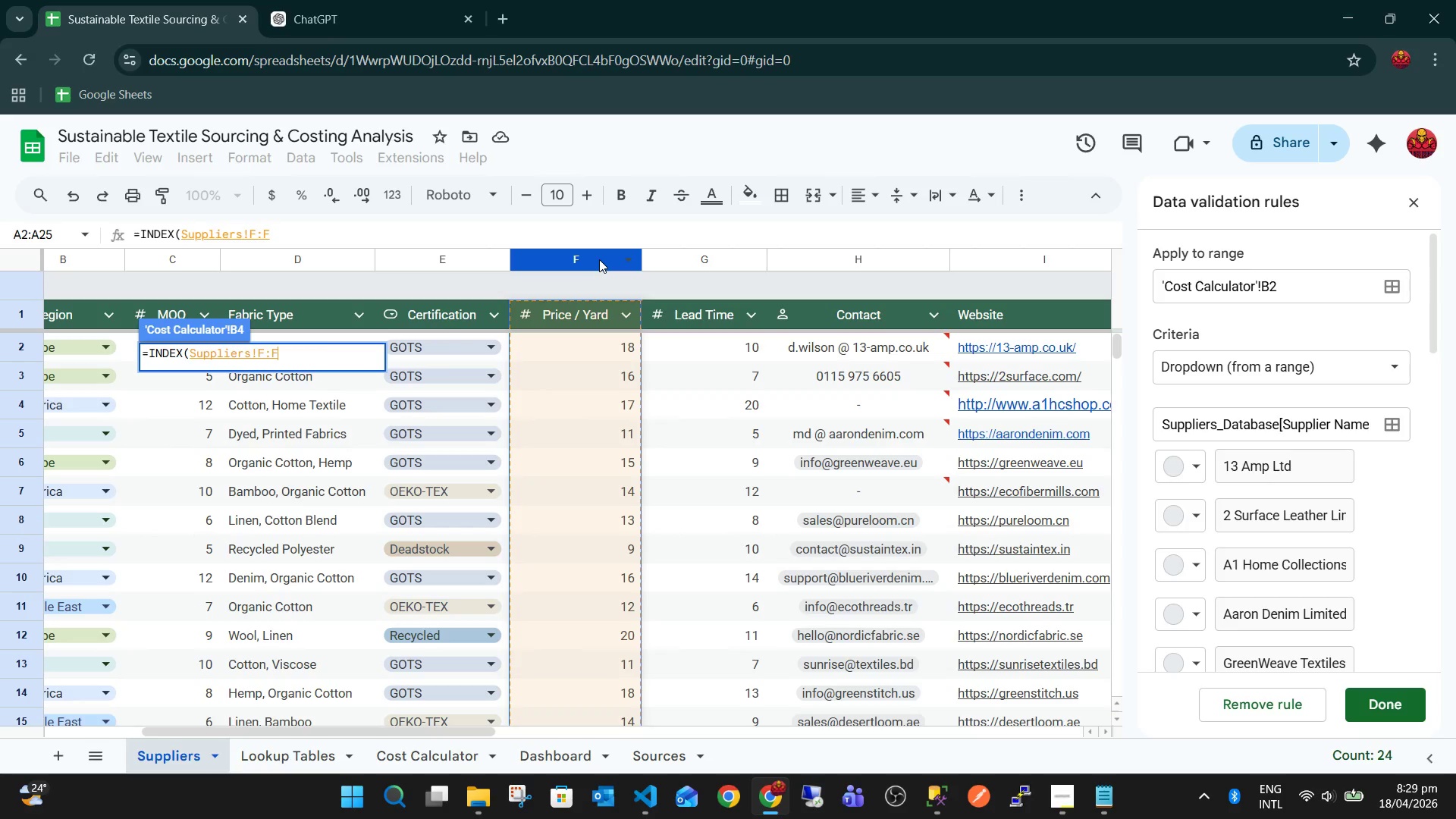 
type(m)
key(Backspace)
type(, MATC)
key(Tab)
type(B@)
key(Backspace)
type(2, )
 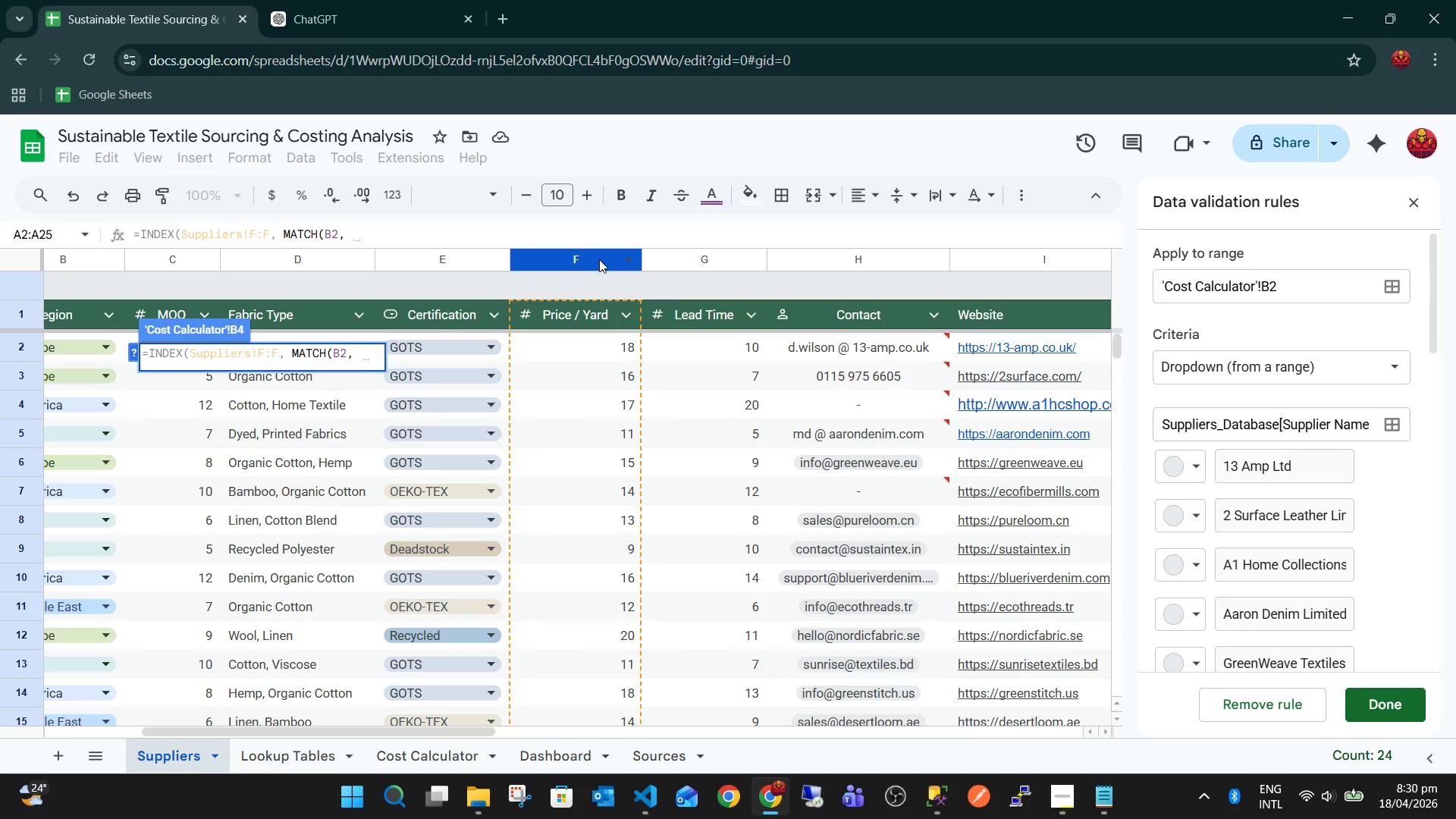 
left_click_drag(start_coordinate=[419, 733], to_coordinate=[137, 718])
 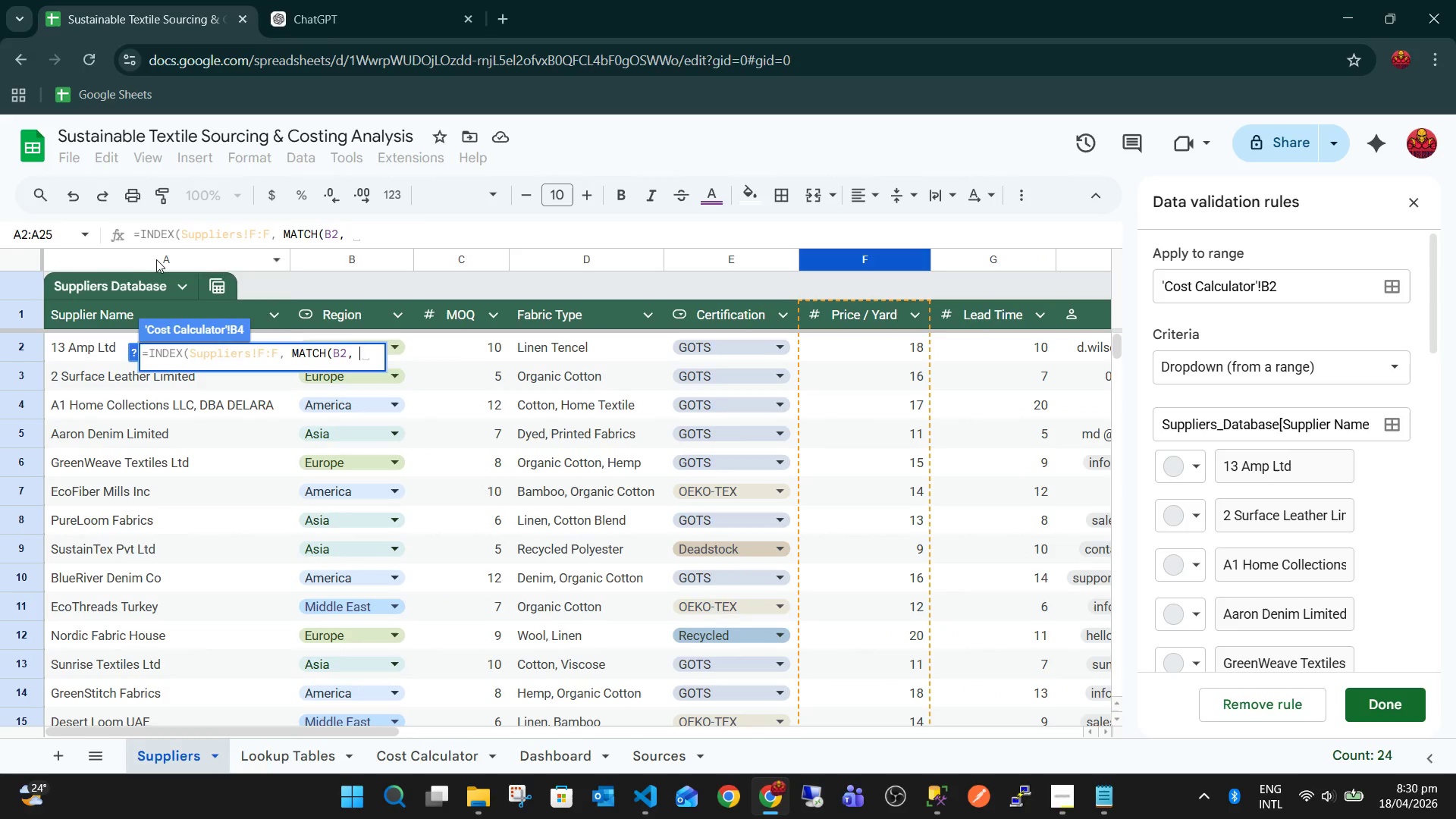 
left_click([156, 257])
 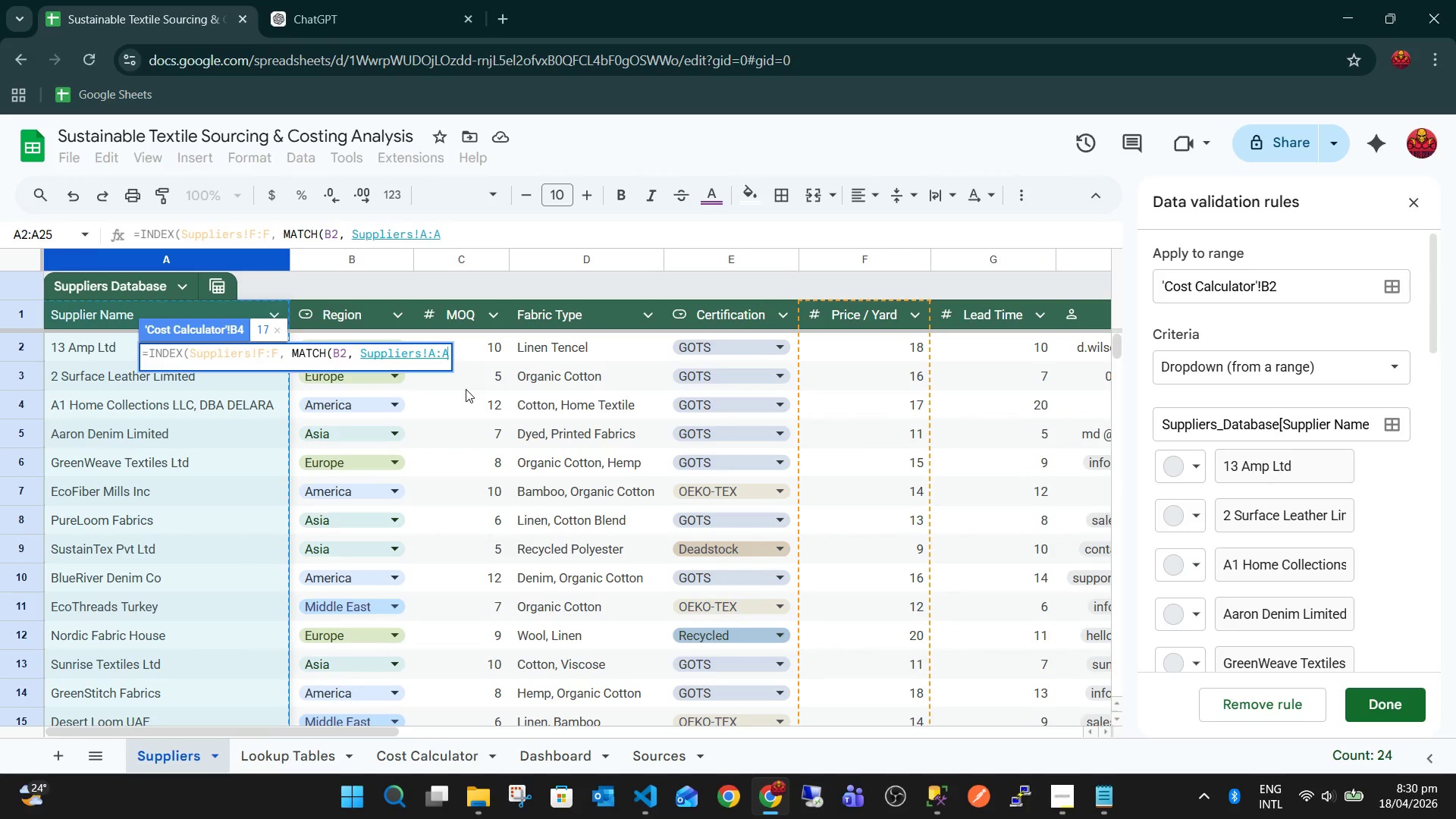 
type(, 0)))
 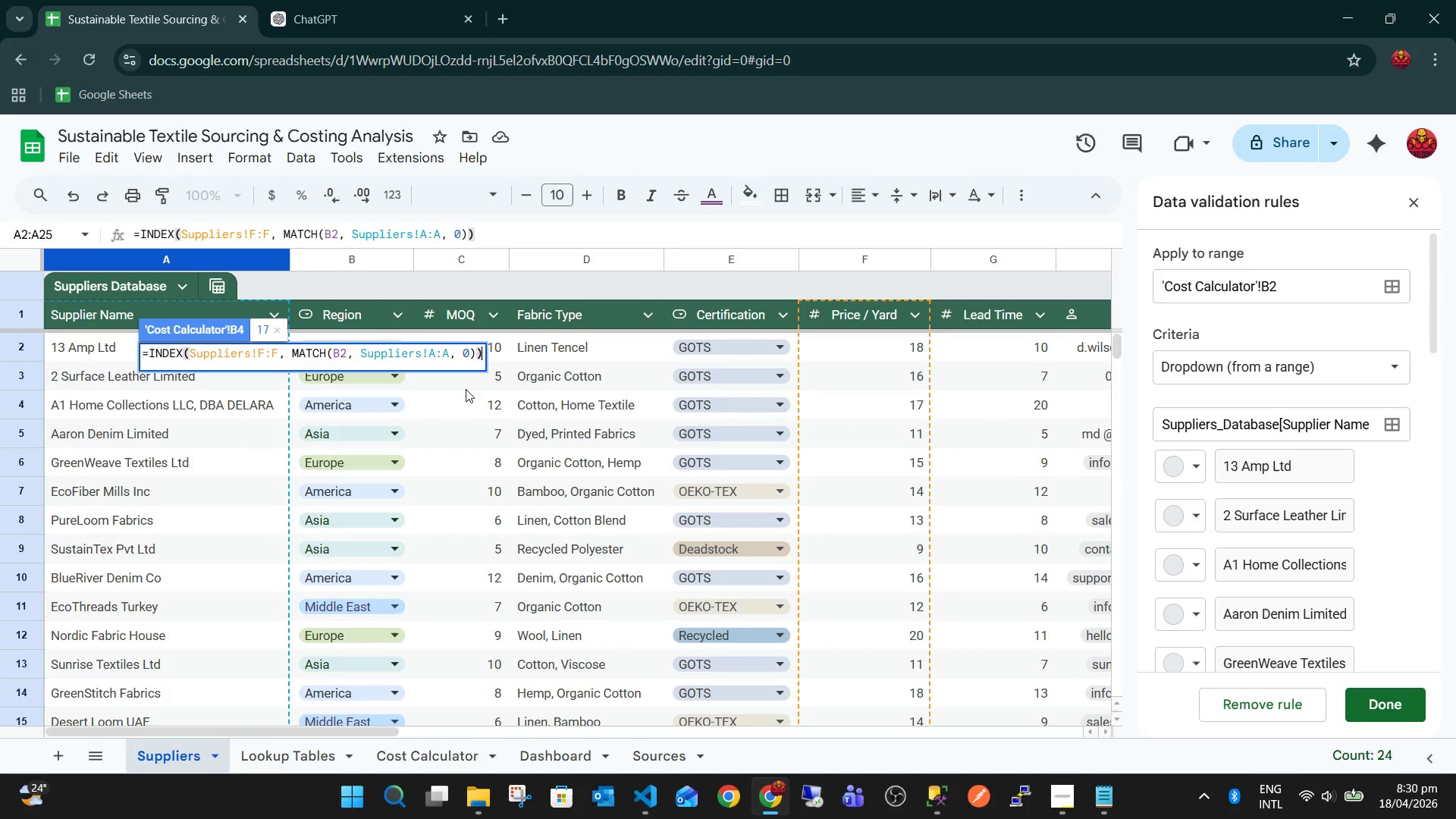 
key(Enter)
 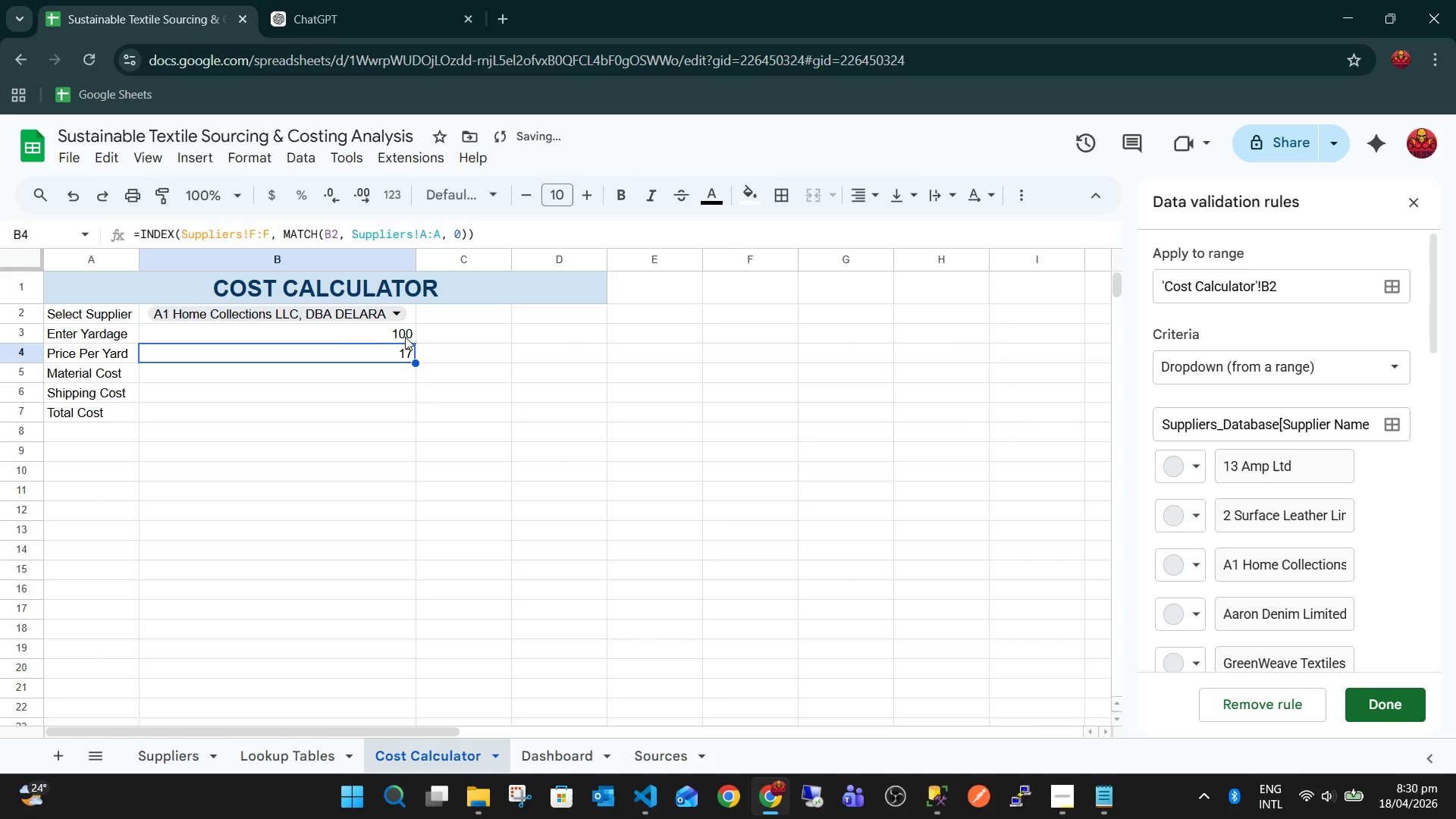 
left_click([383, 311])
 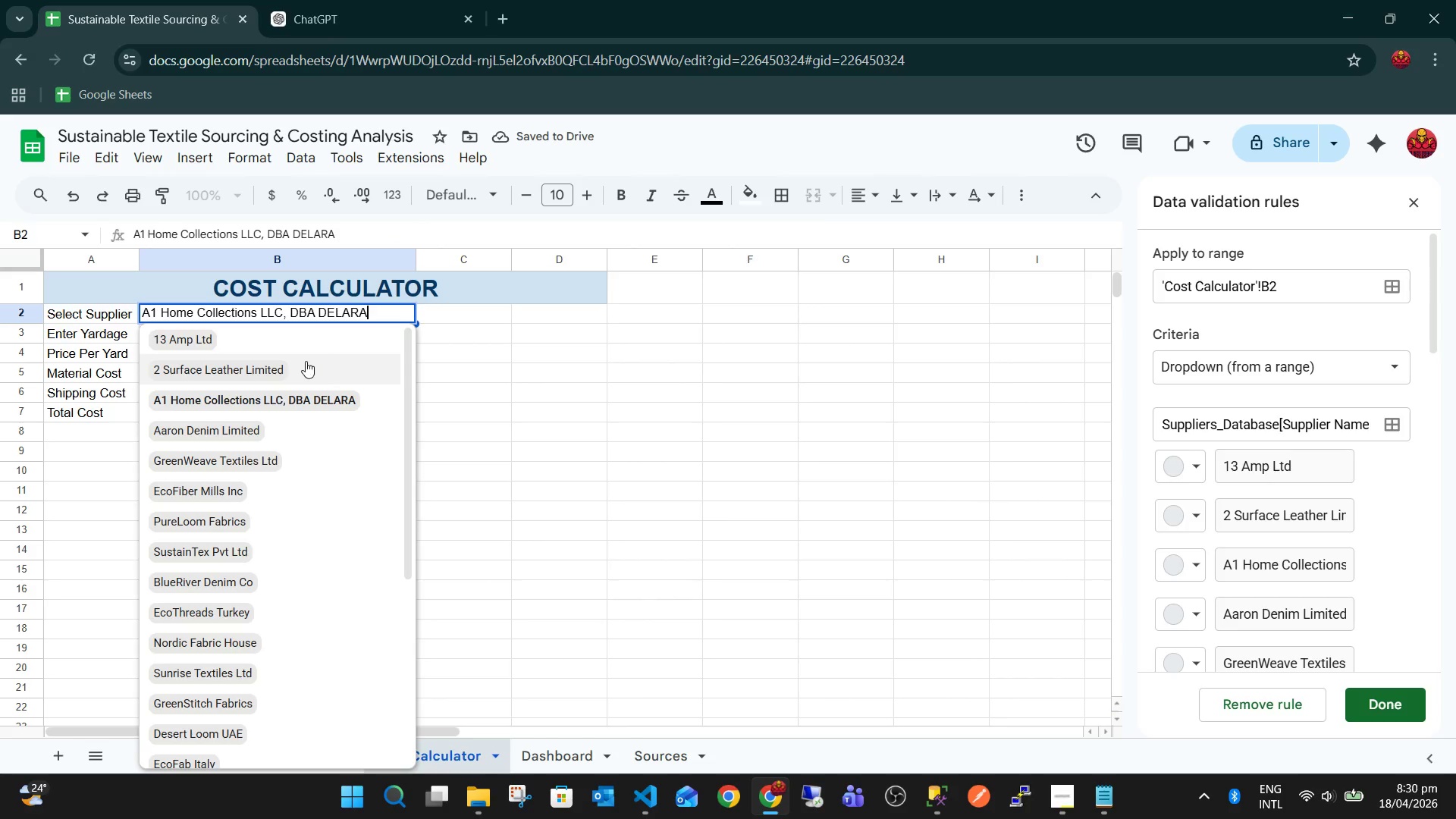 
left_click([304, 360])
 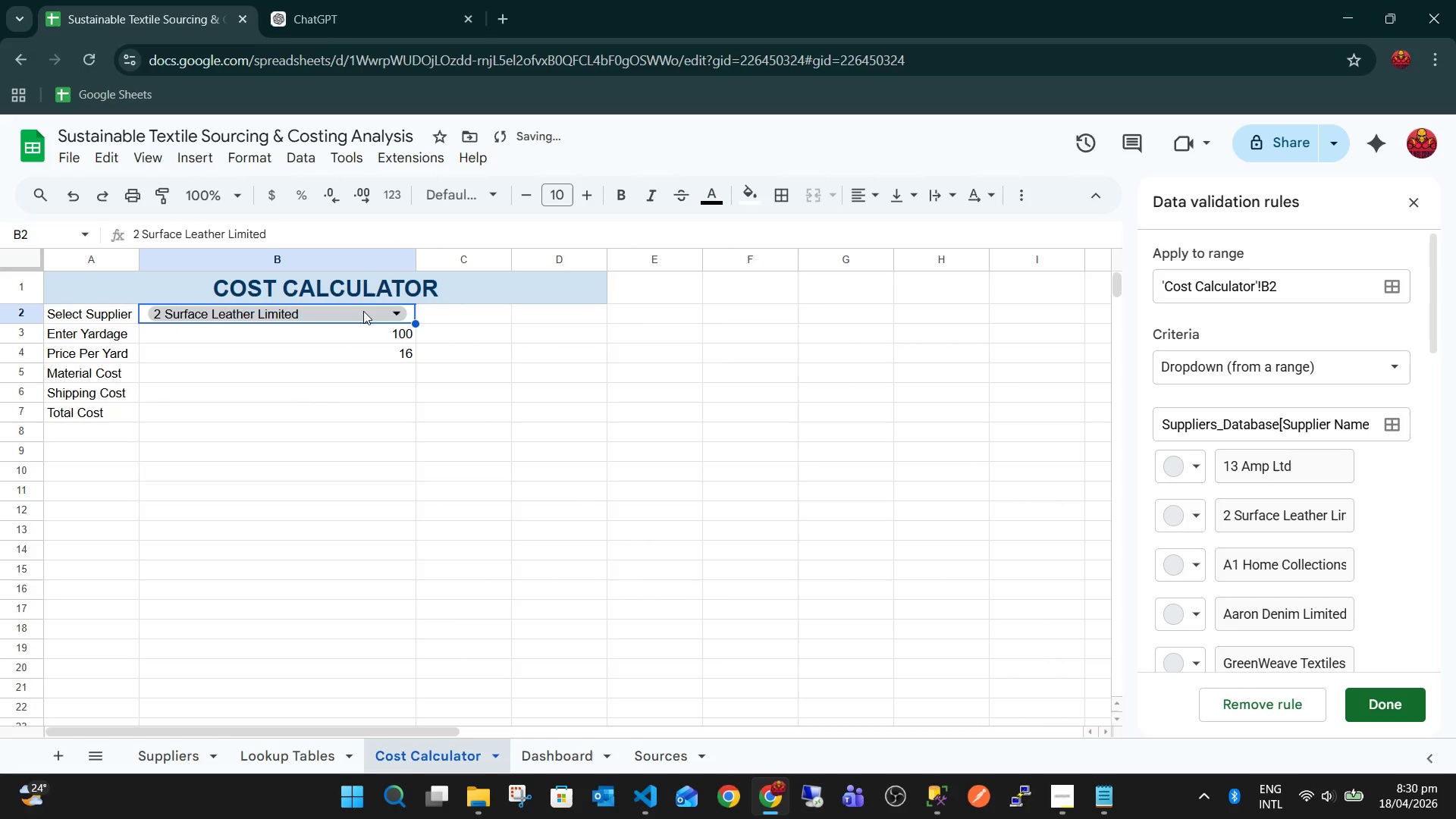 
left_click([363, 310])
 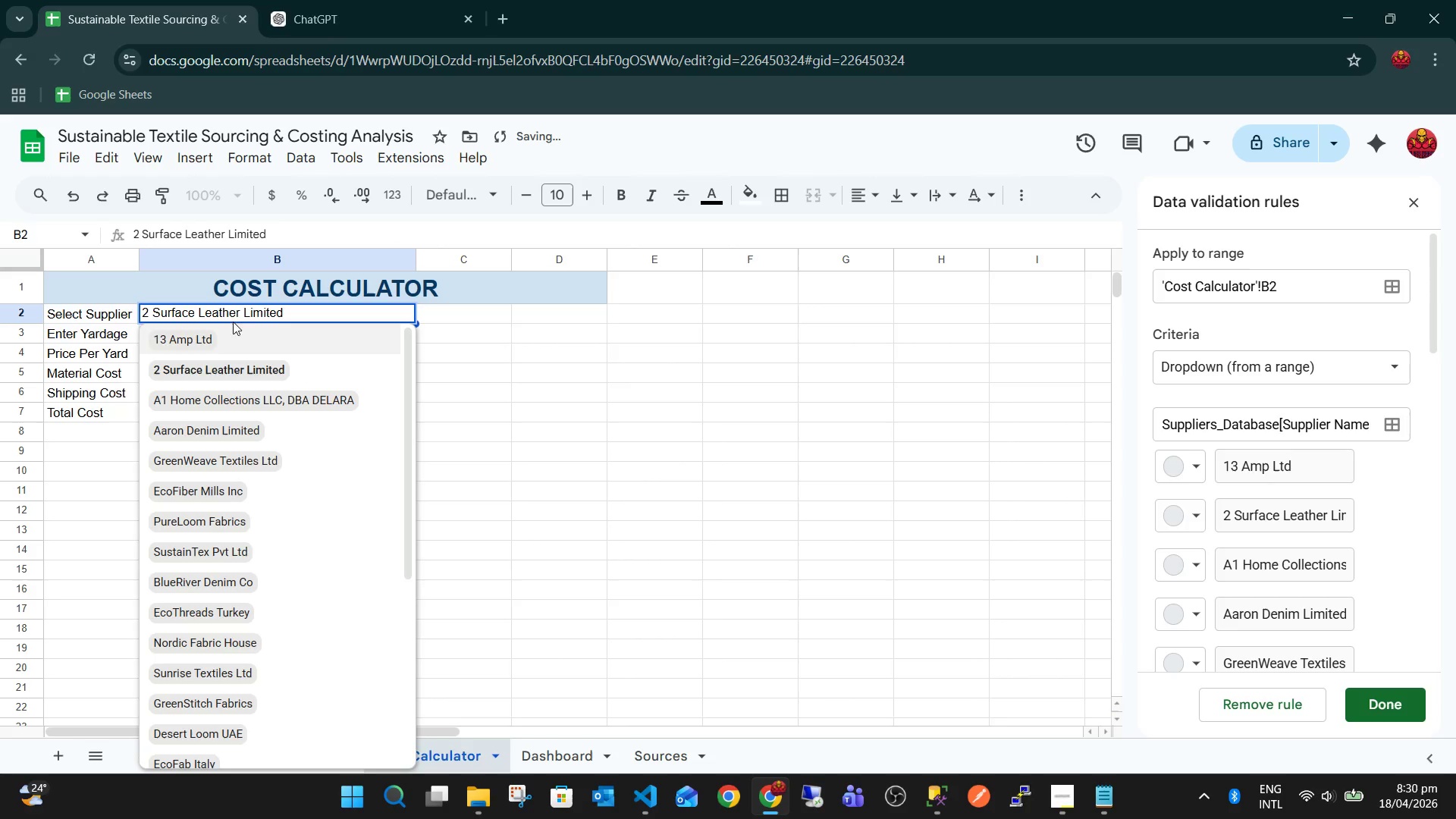 
double_click([231, 329])
 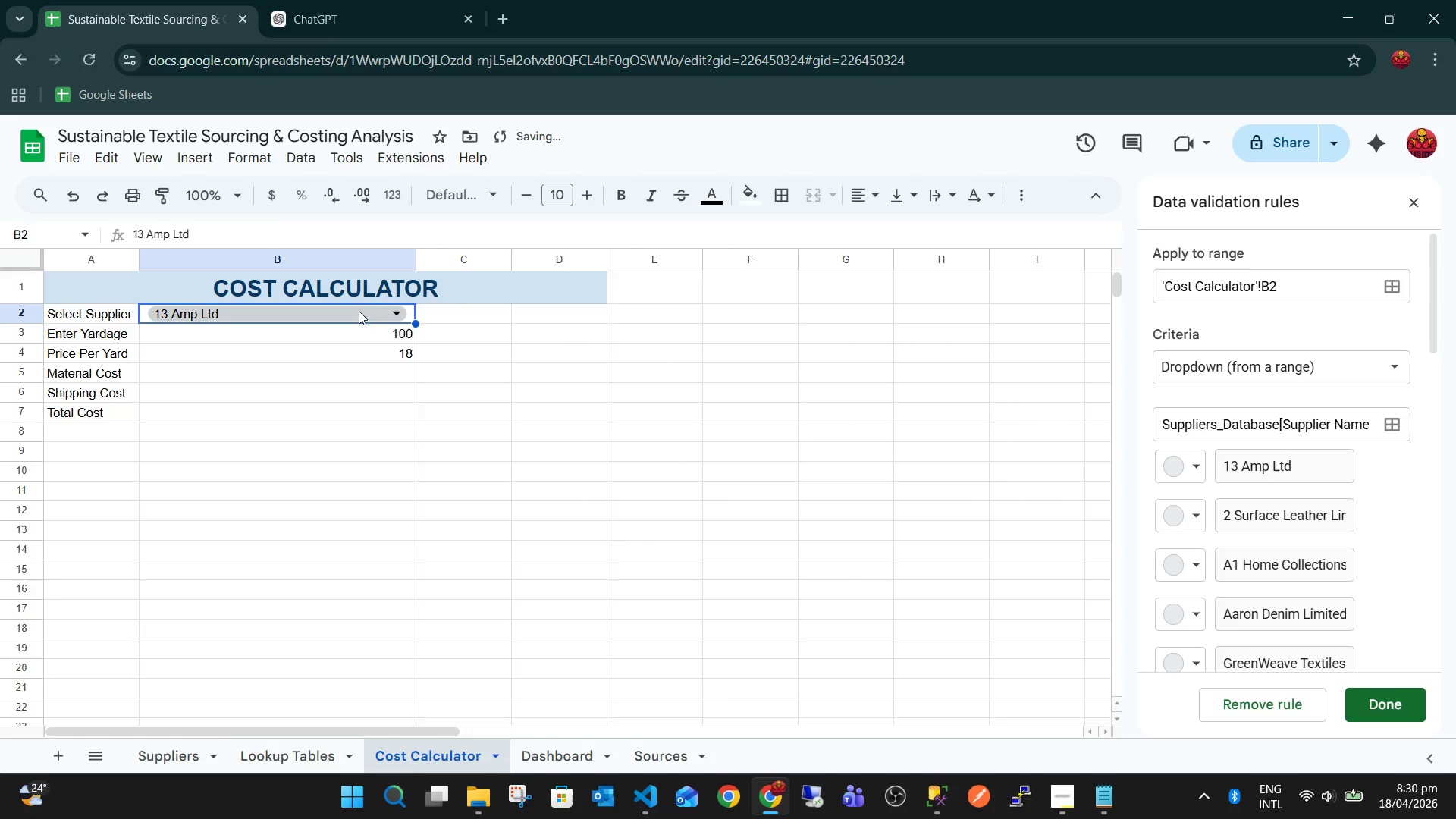 
left_click([359, 310])
 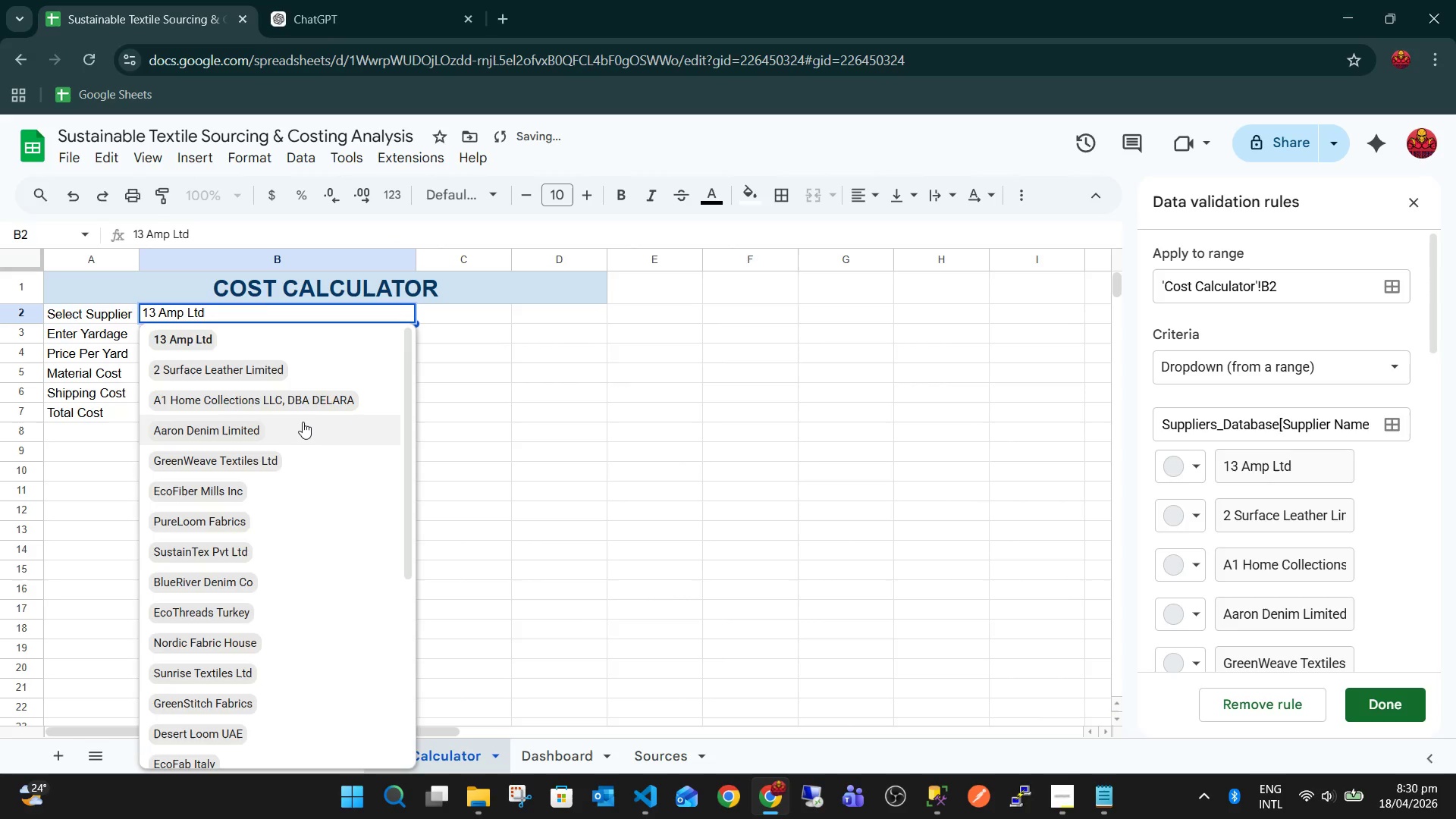 
left_click([302, 419])
 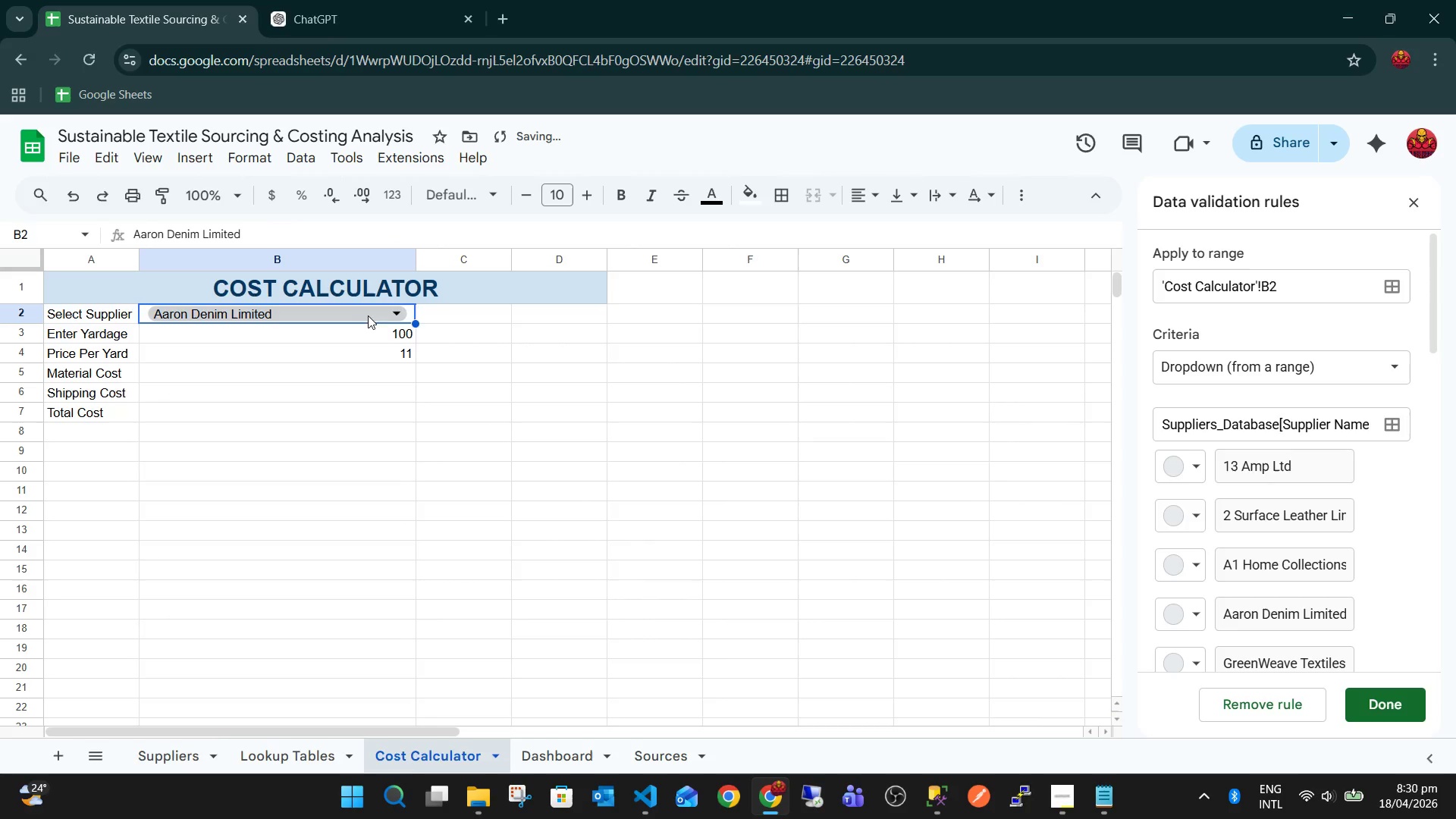 
left_click([369, 313])
 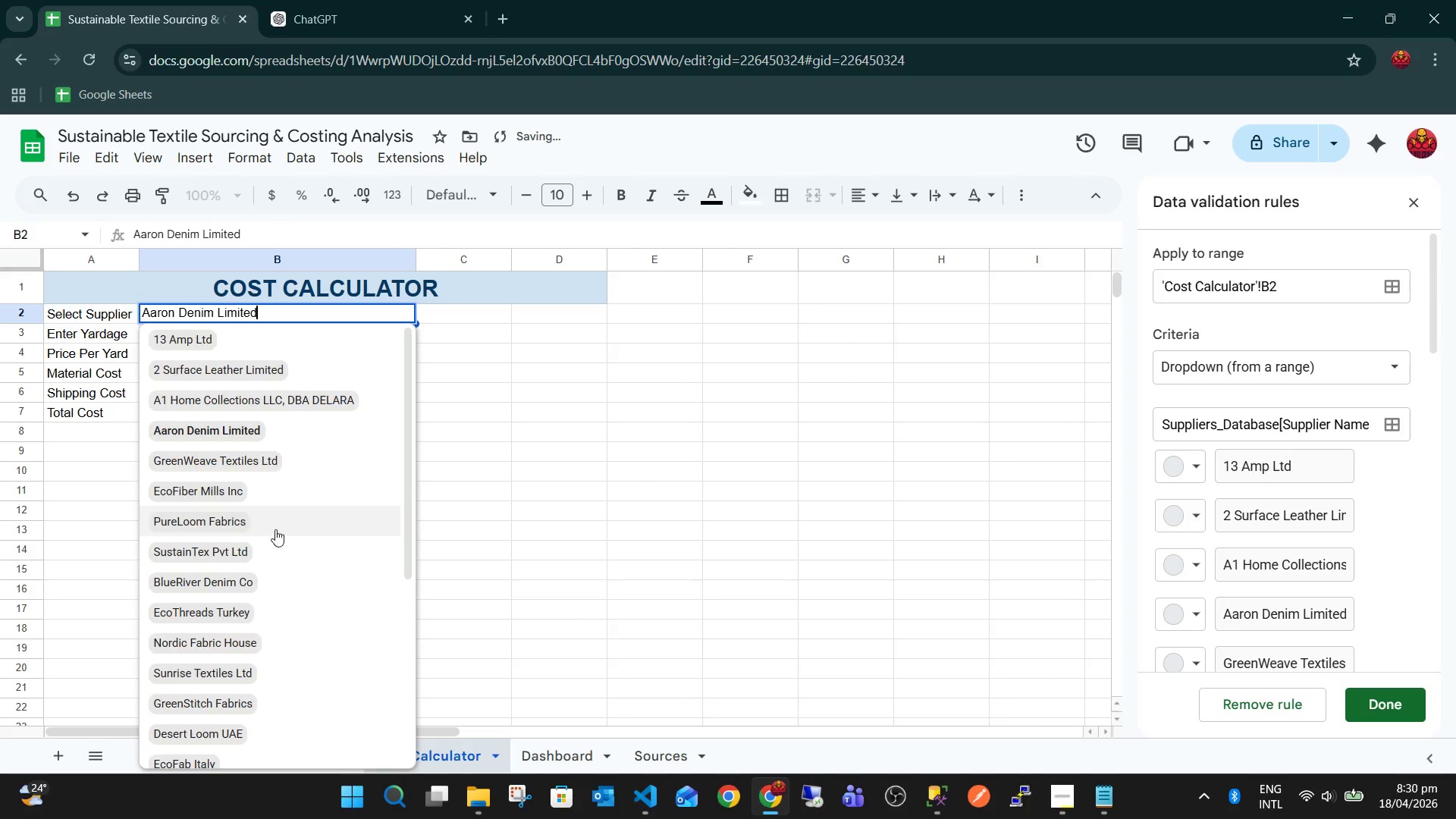 
left_click([275, 530])
 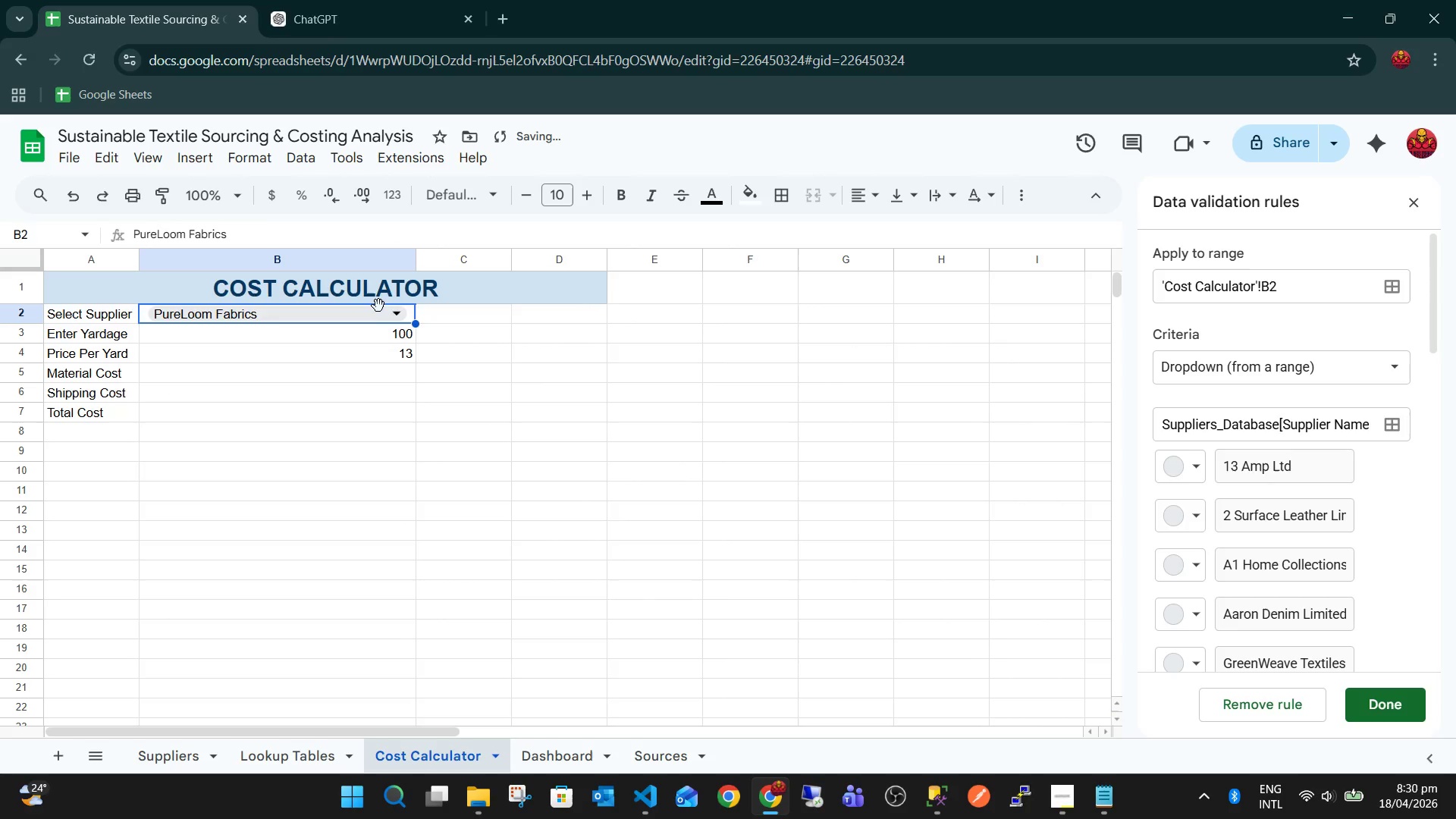 
left_click([375, 312])
 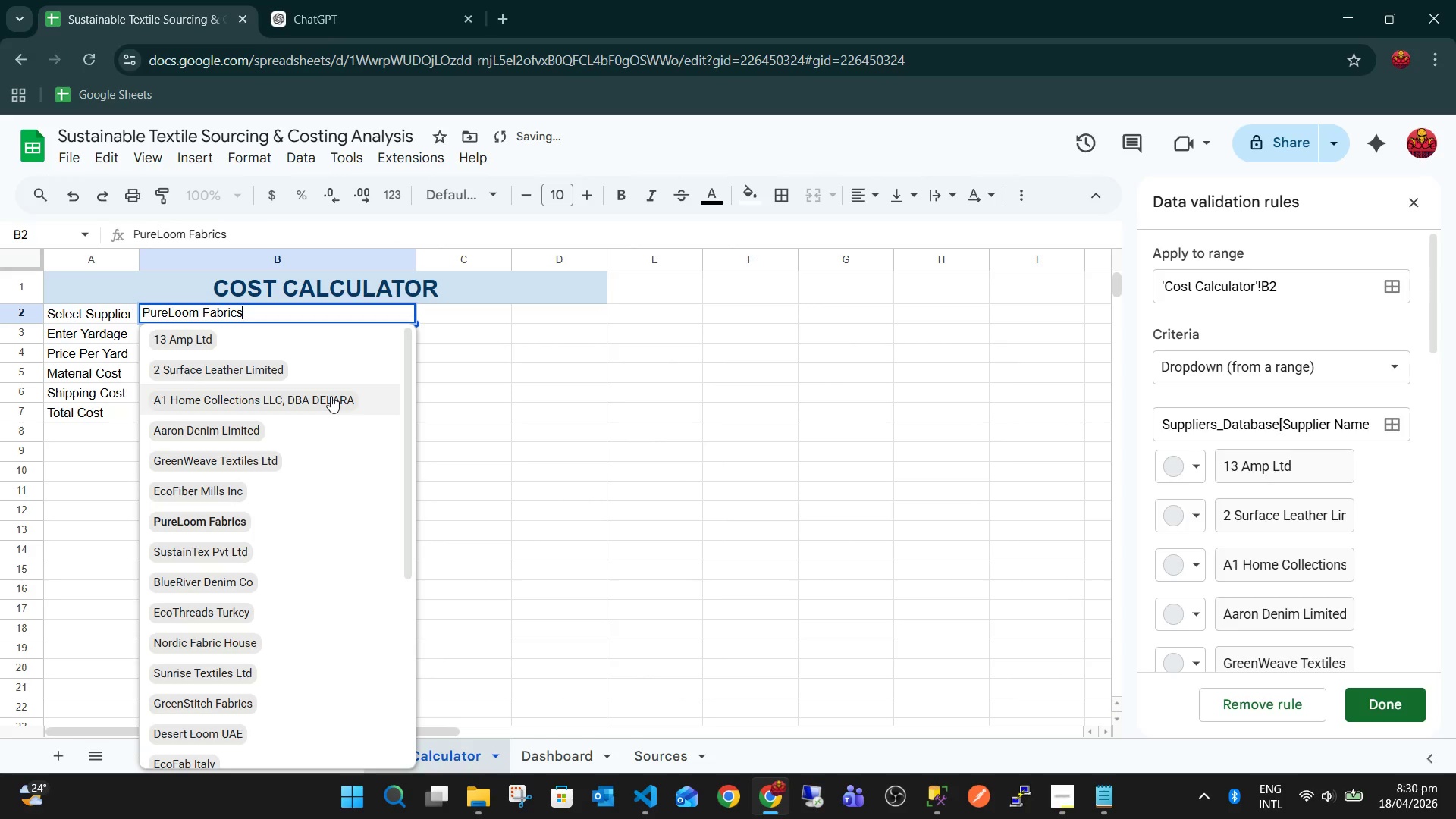 
left_click([331, 396])
 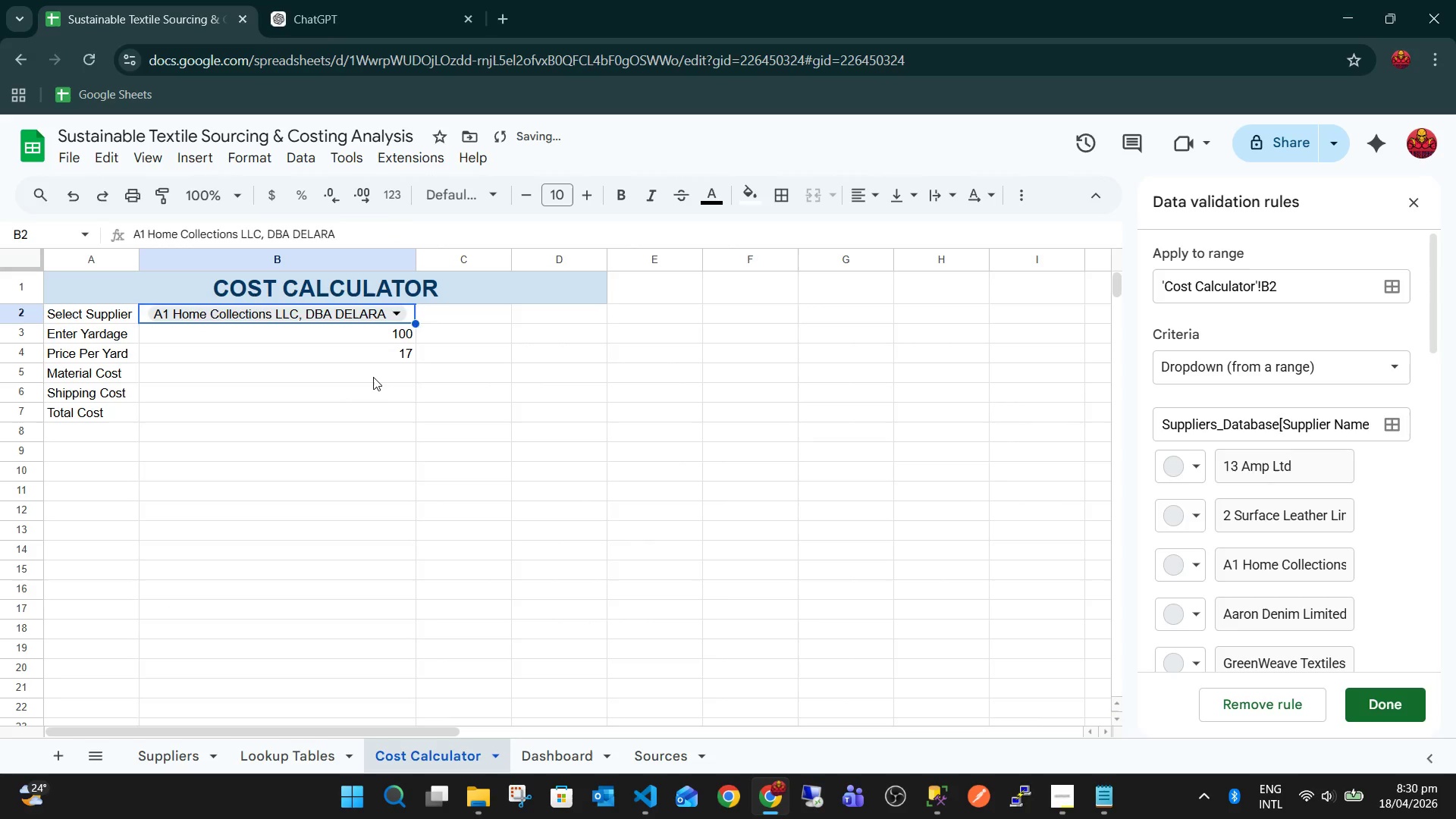 
left_click([373, 377])
 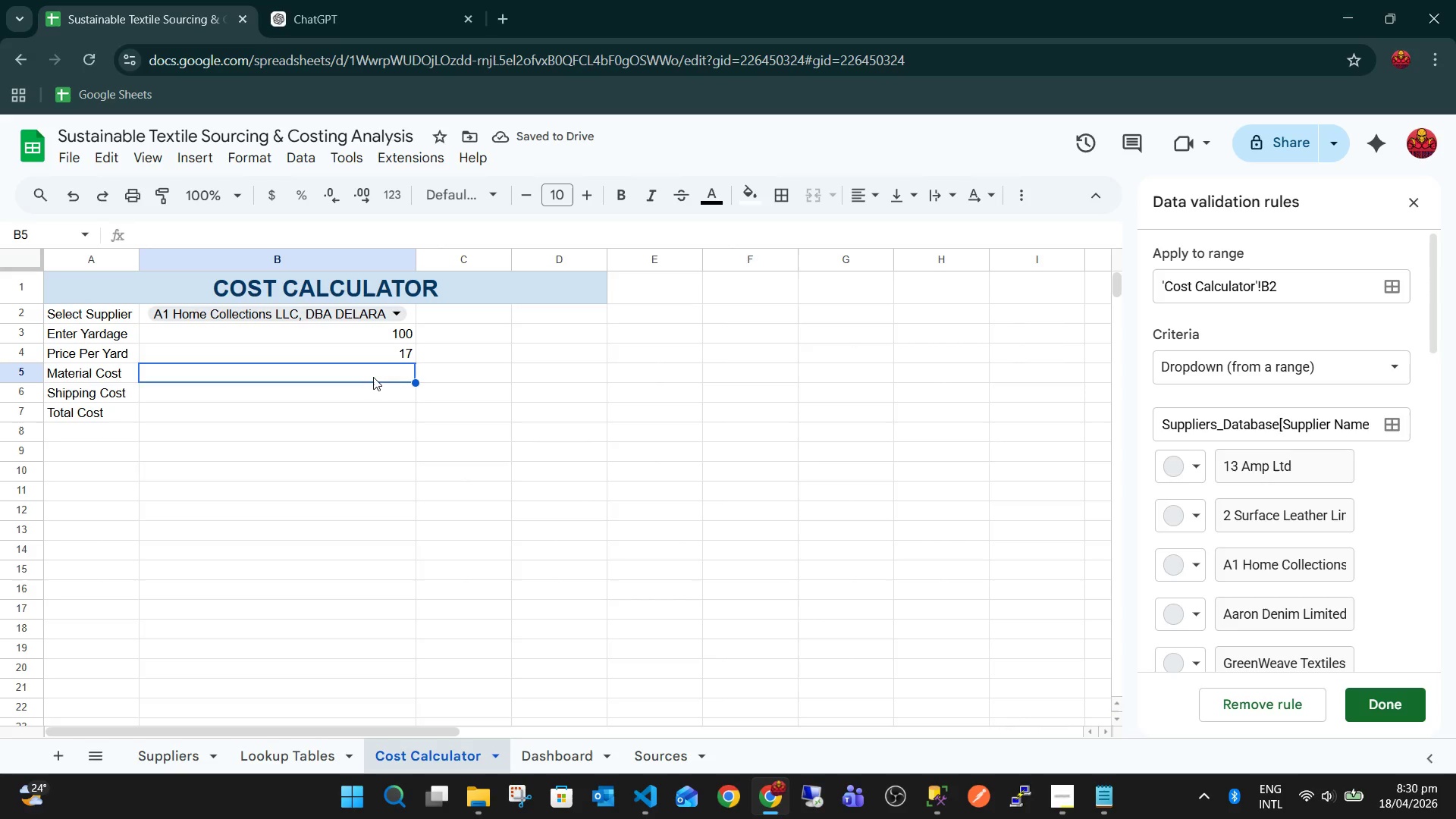 
key(Equal)
 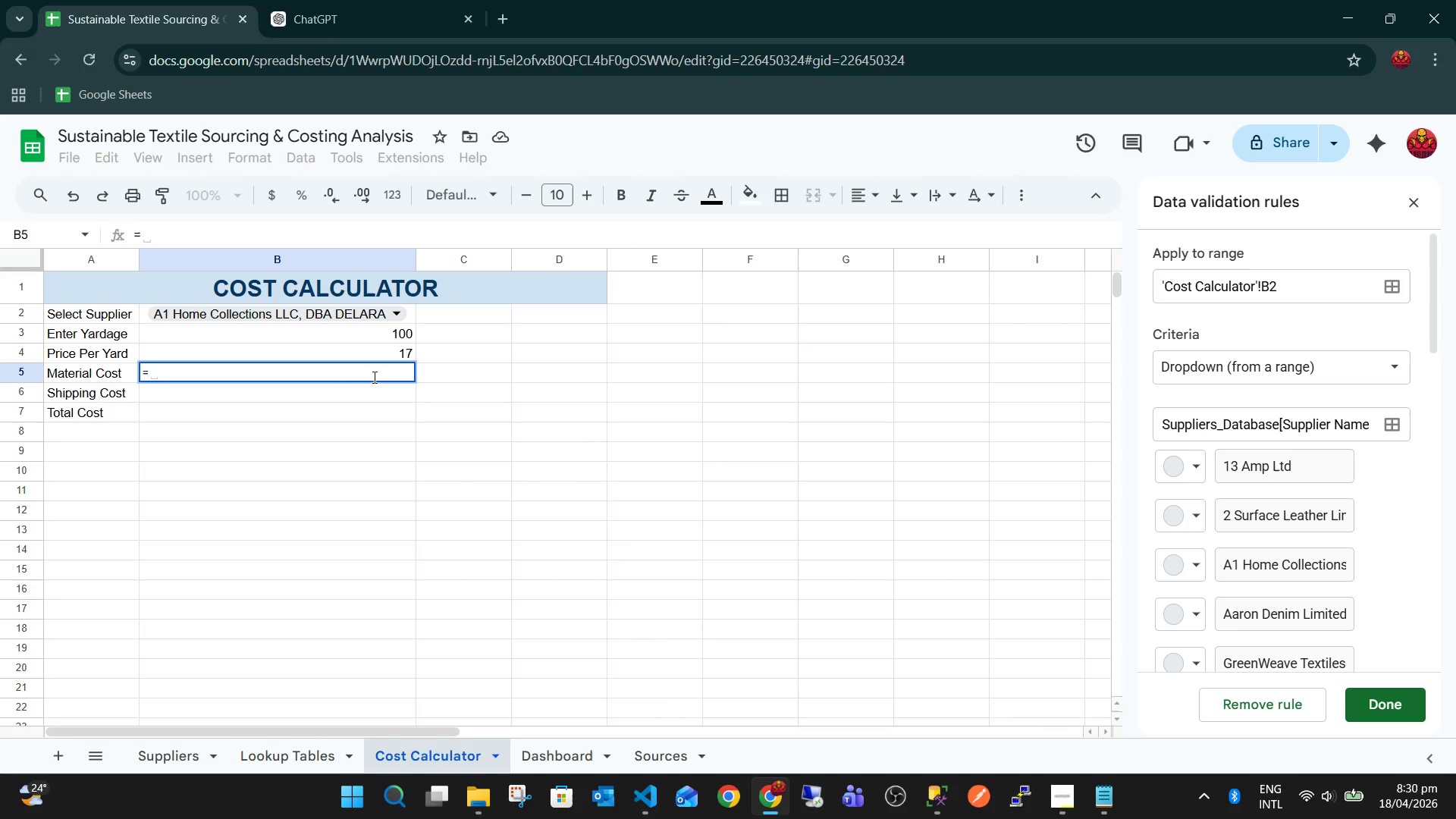 
wait(5.11)
 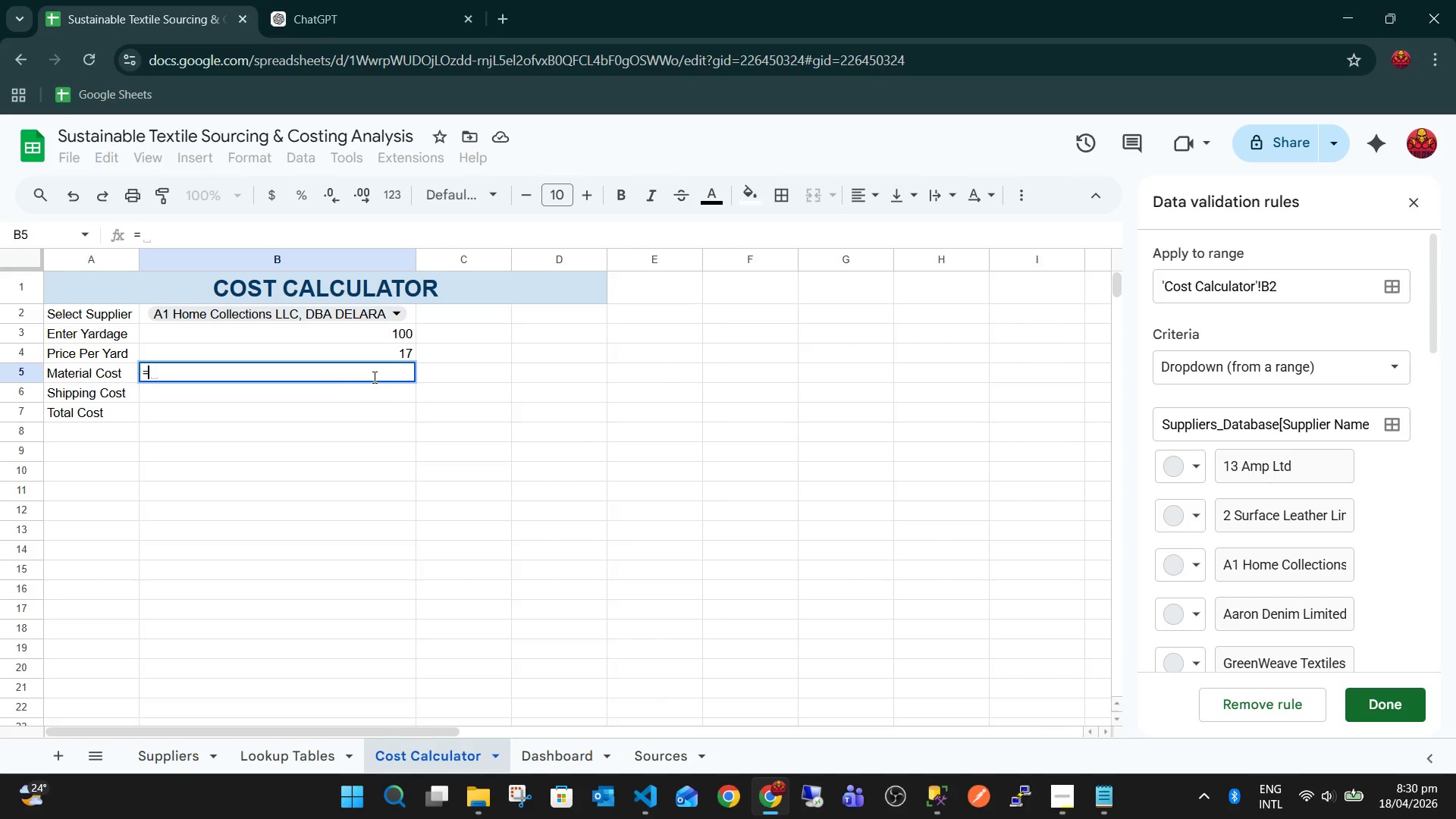 
key(Backspace)
 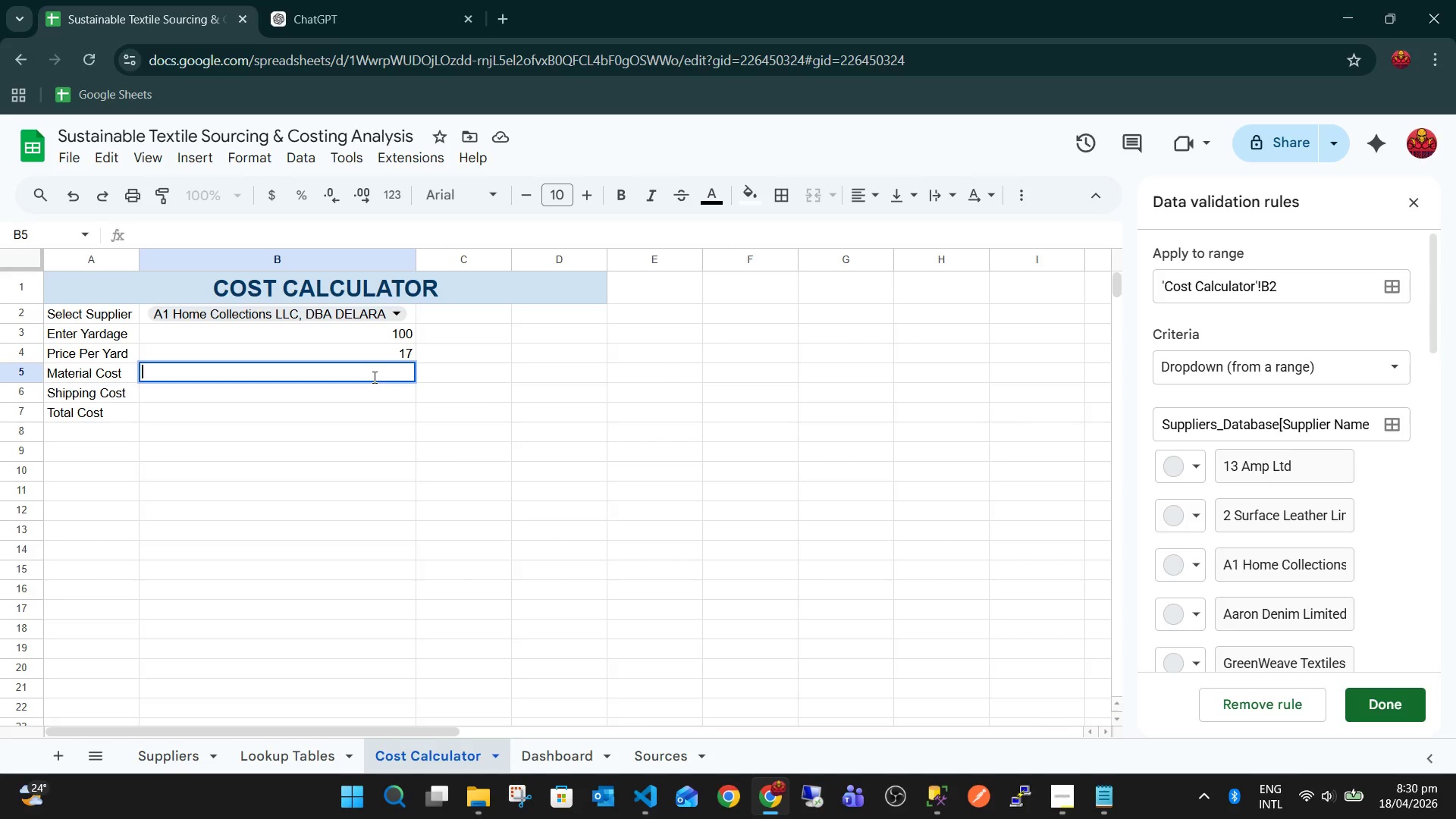 
wait(30.95)
 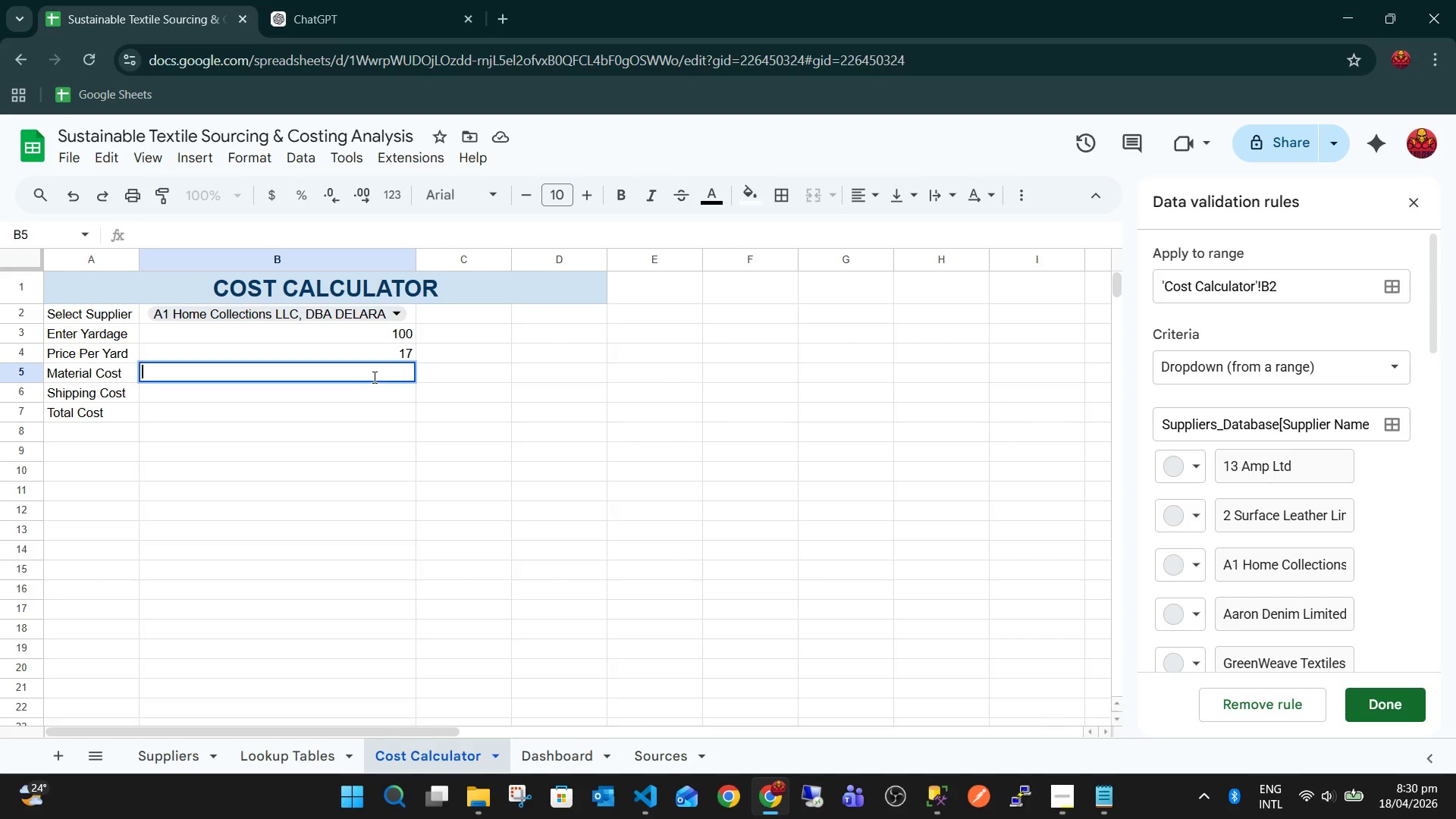 
key(Equal)
 